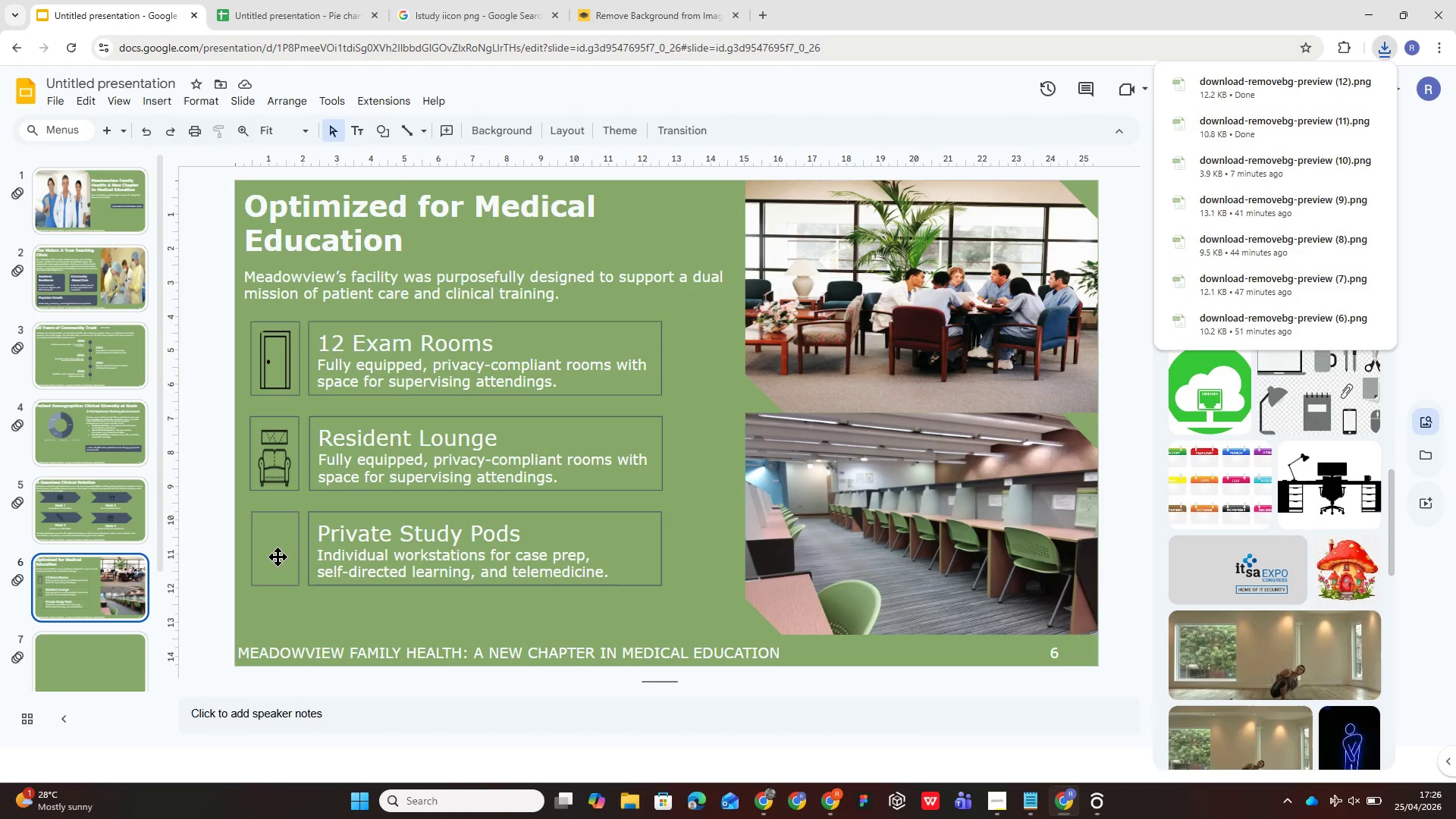 
double_click([284, 541])
 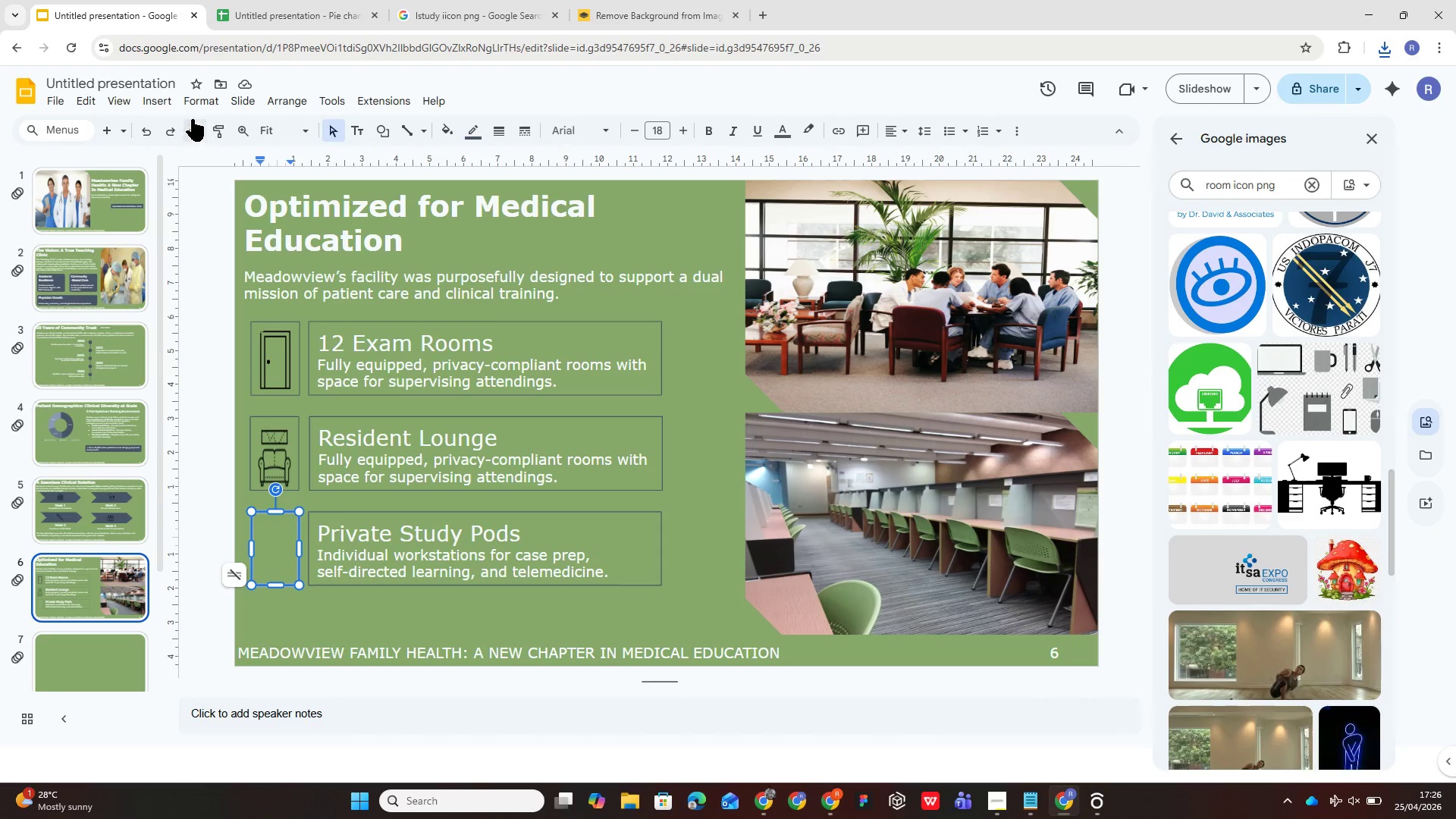 
left_click([163, 99])
 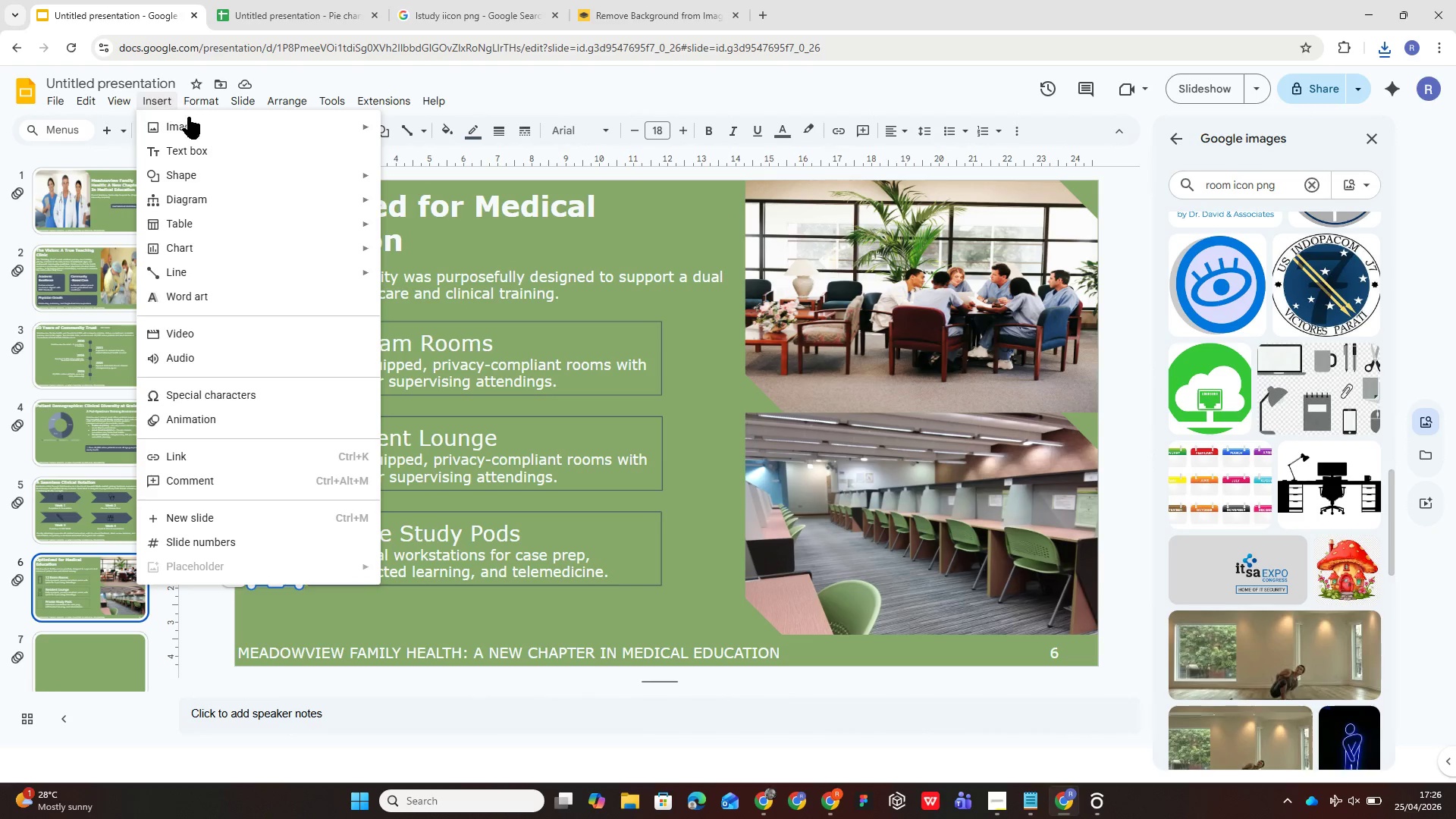 
mouse_move([228, 127])
 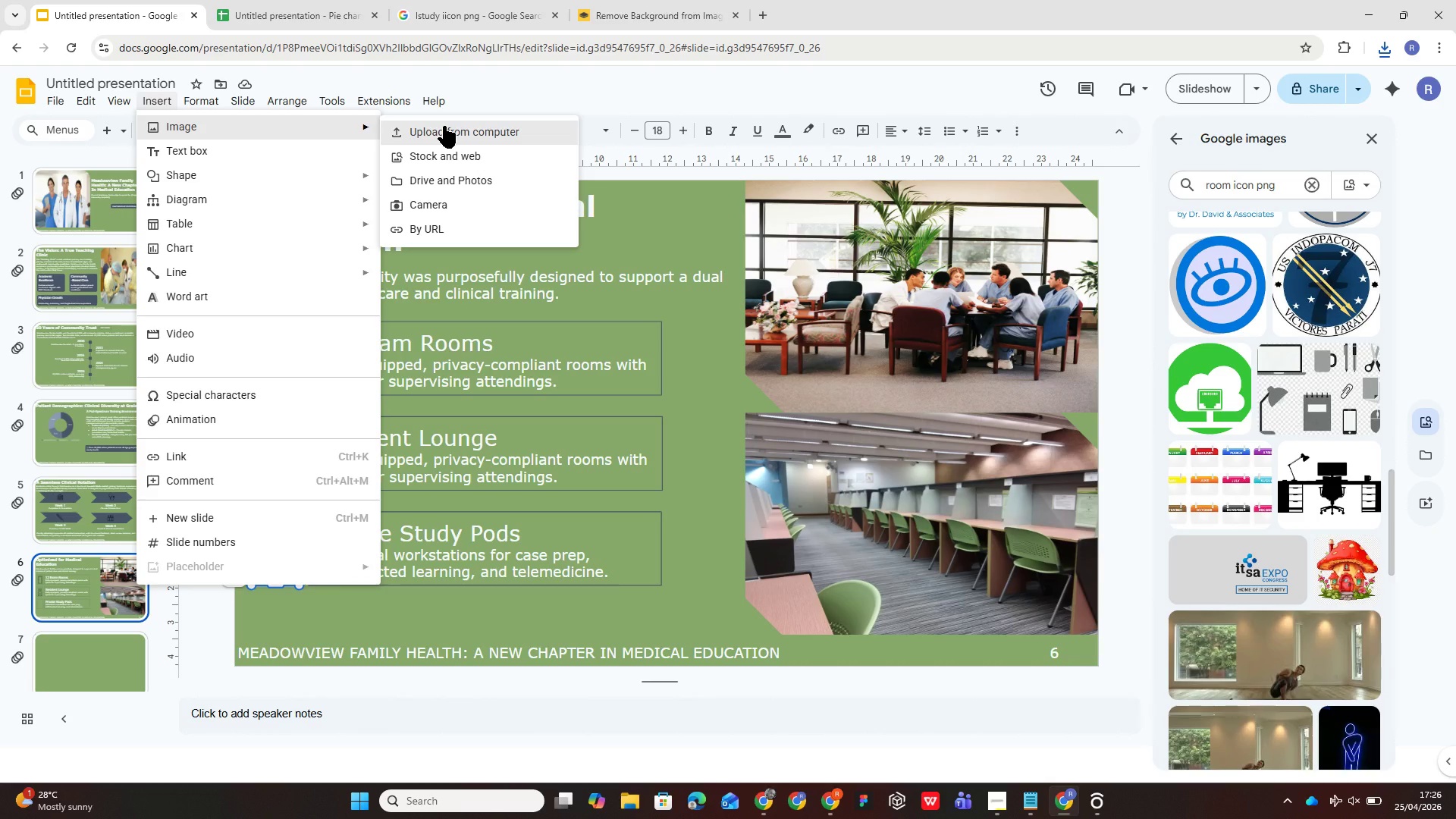 
left_click([444, 126])
 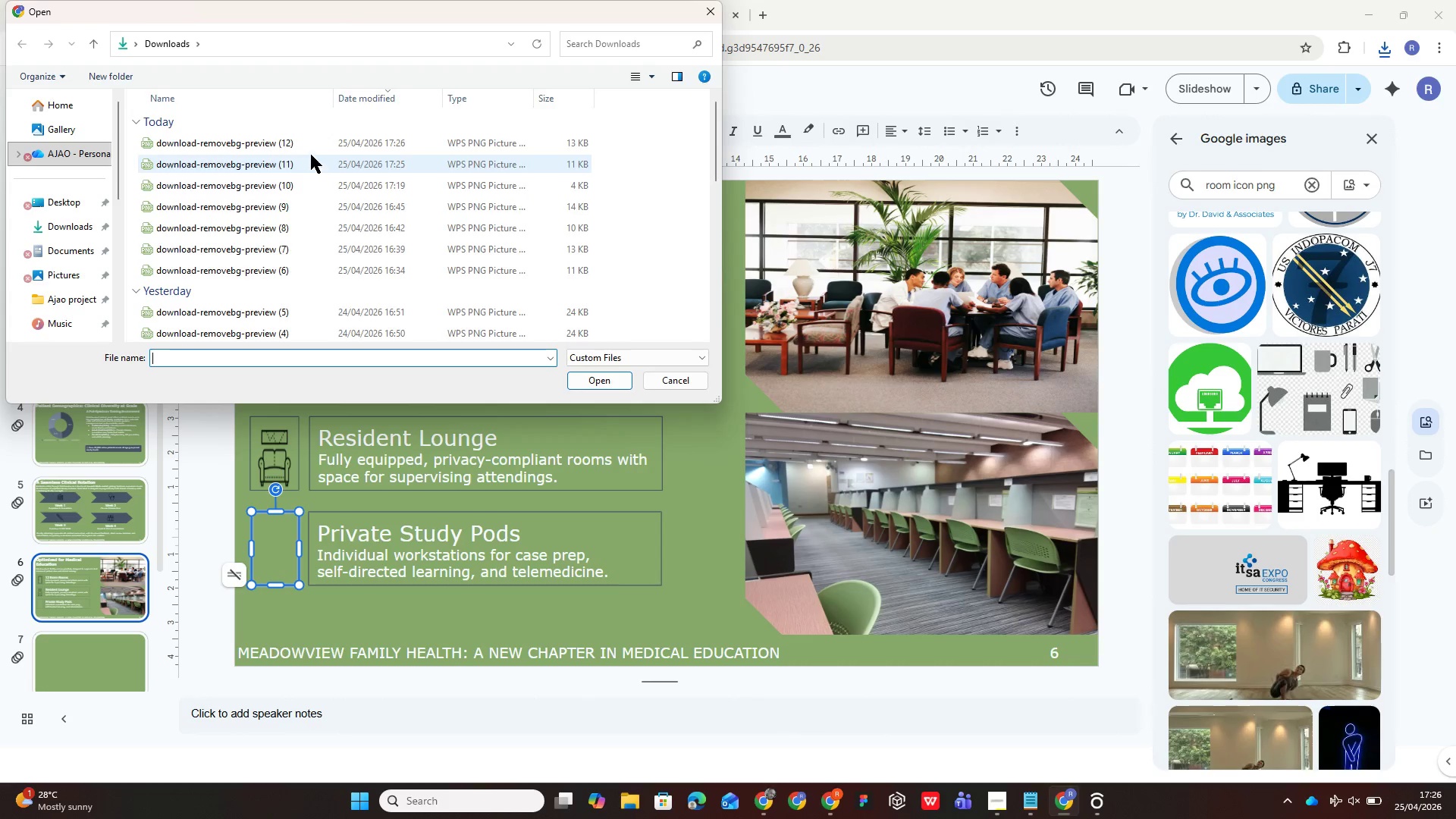 
double_click([321, 144])
 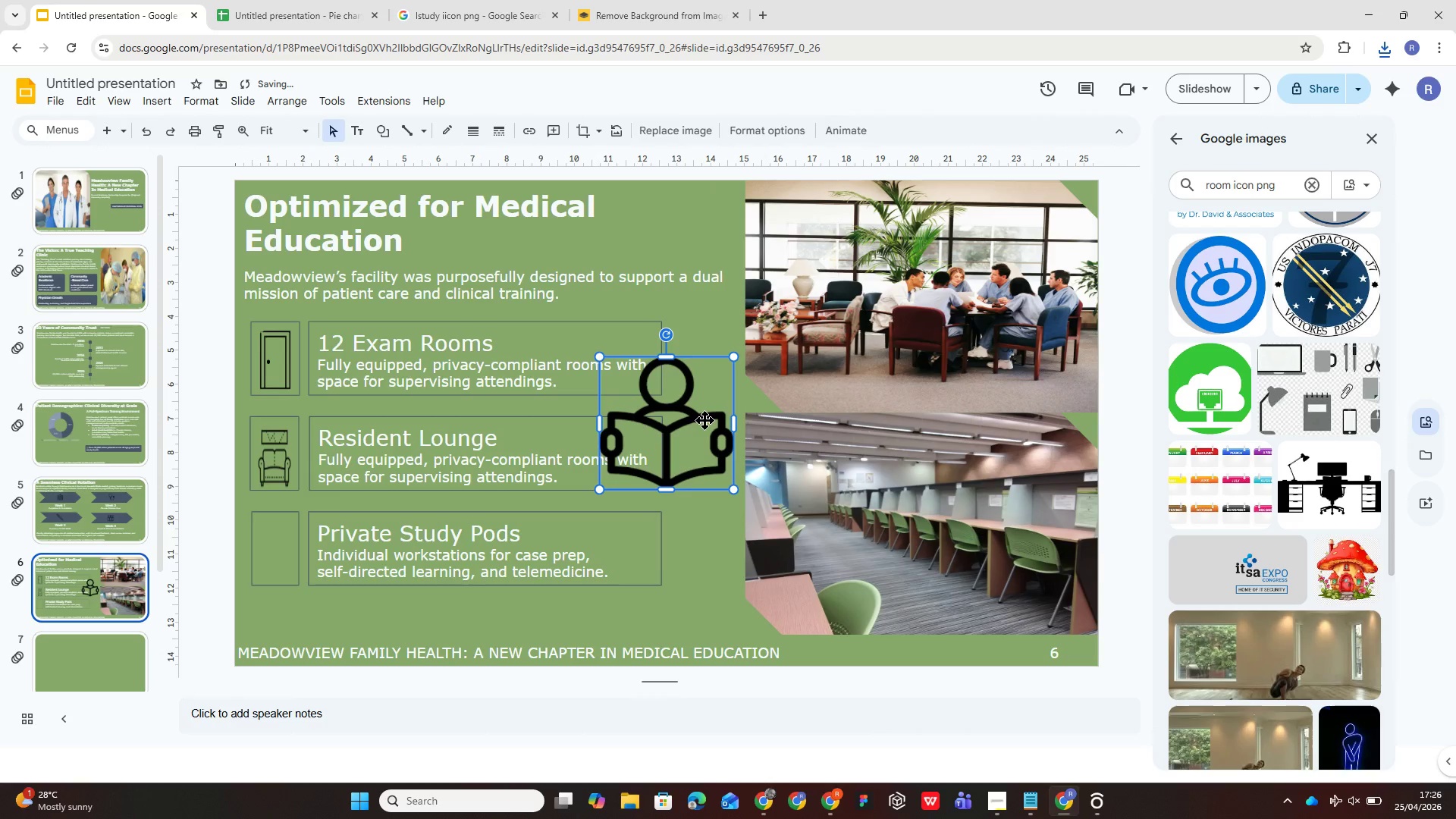 
hold_key(key=ShiftLeft, duration=3.5)
left_click_drag(start_coordinate=[733, 359], to_coordinate=[606, 425])
 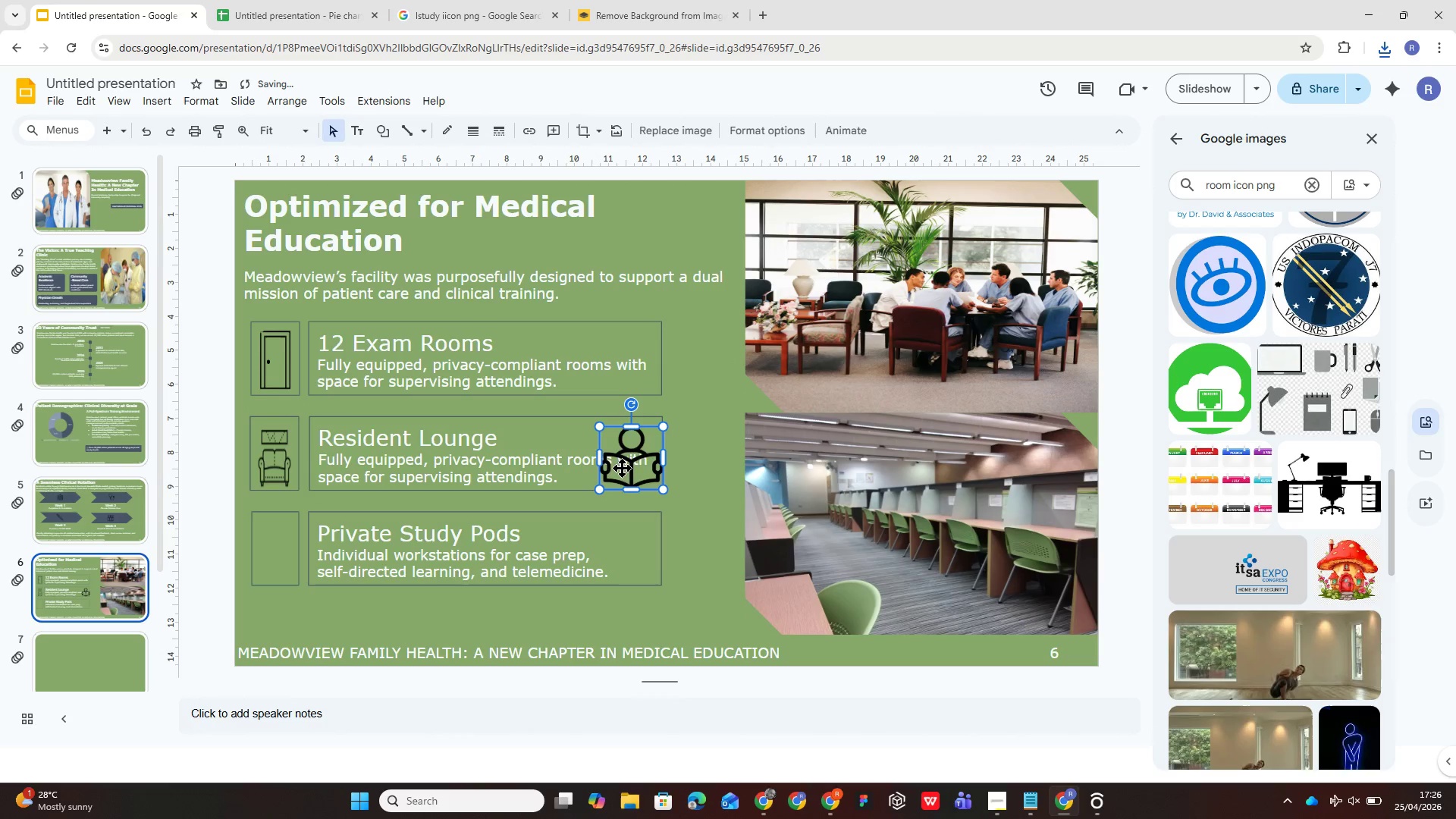 
left_click_drag(start_coordinate=[623, 468], to_coordinate=[275, 550])
 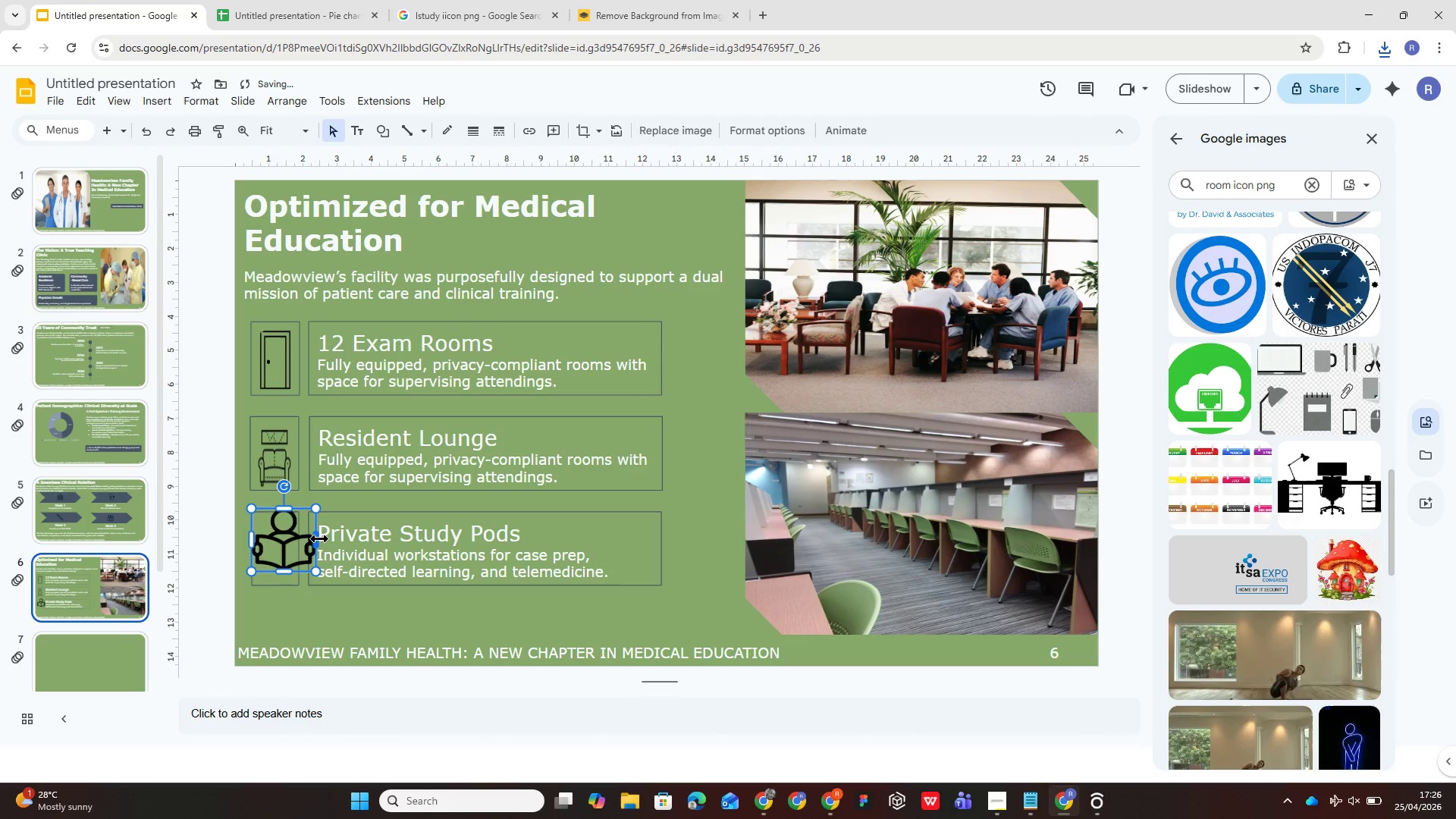 
hold_key(key=ShiftLeft, duration=1.55)
left_click_drag(start_coordinate=[318, 539], to_coordinate=[292, 544])
 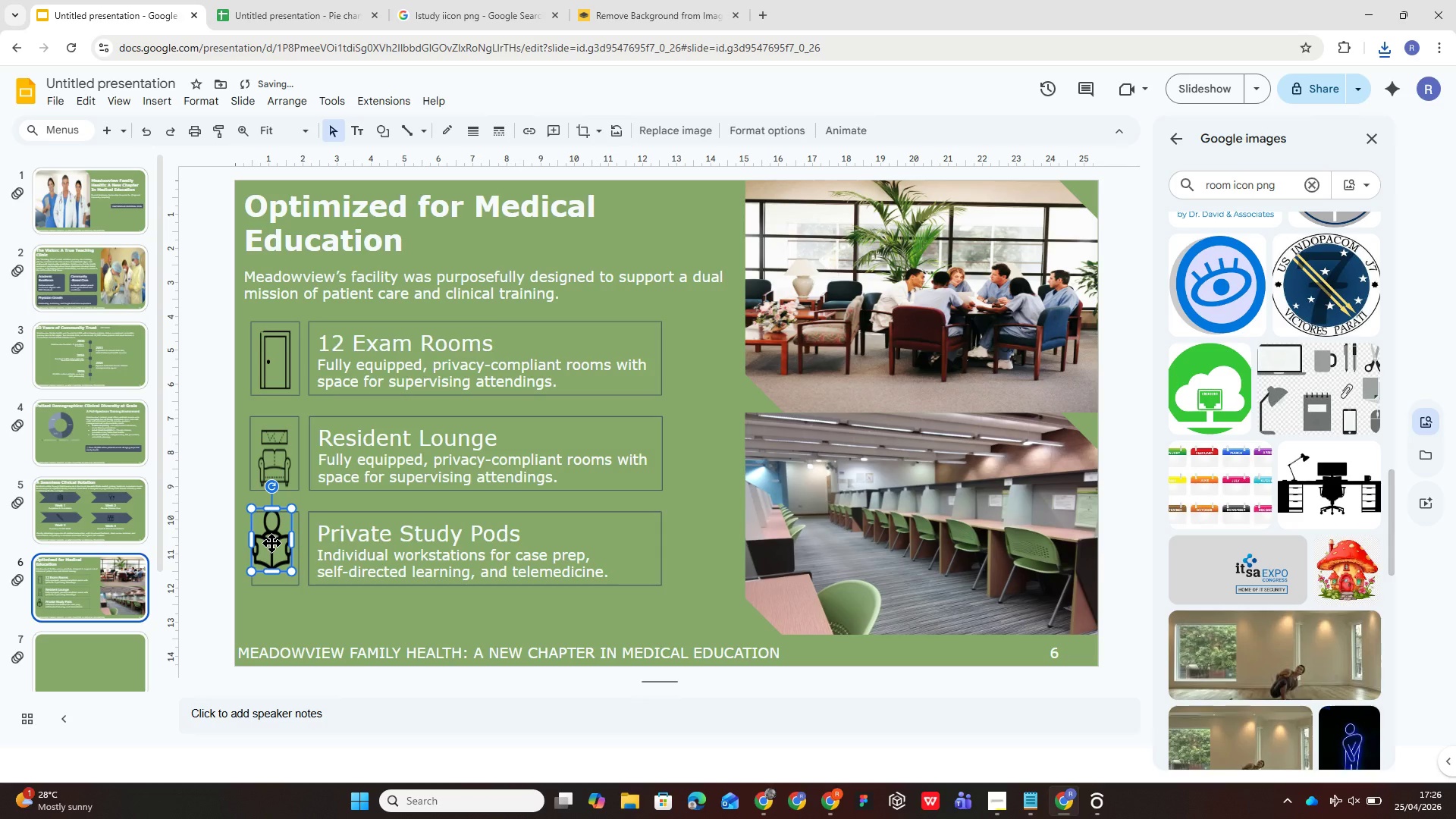 
left_click_drag(start_coordinate=[271, 543], to_coordinate=[275, 554])
 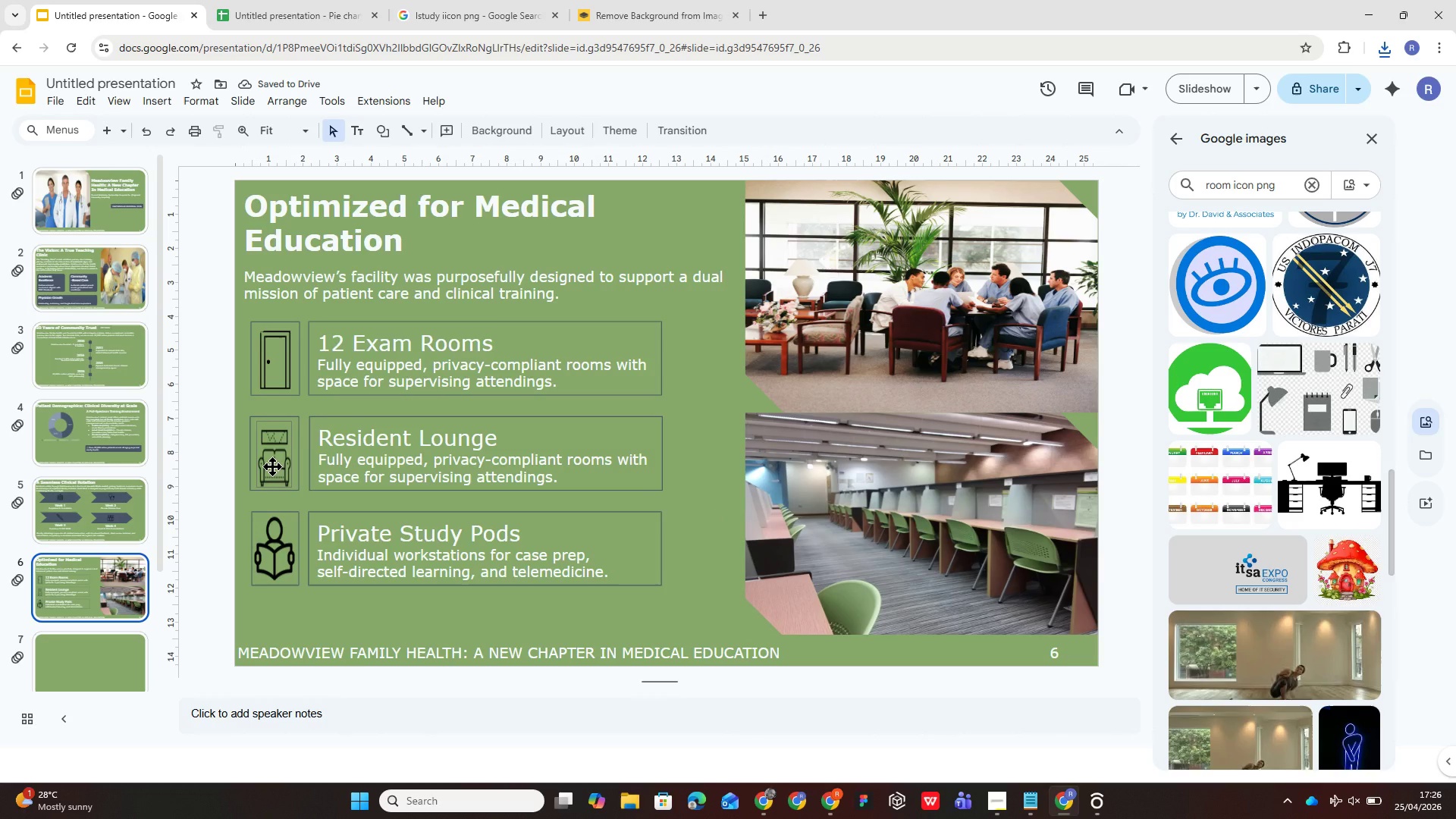 
wait(9.45)
 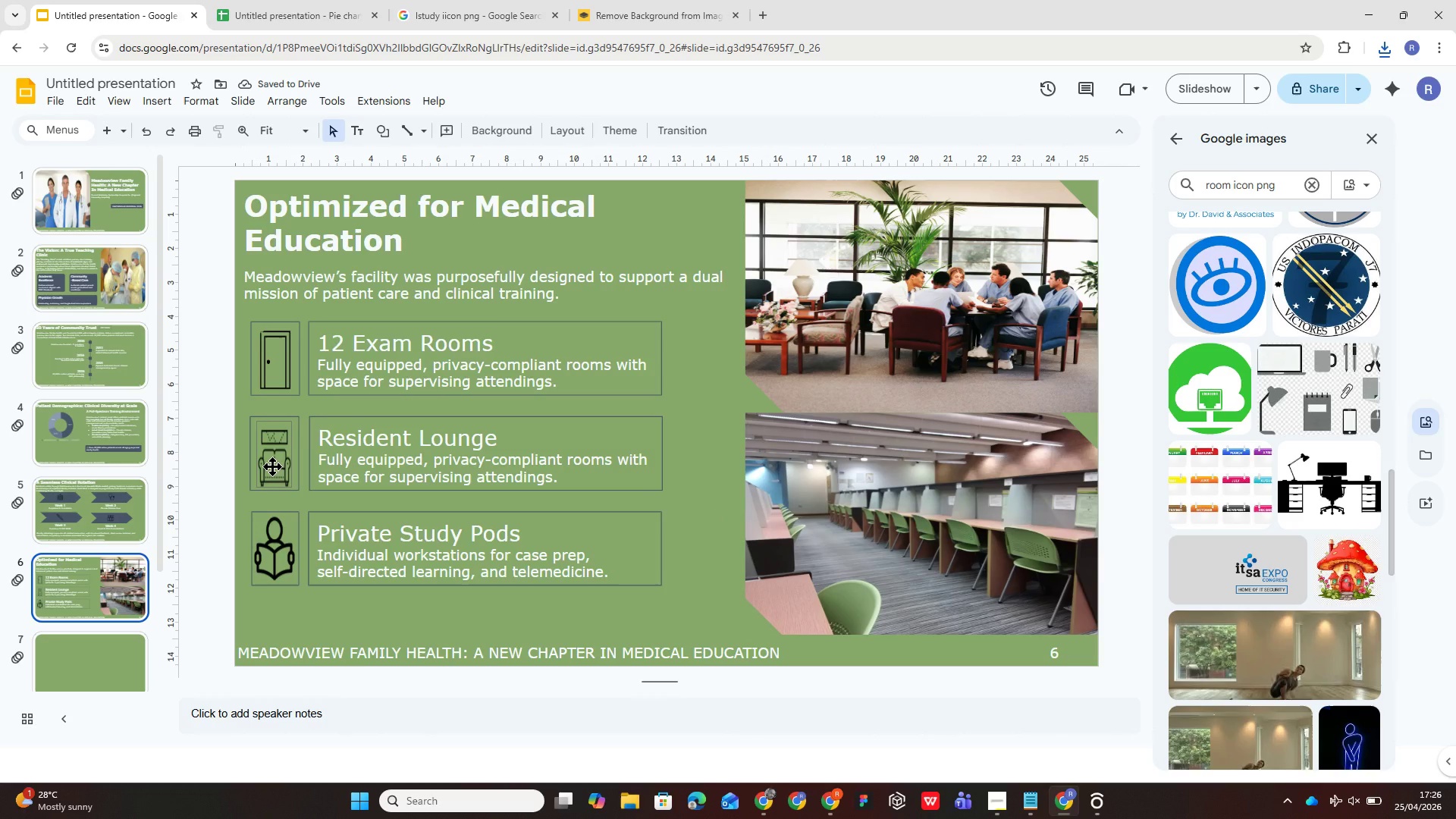 
left_click([1326, 276])
 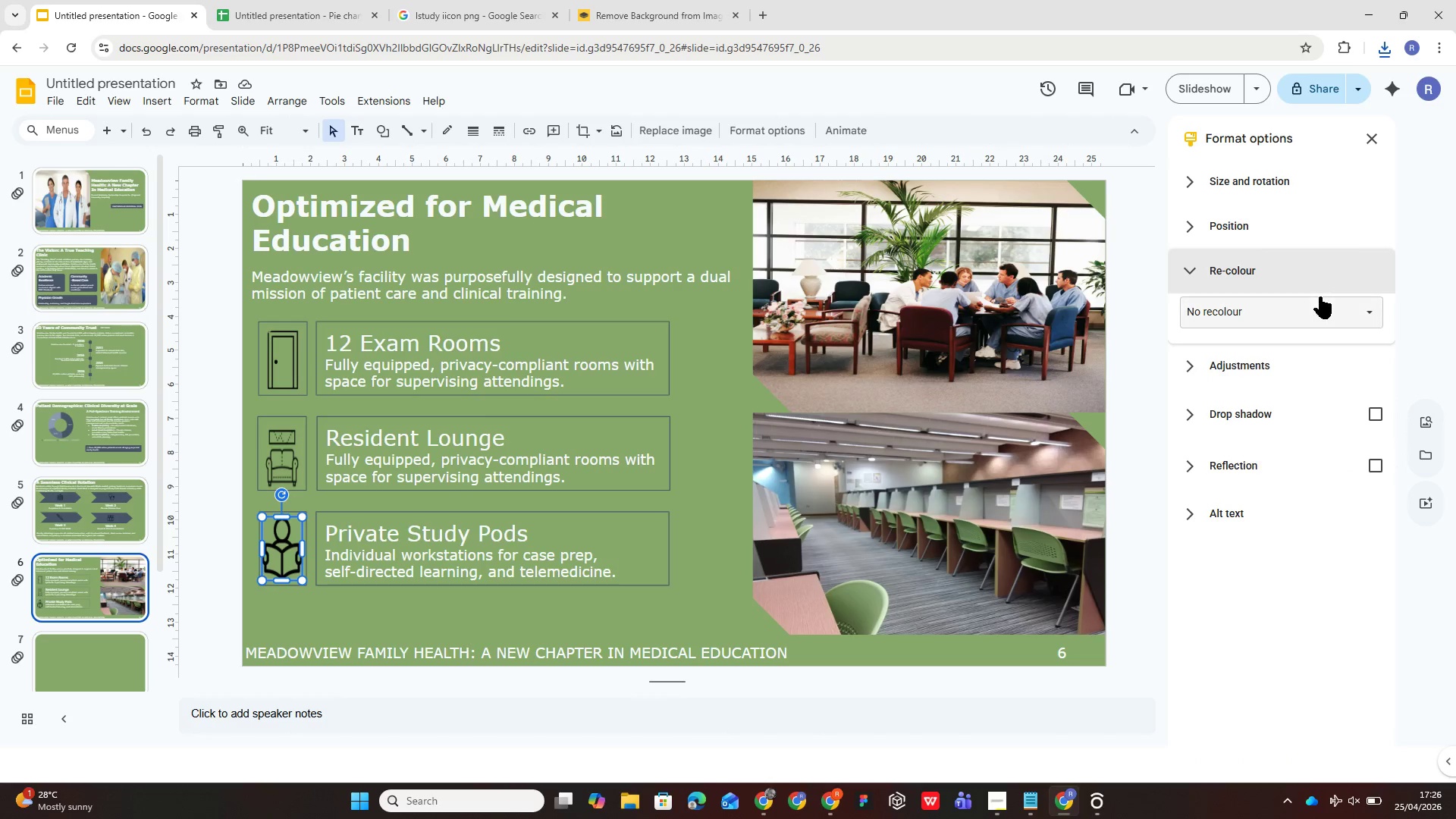 
left_click([1320, 300])
 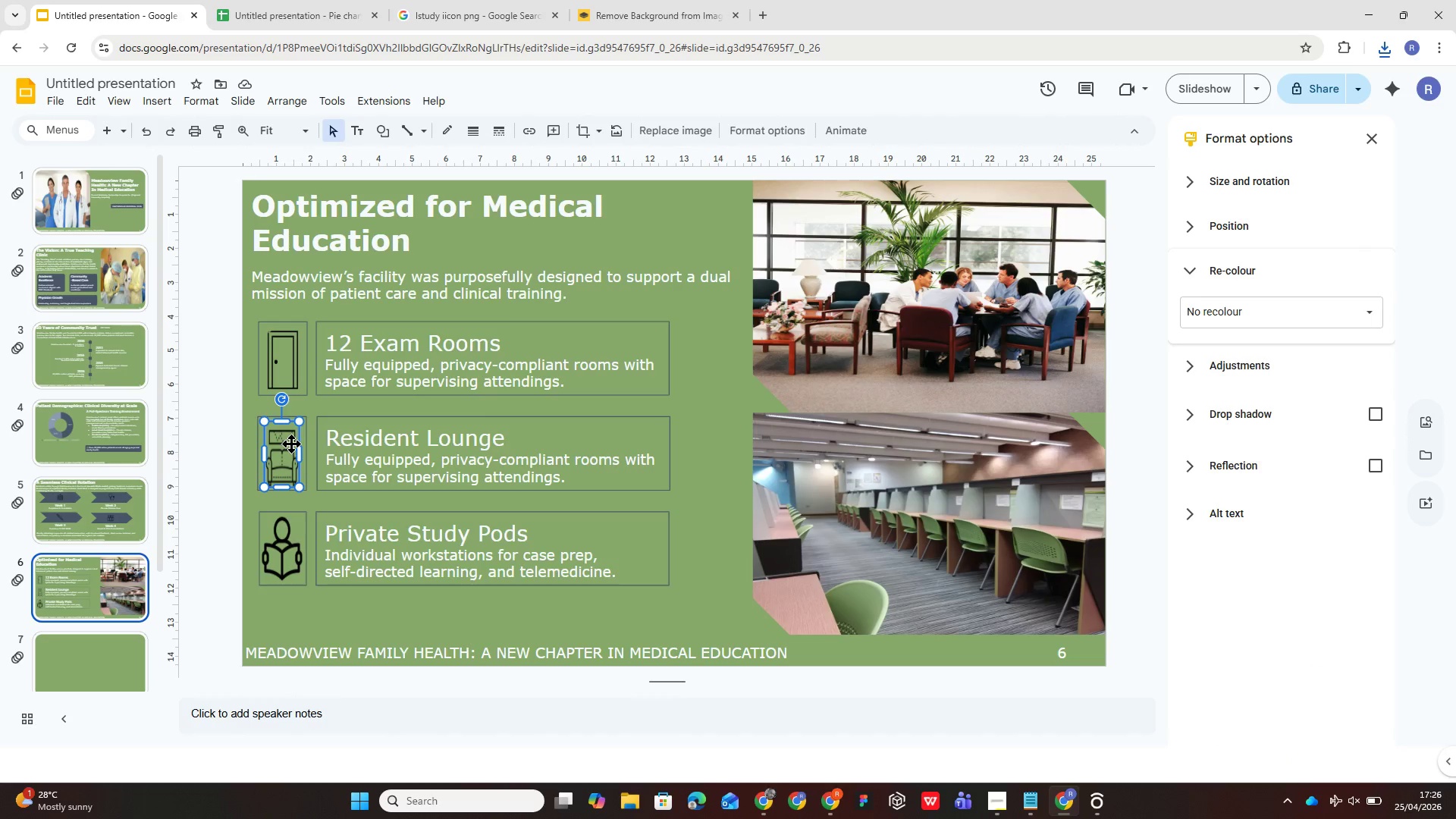 
left_click([1292, 314])
 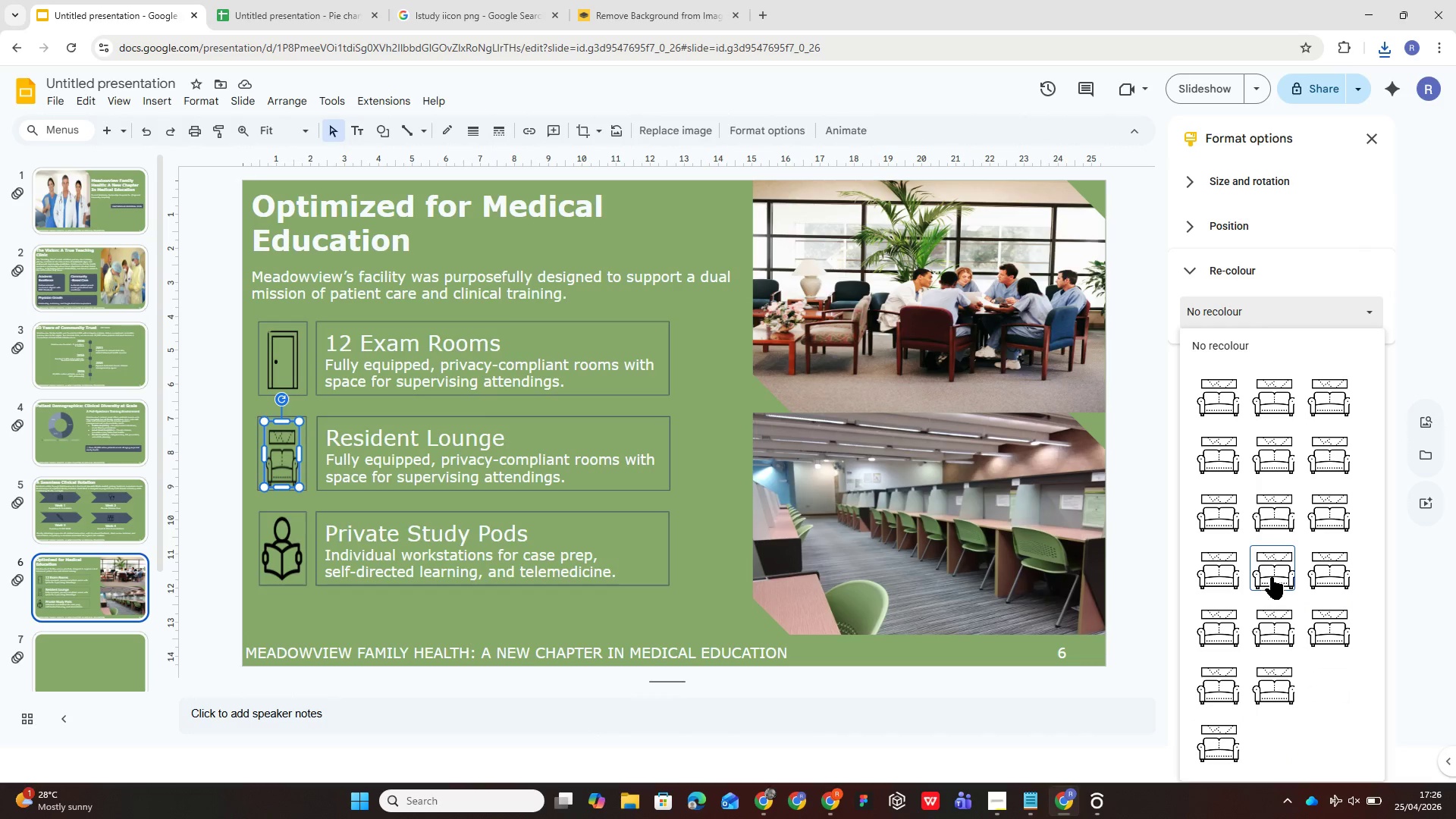 
left_click([1279, 571])
 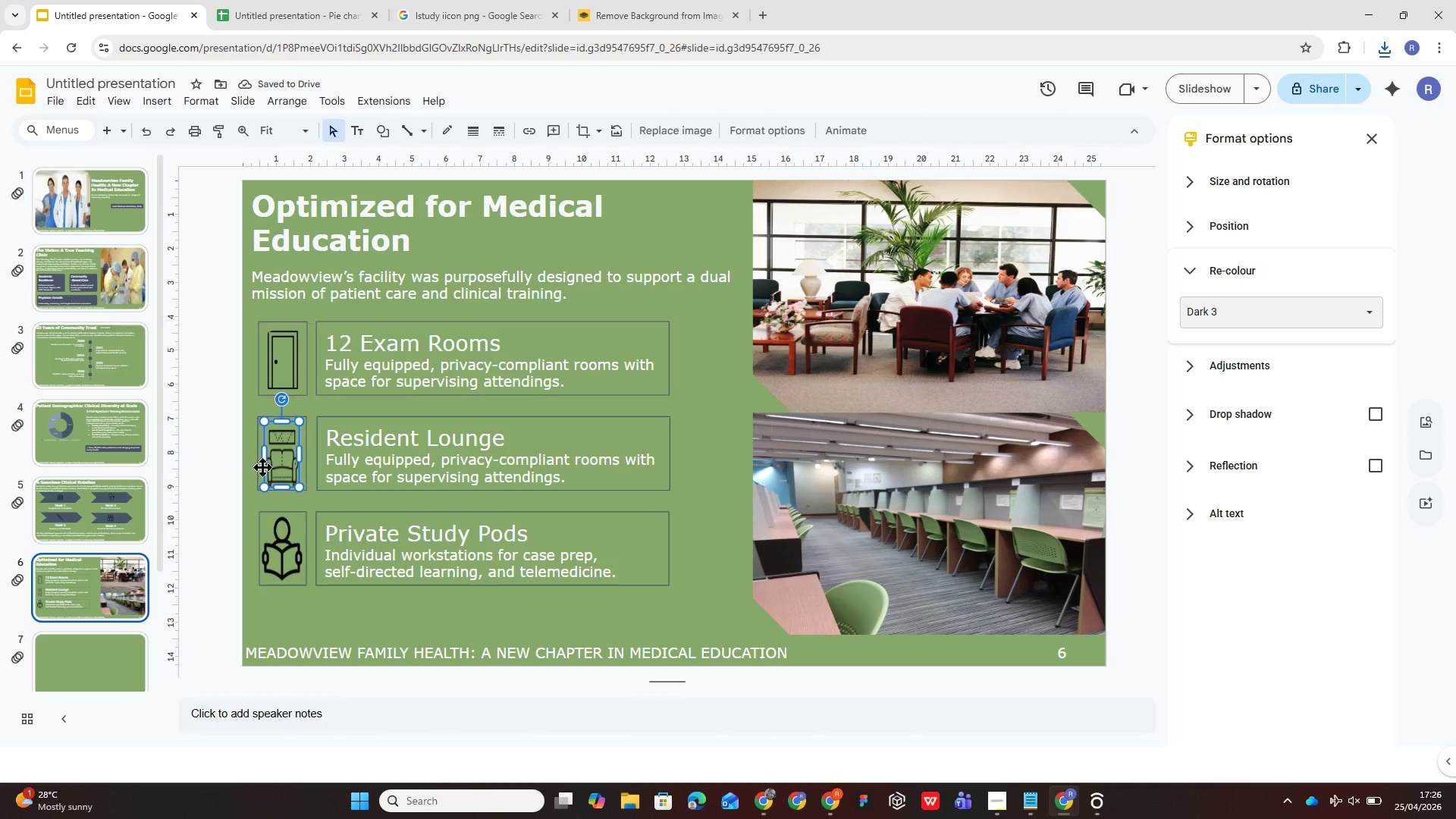 
left_click([295, 359])
 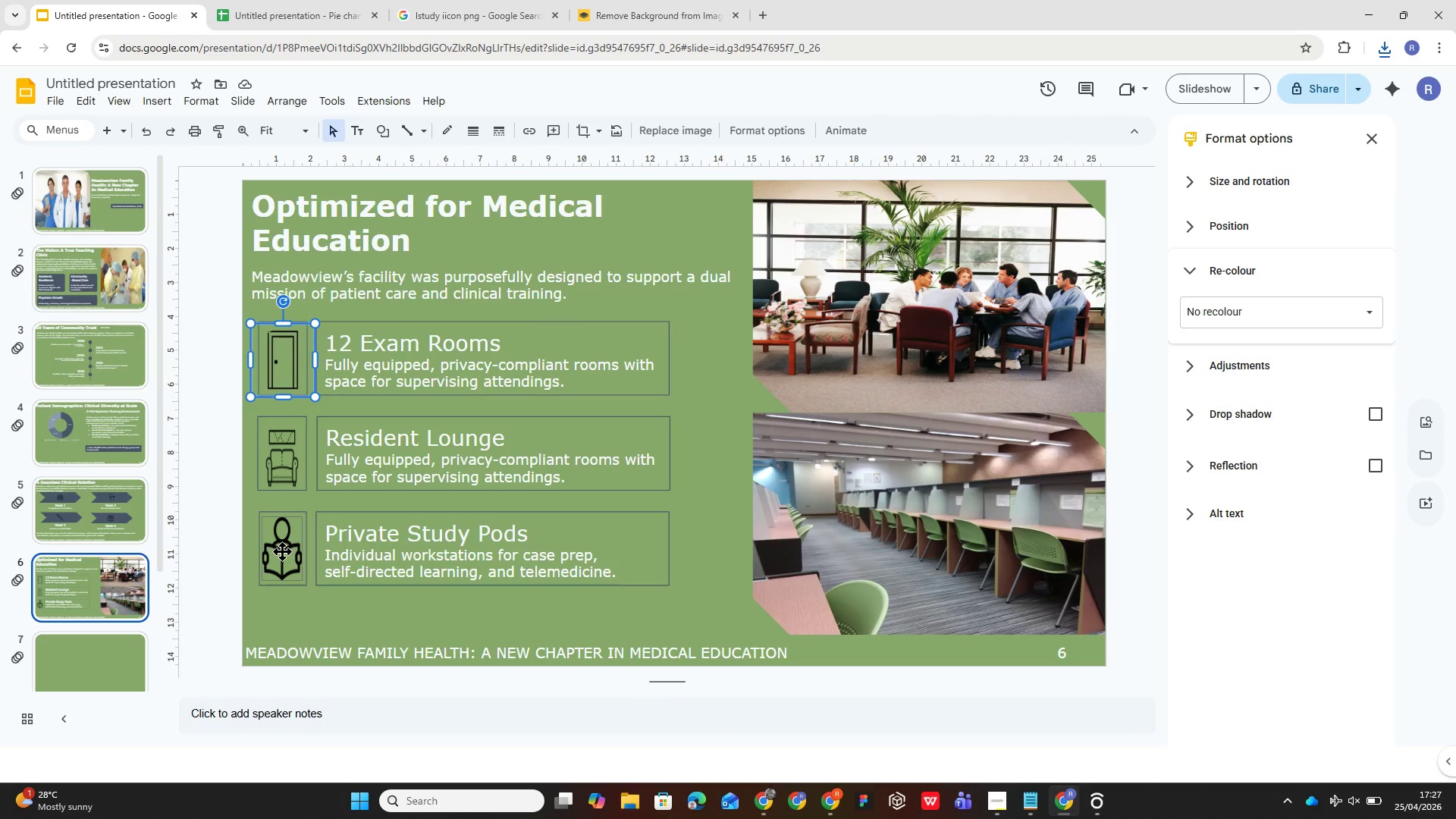 
left_click([282, 551])
 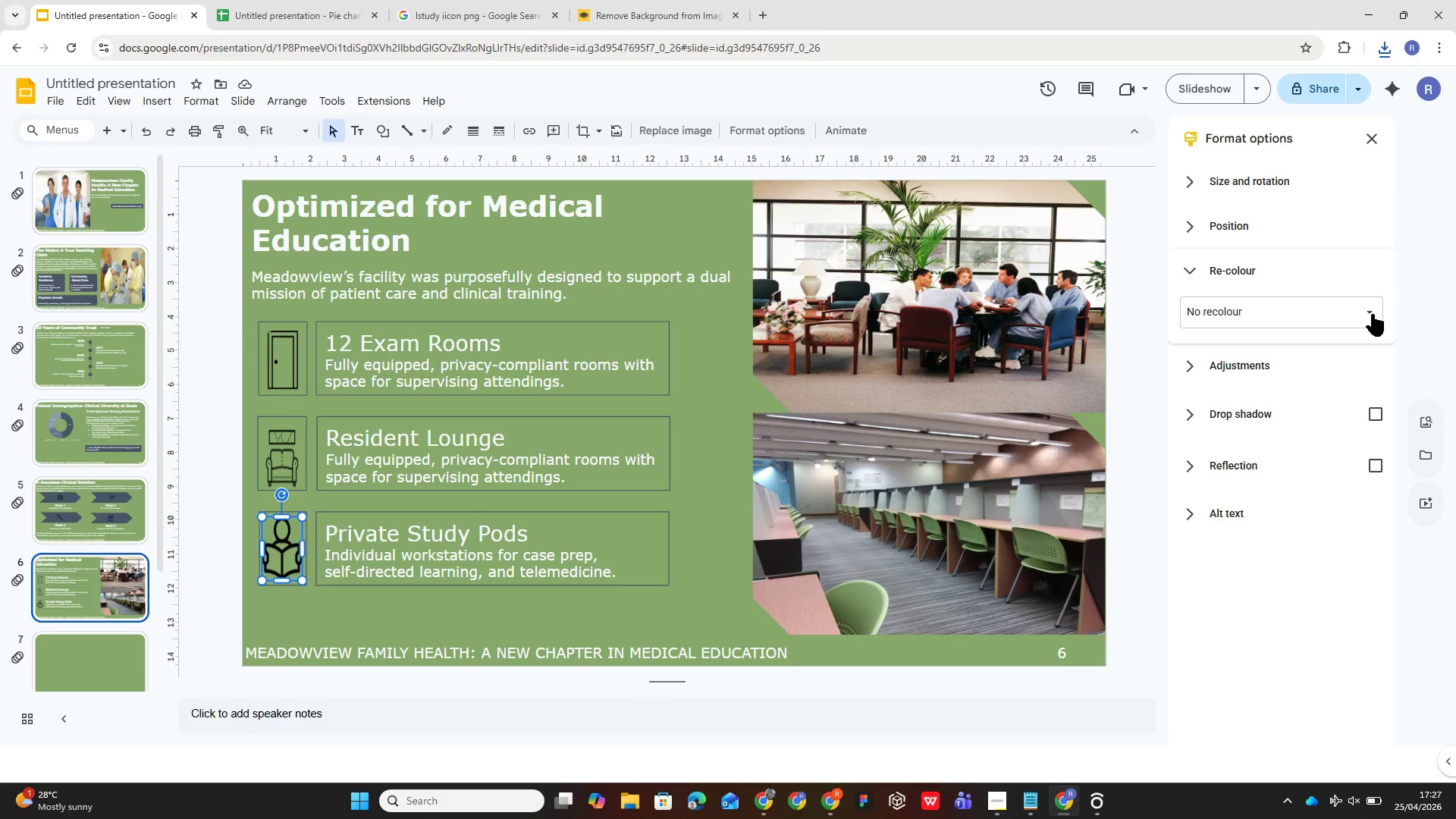 
left_click([1351, 322])
 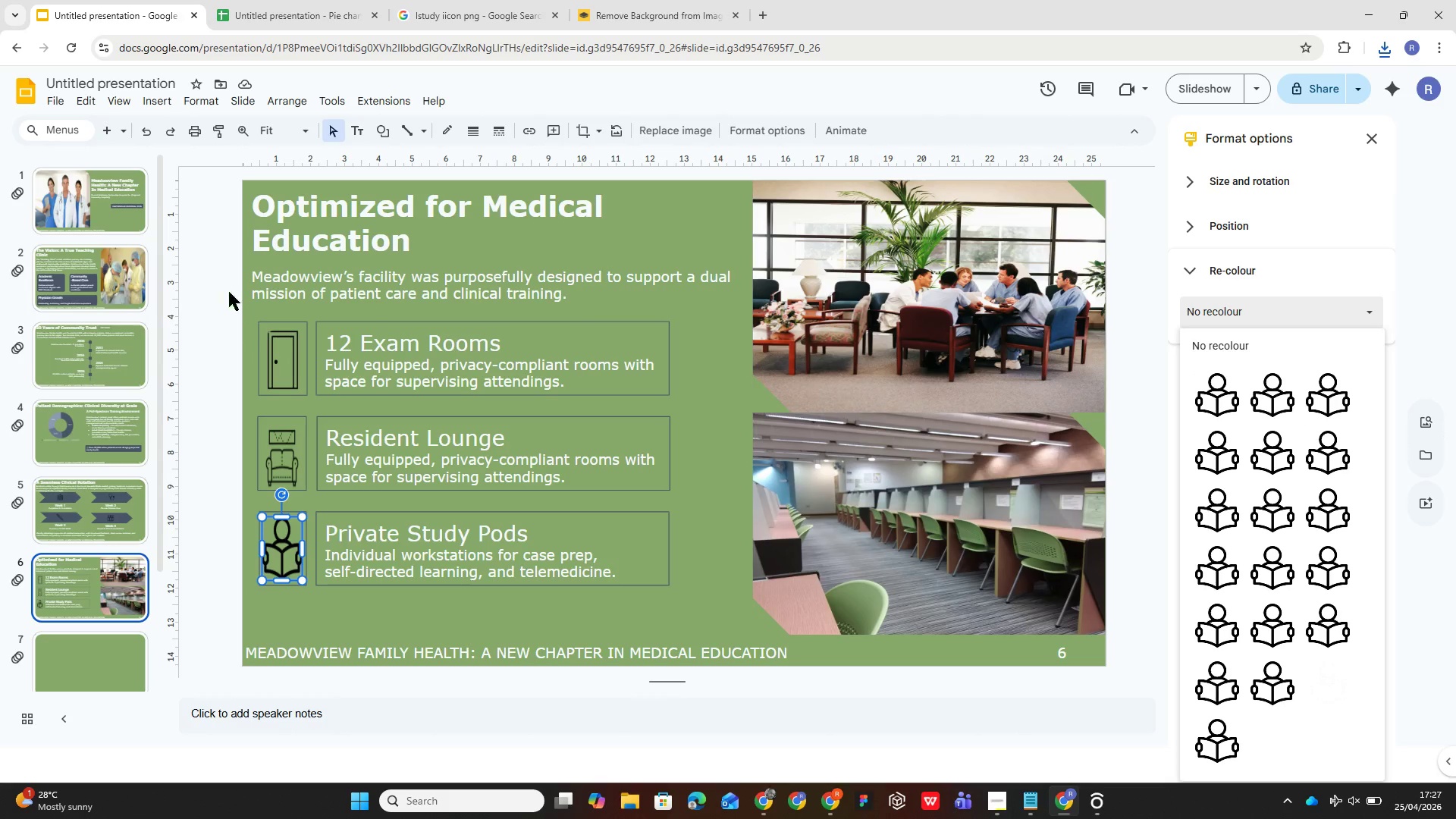 
left_click([275, 356])
 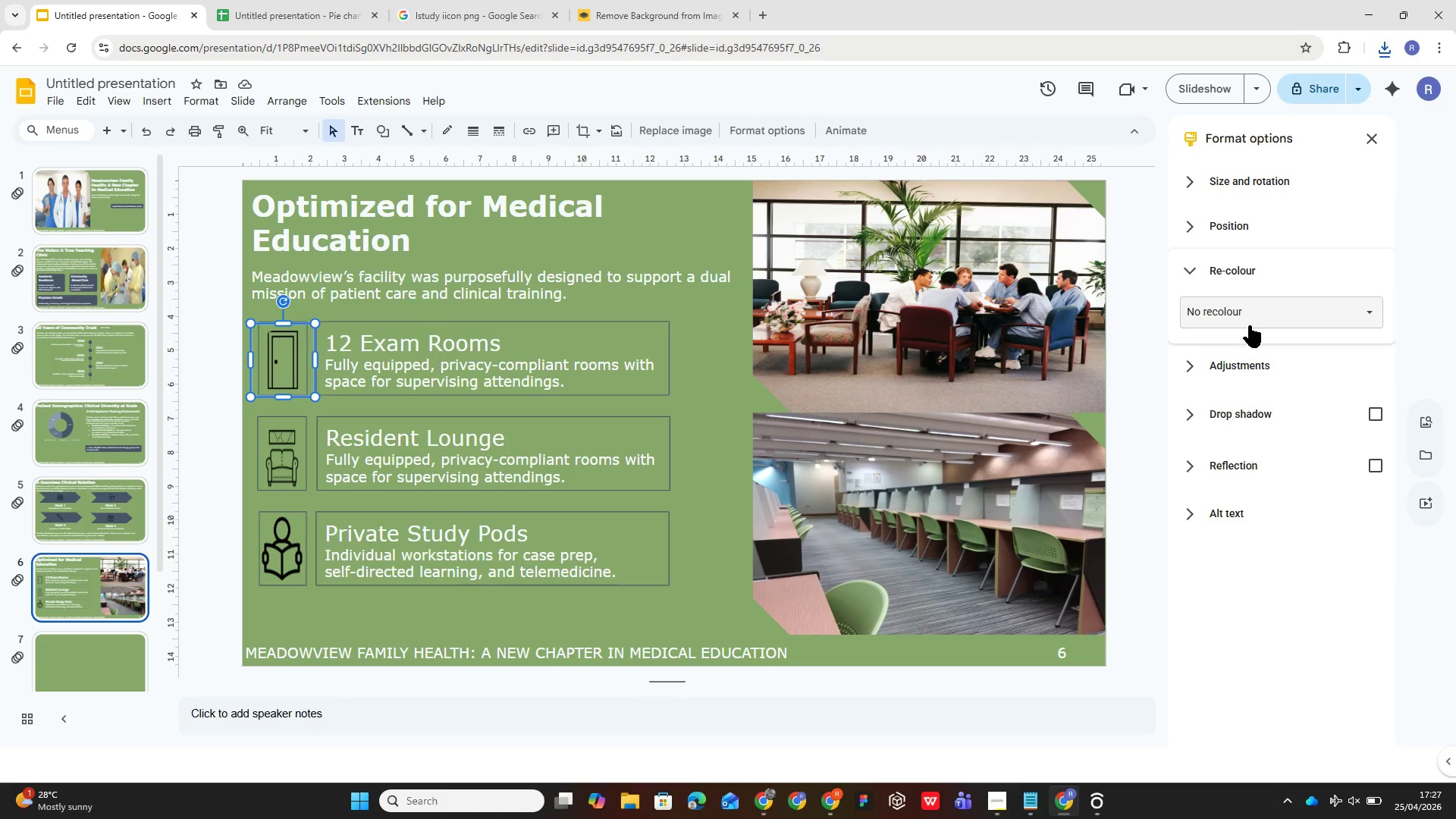 
left_click([1272, 321])
 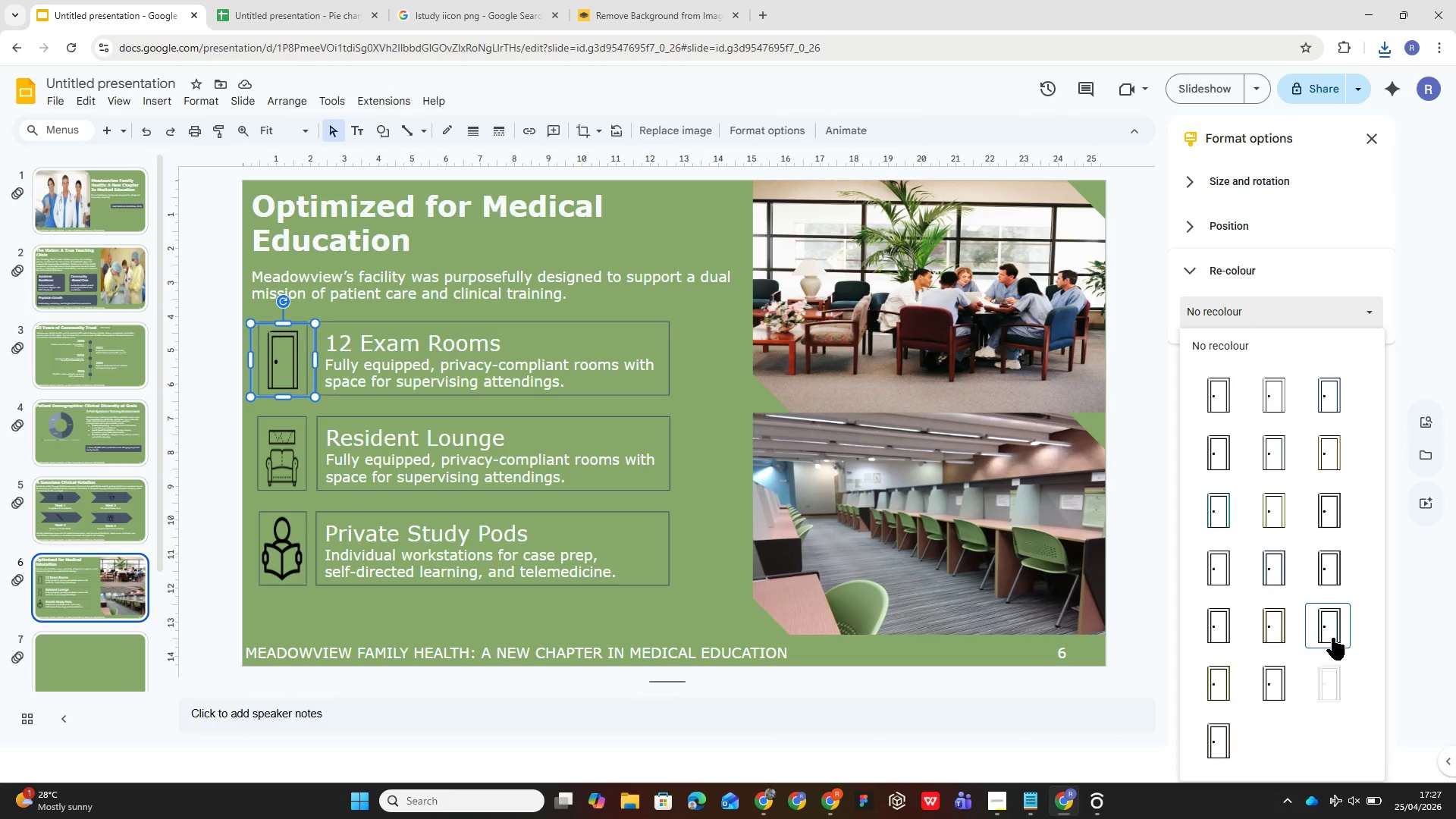 
left_click([1332, 636])
 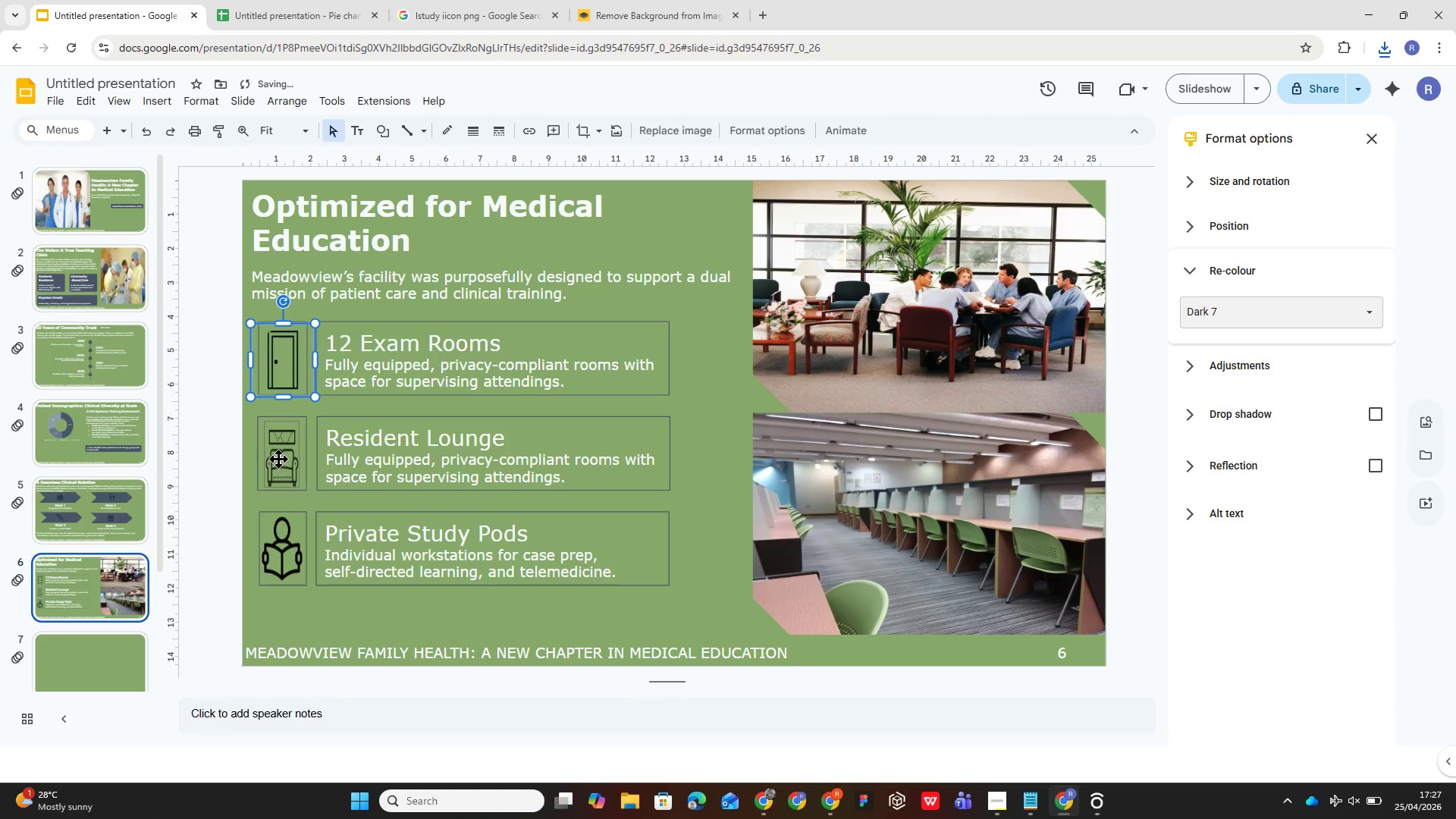 
double_click([278, 460])
 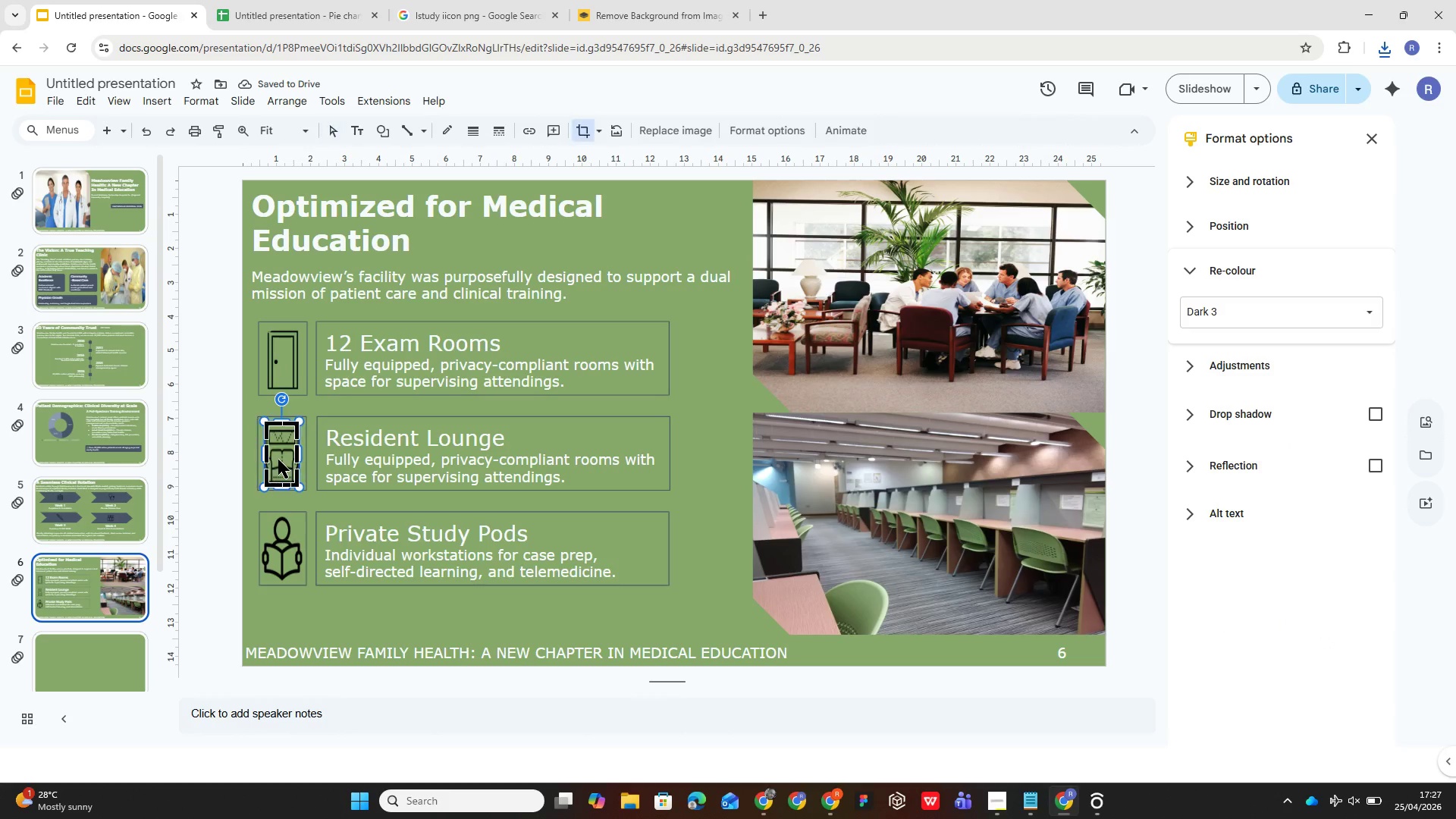 
triple_click([278, 460])
 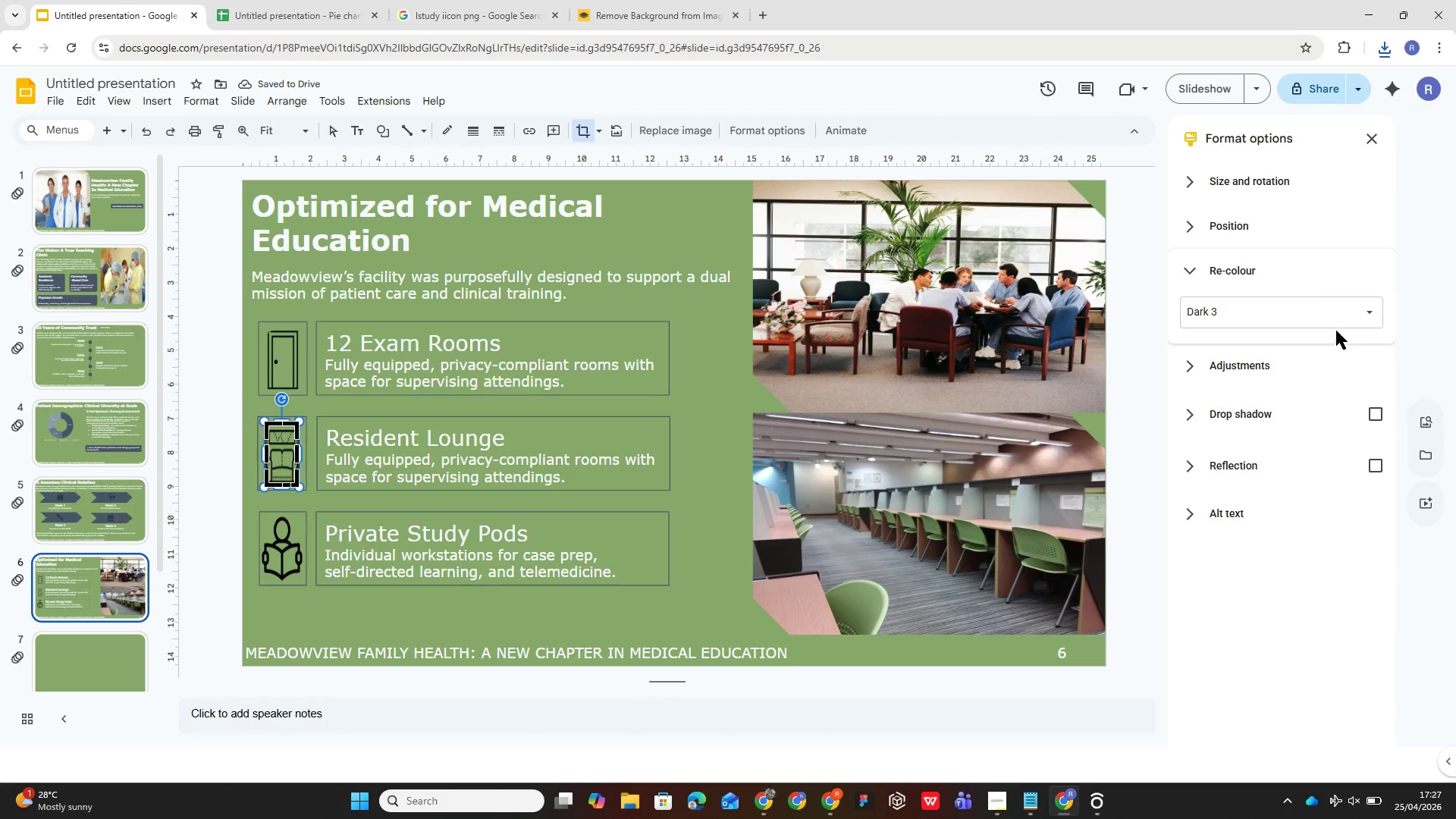 
left_click([1334, 322])
 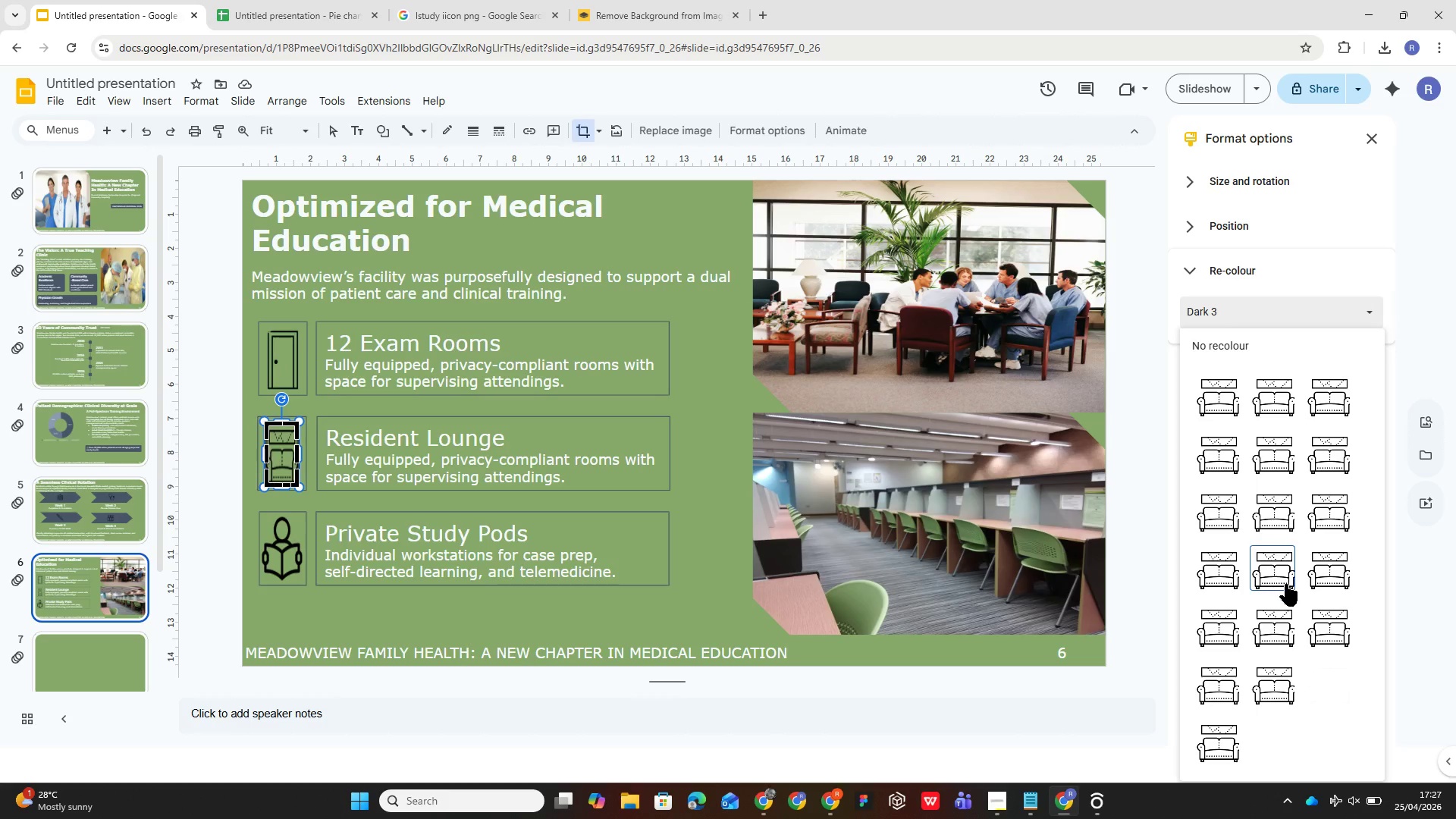 
left_click([1329, 633])
 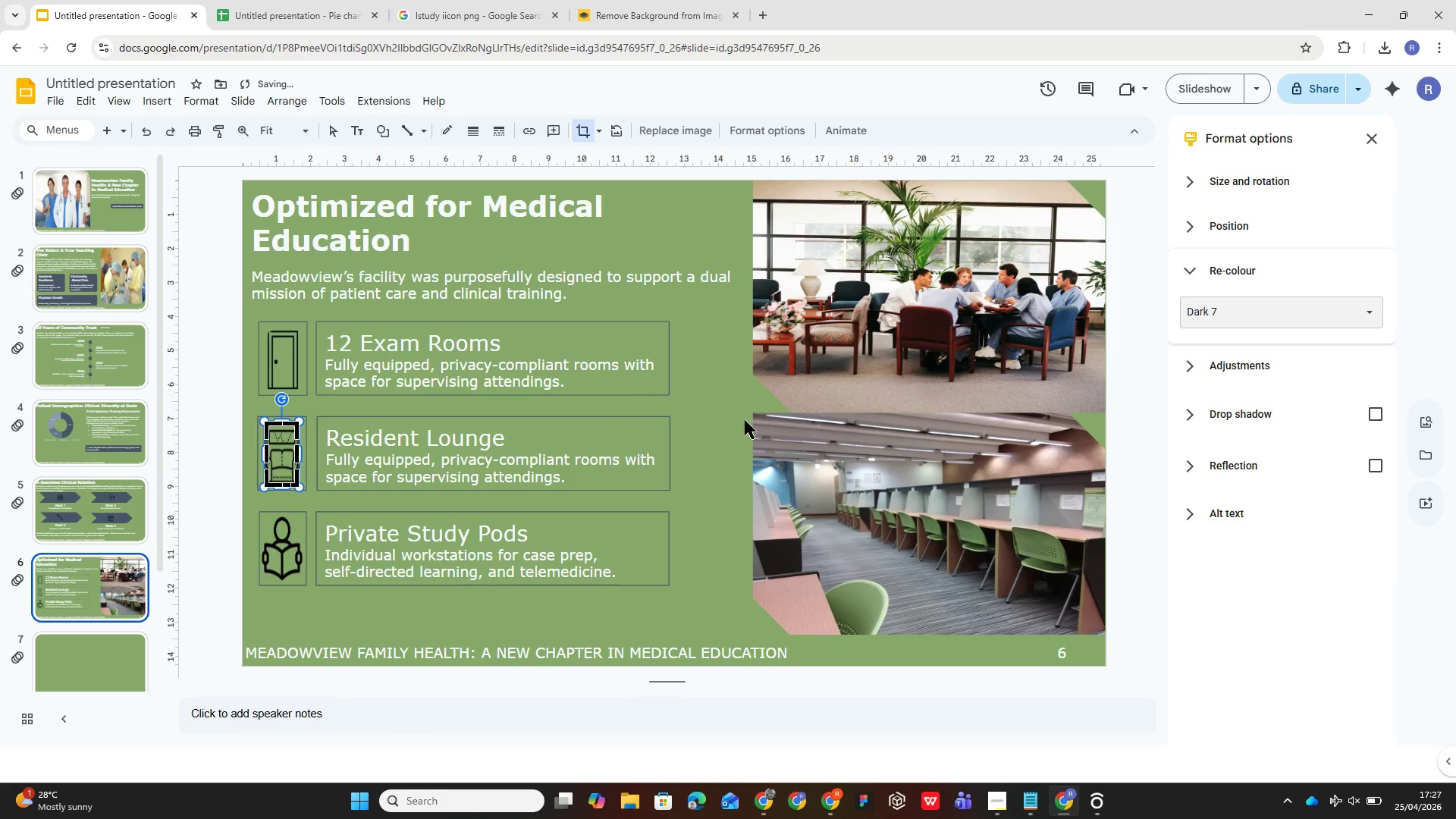 
left_click([748, 423])
 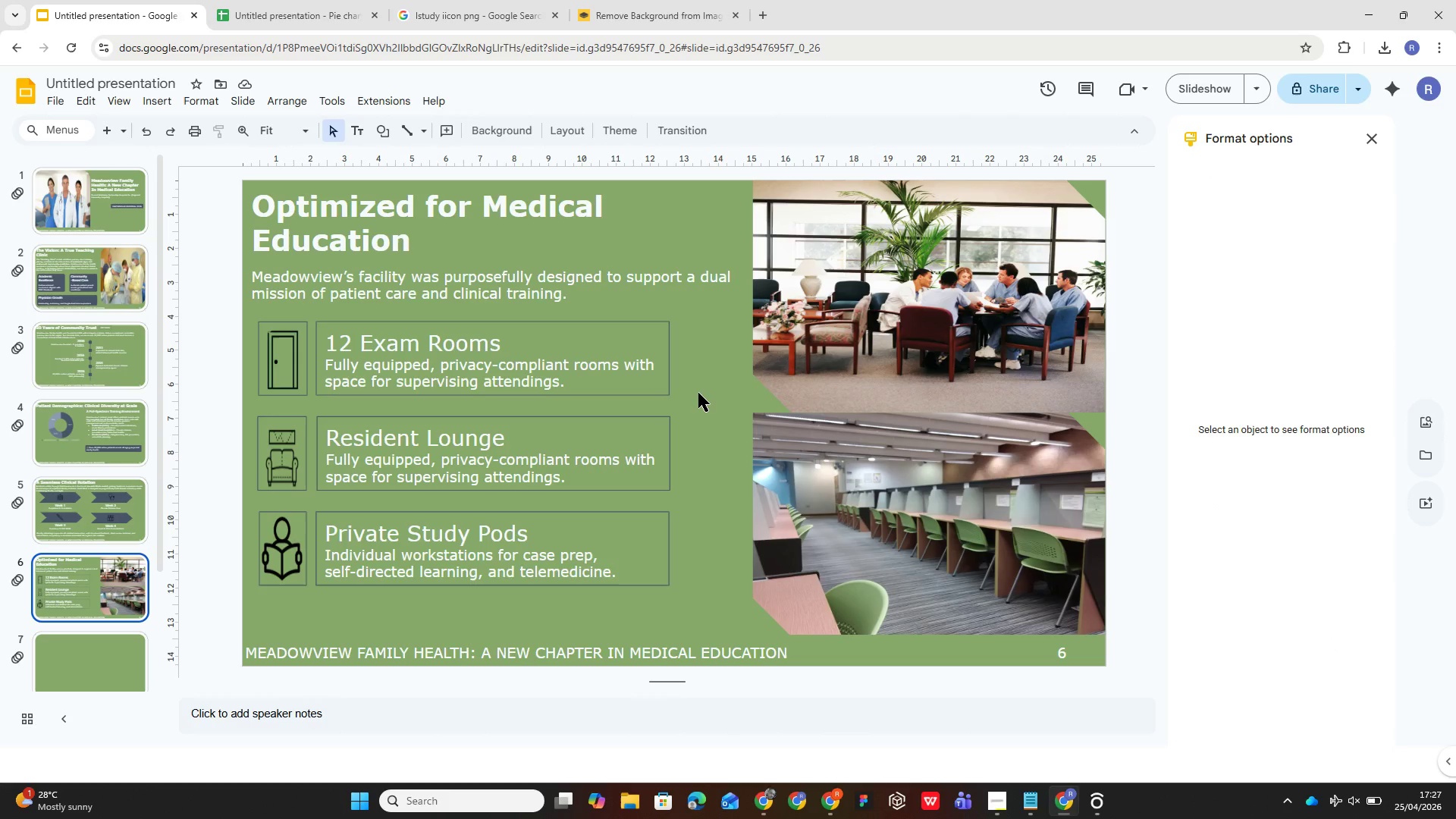 
wait(9.02)
 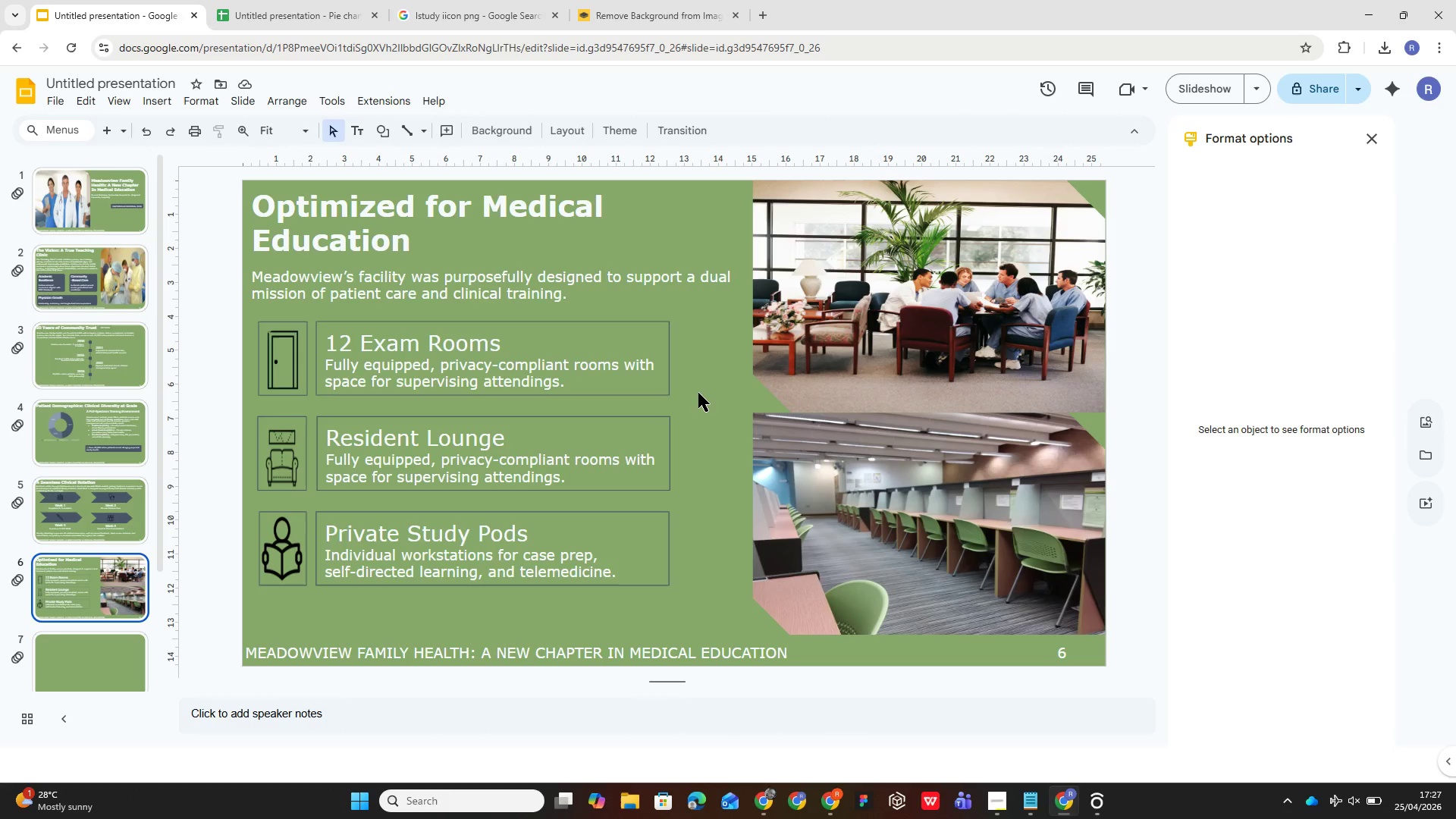 
double_click([205, 105])
 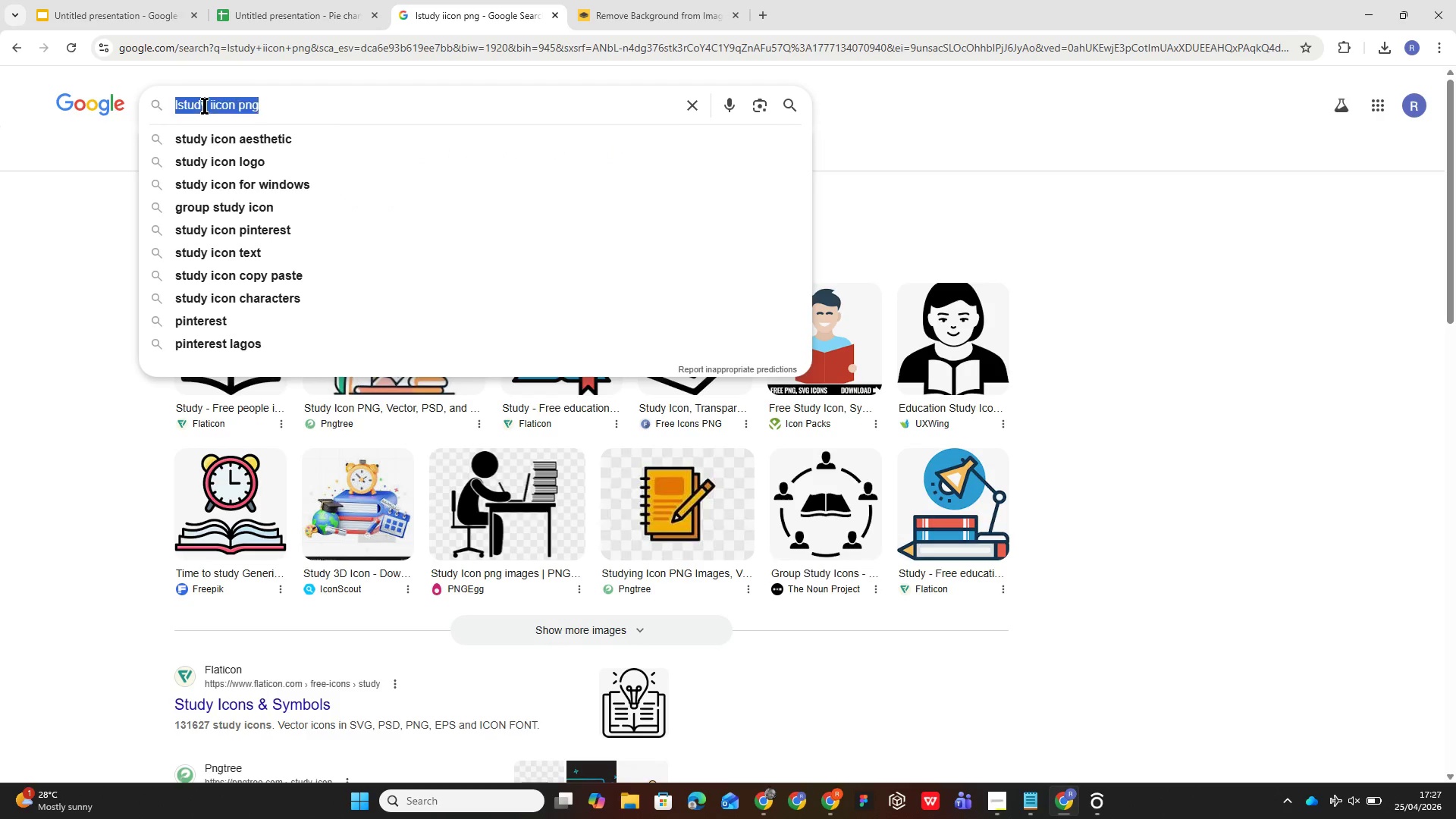 
triple_click([205, 105])
 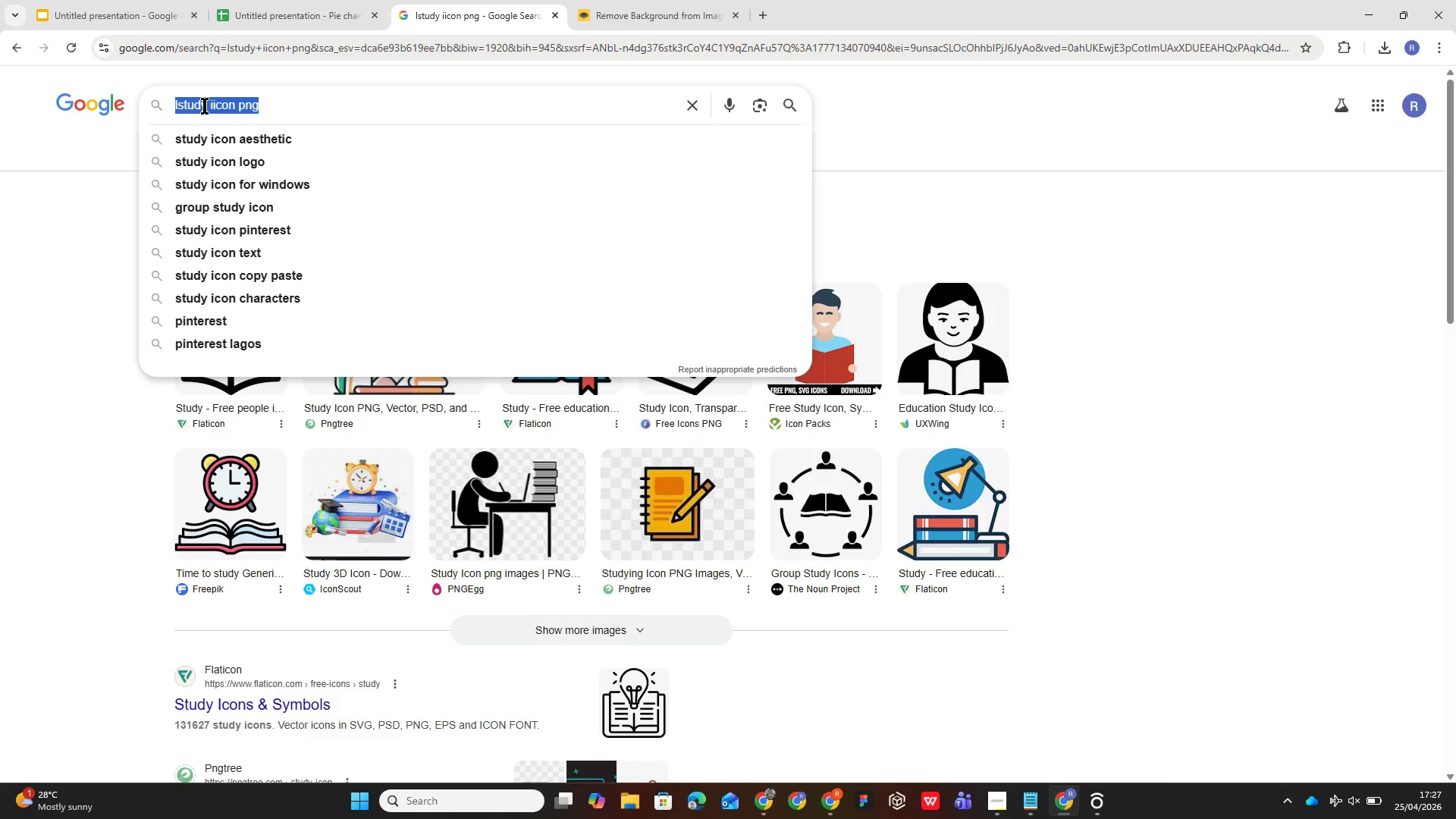 
triple_click([205, 105])
 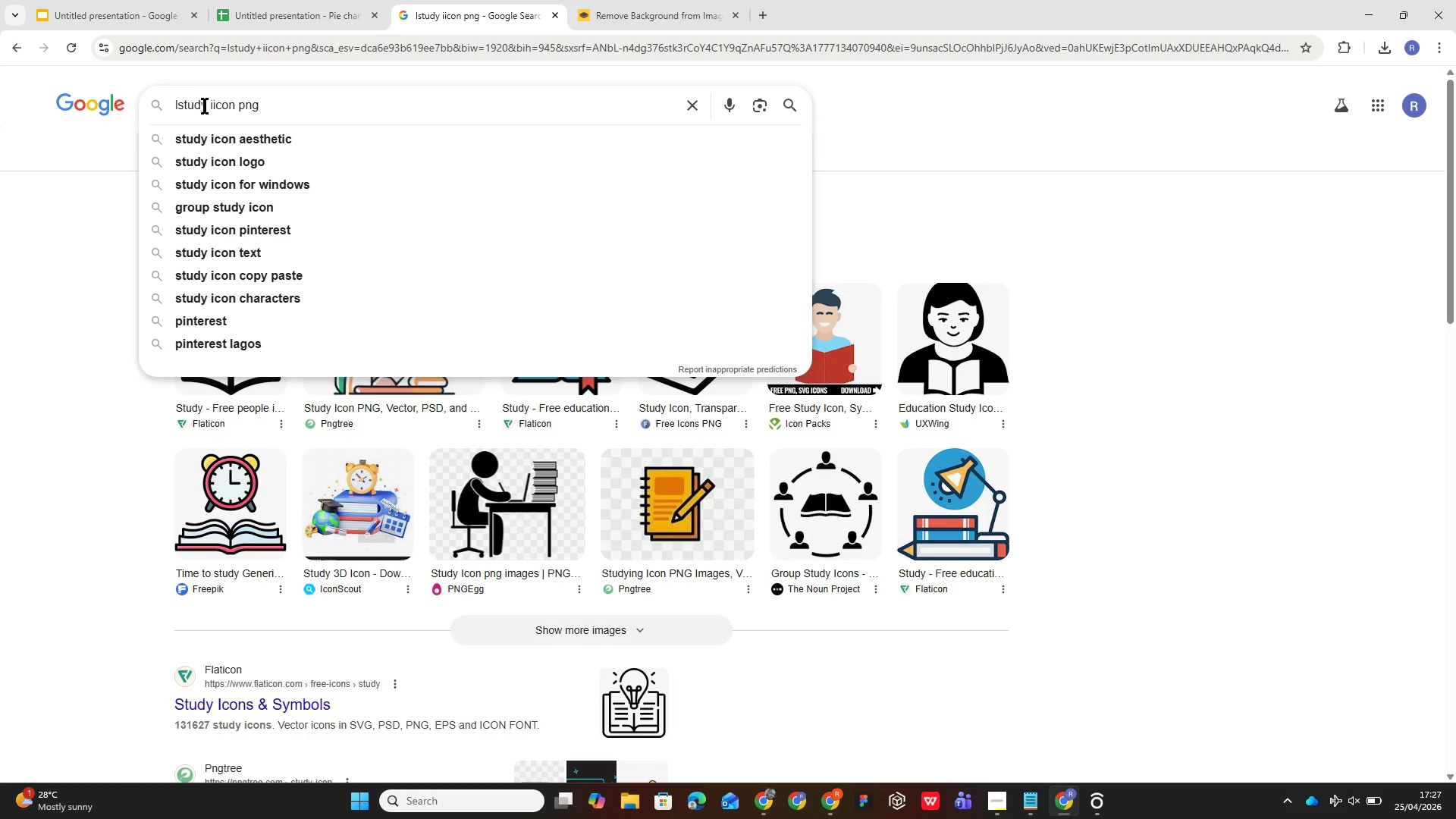 
left_click_drag(start_coordinate=[205, 105], to_coordinate=[186, 102])
 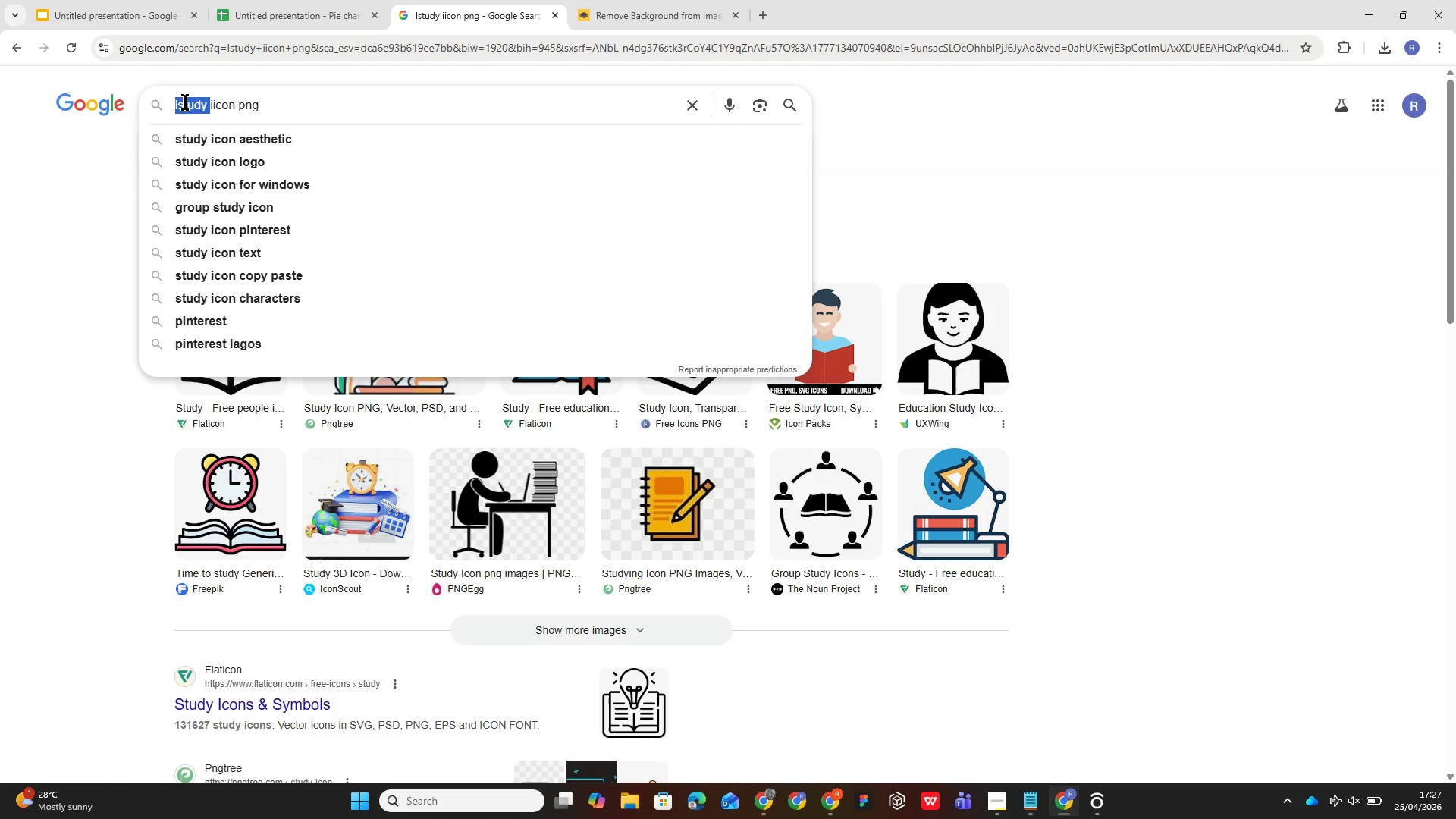 
type(lounge)
 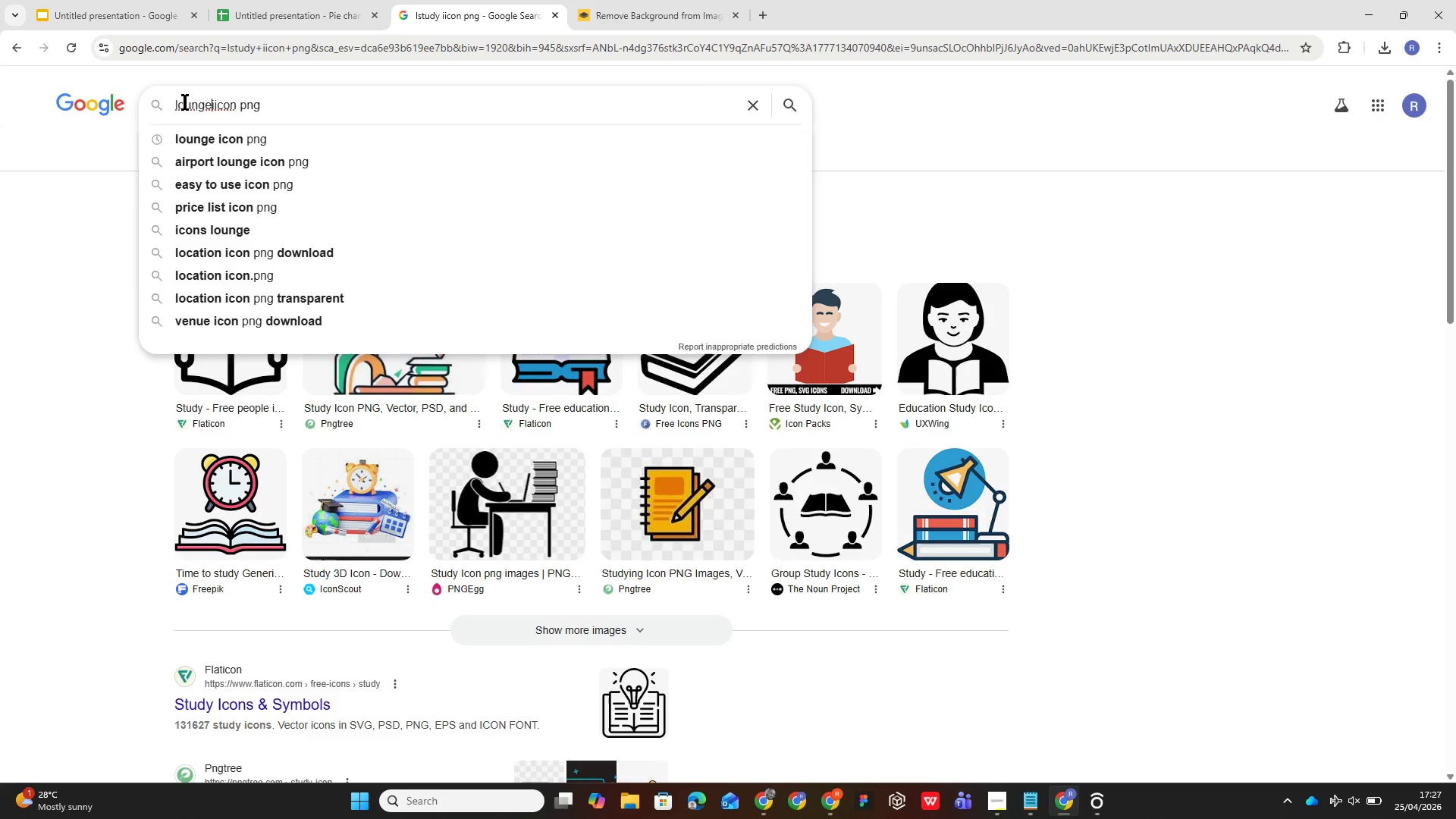 
key(Enter)
 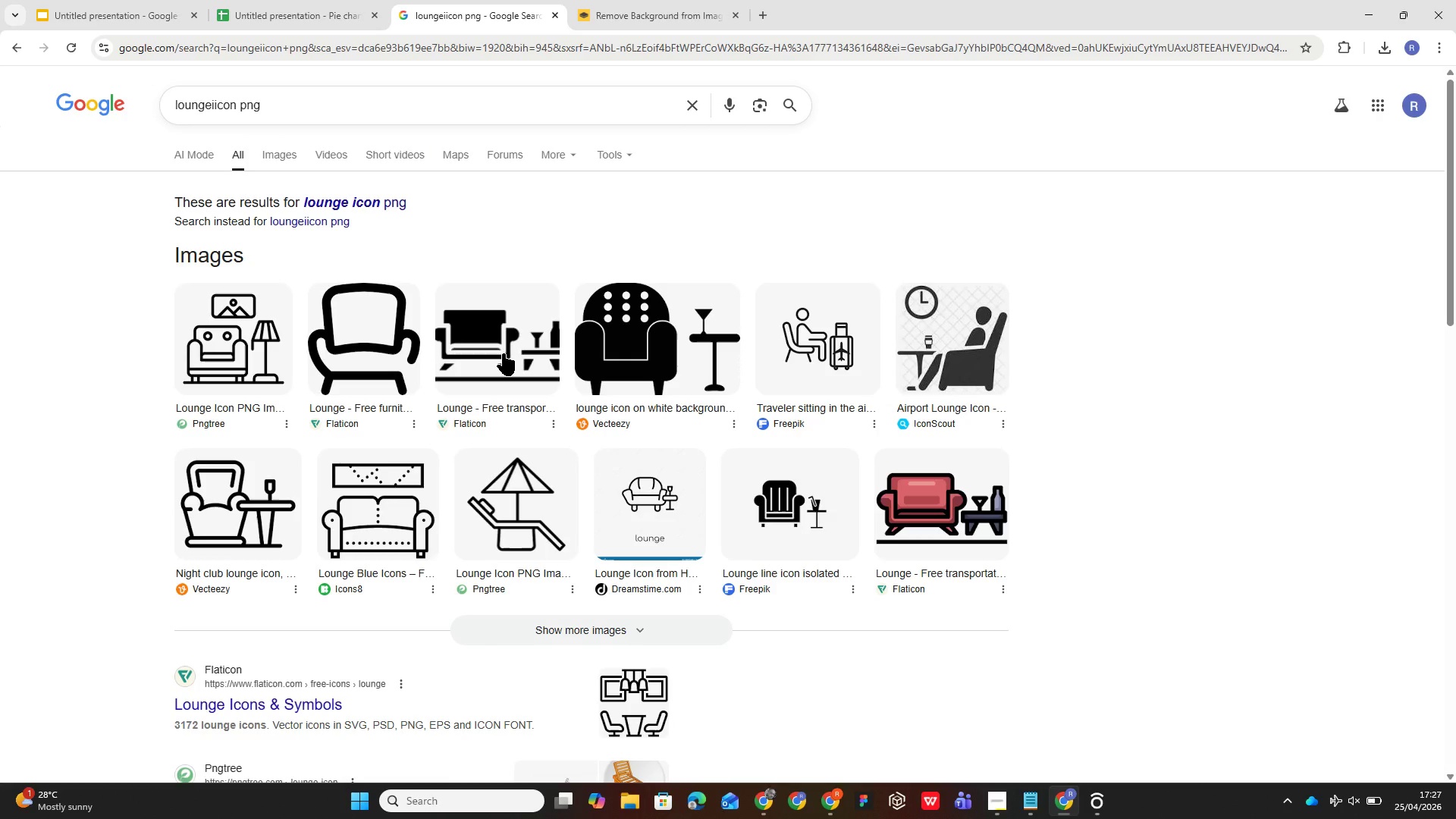 
wait(9.67)
 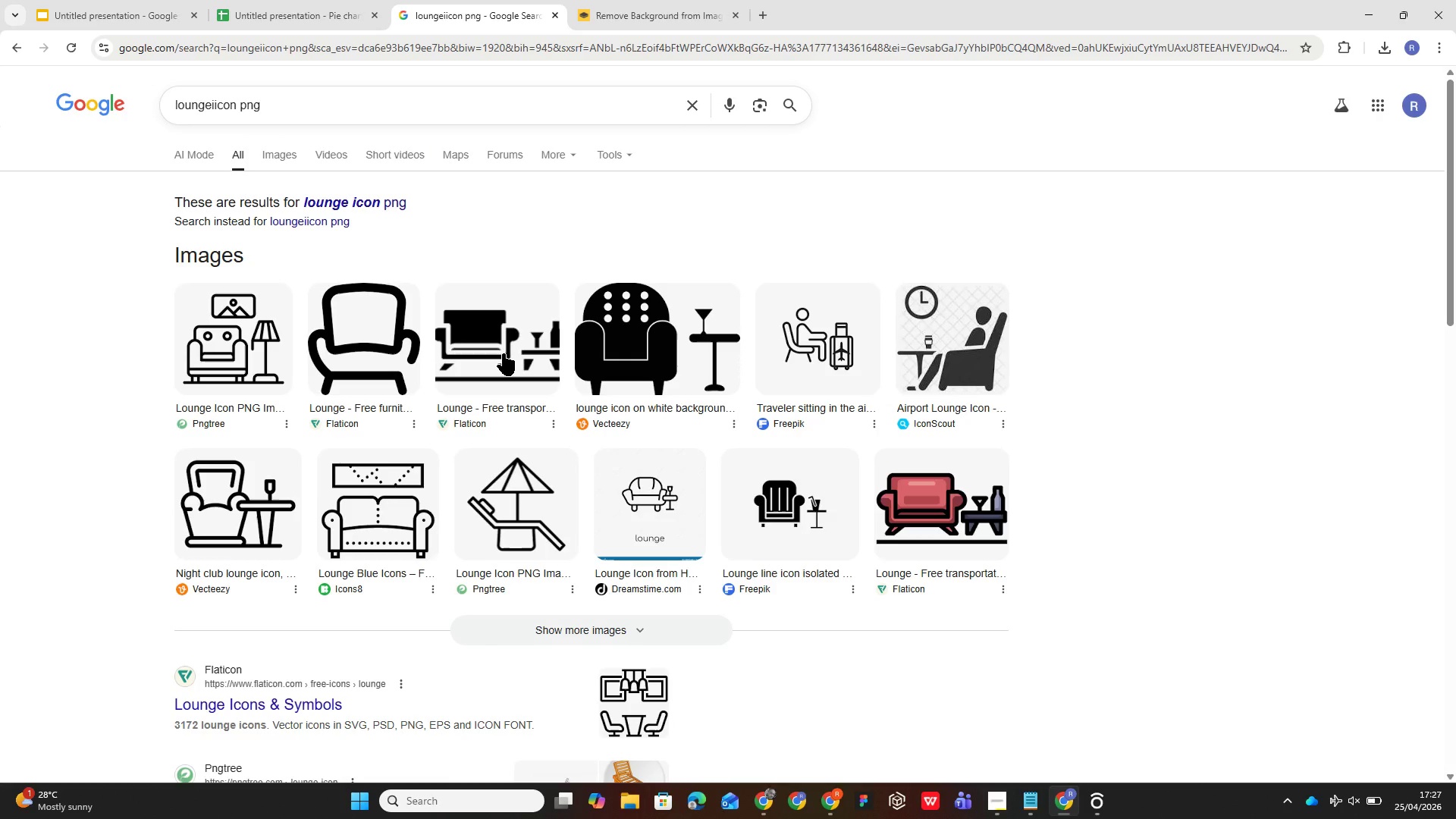 
scroll: coordinate [605, 623], scroll_direction: down, amount: 9.0
 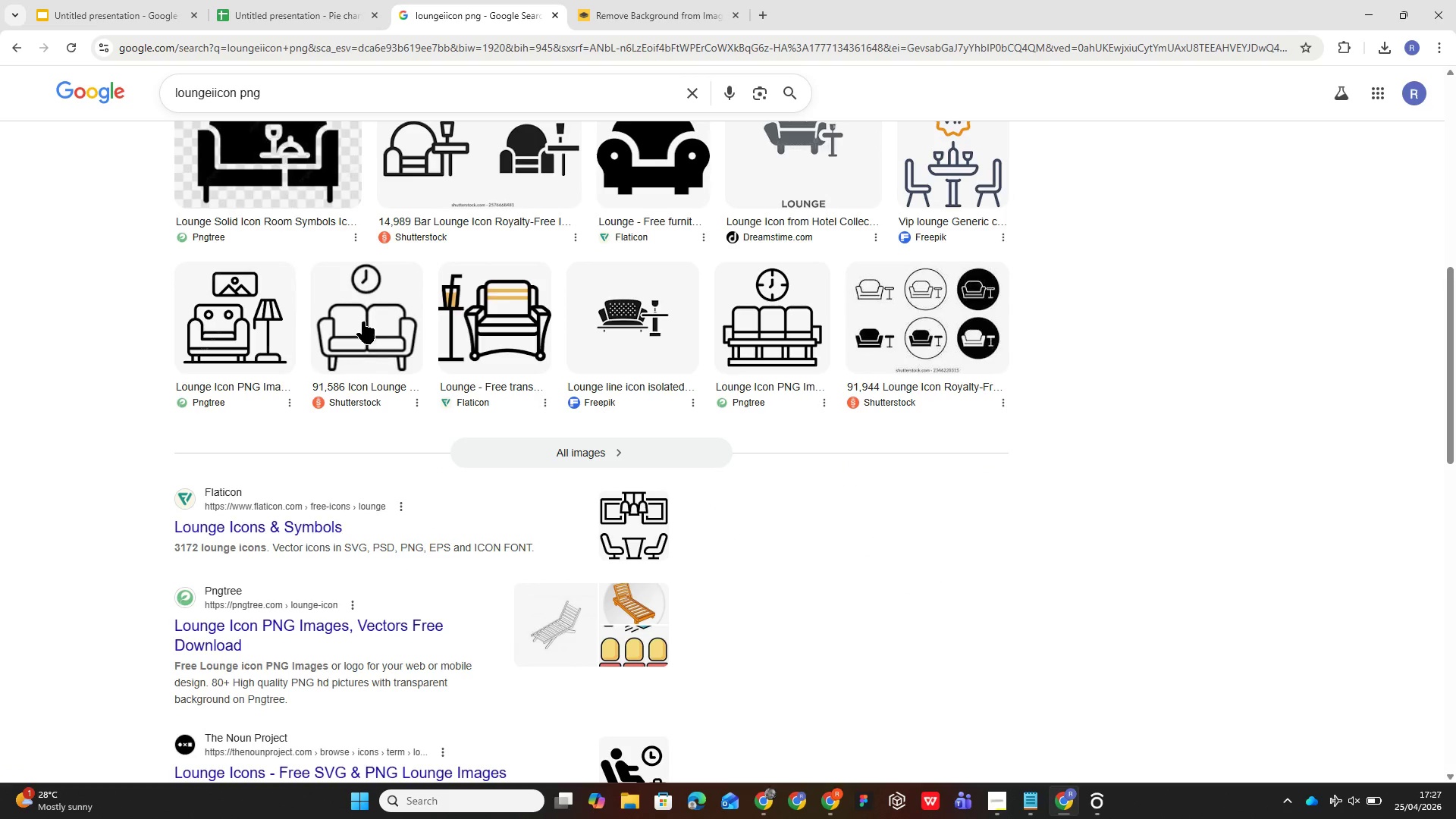 
scroll: coordinate [445, 350], scroll_direction: up, amount: 6.0
 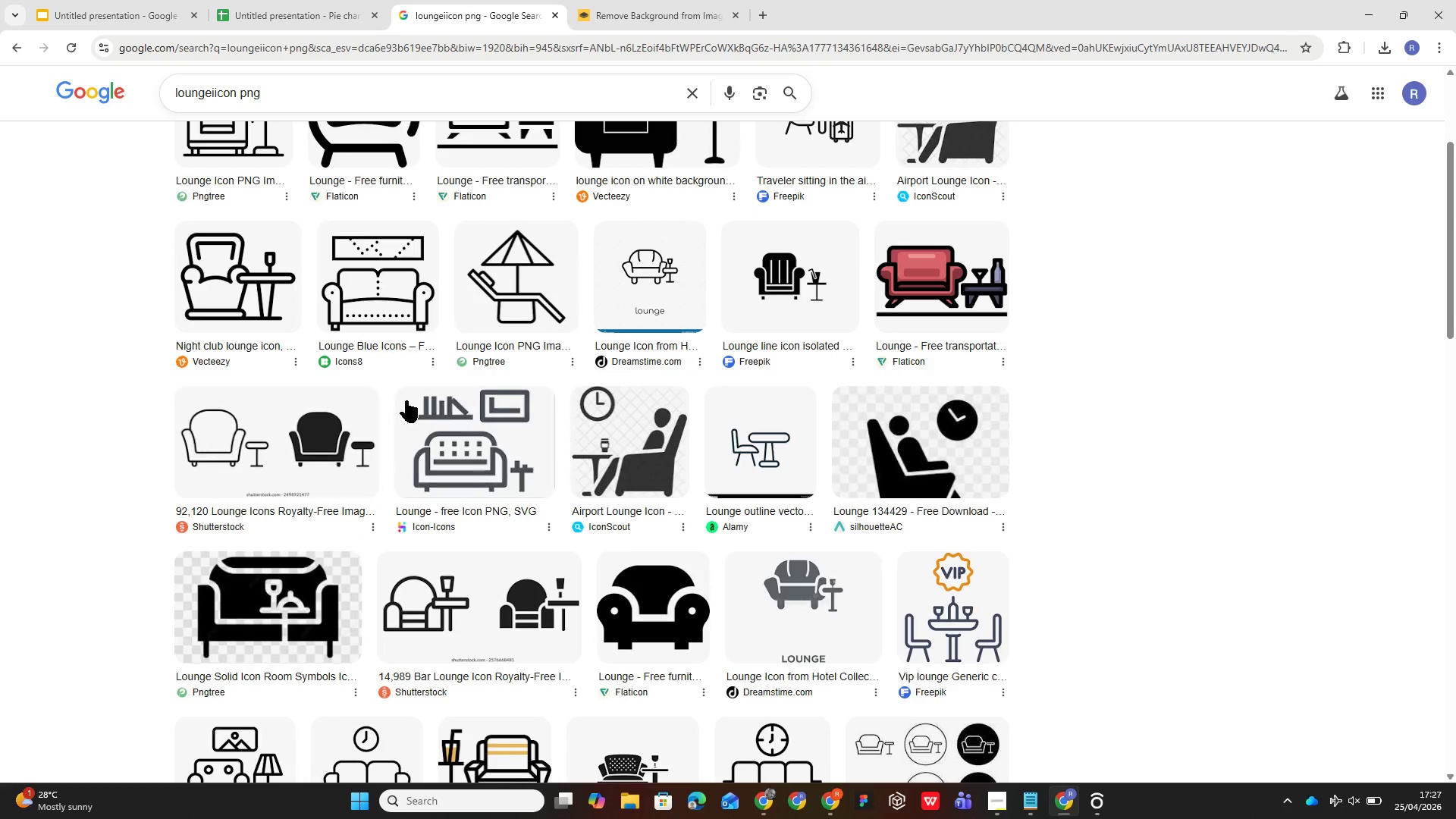 
left_click([110, 14])
 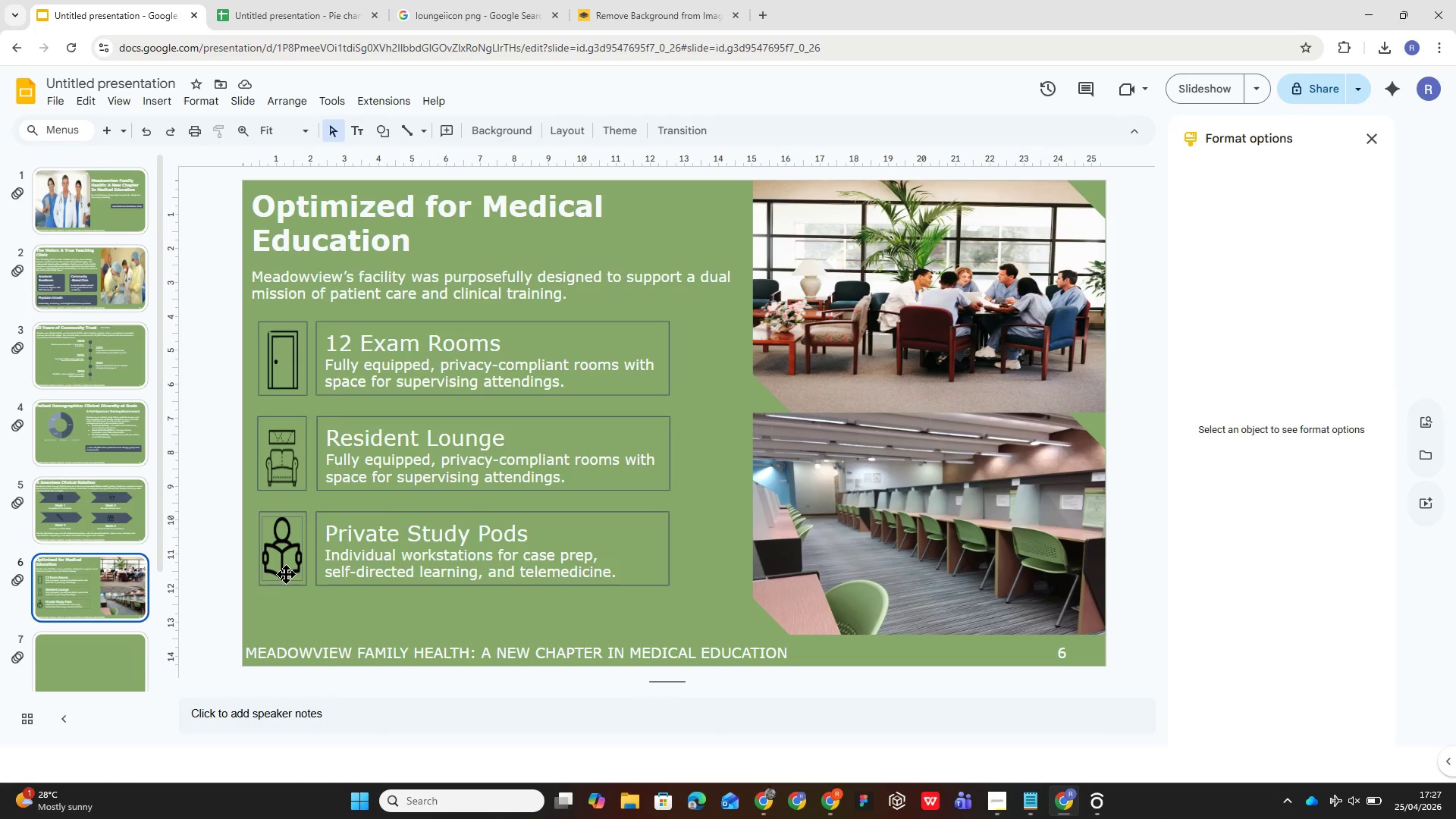 
mouse_move([455, 27])
 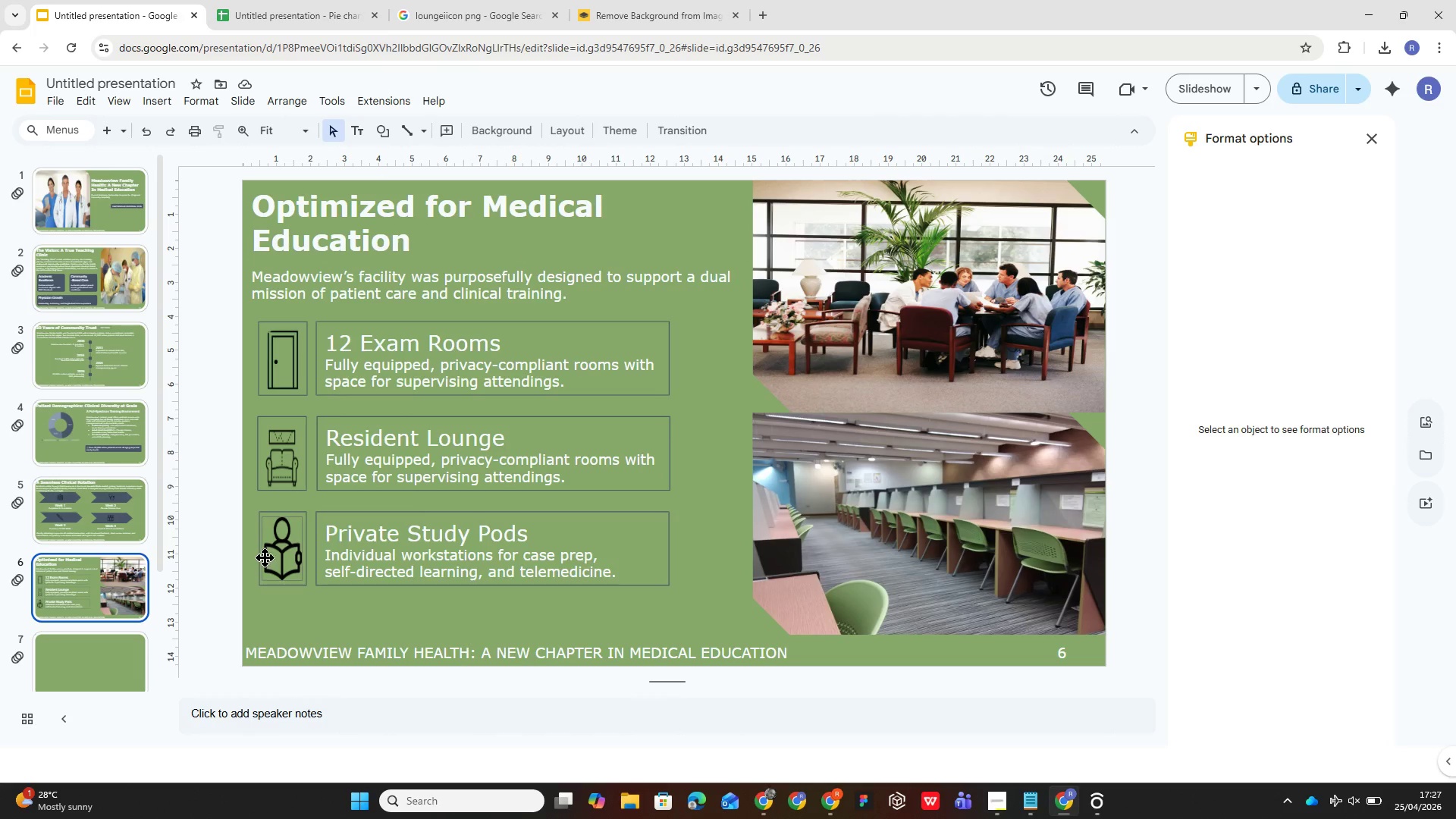 
wait(5.41)
 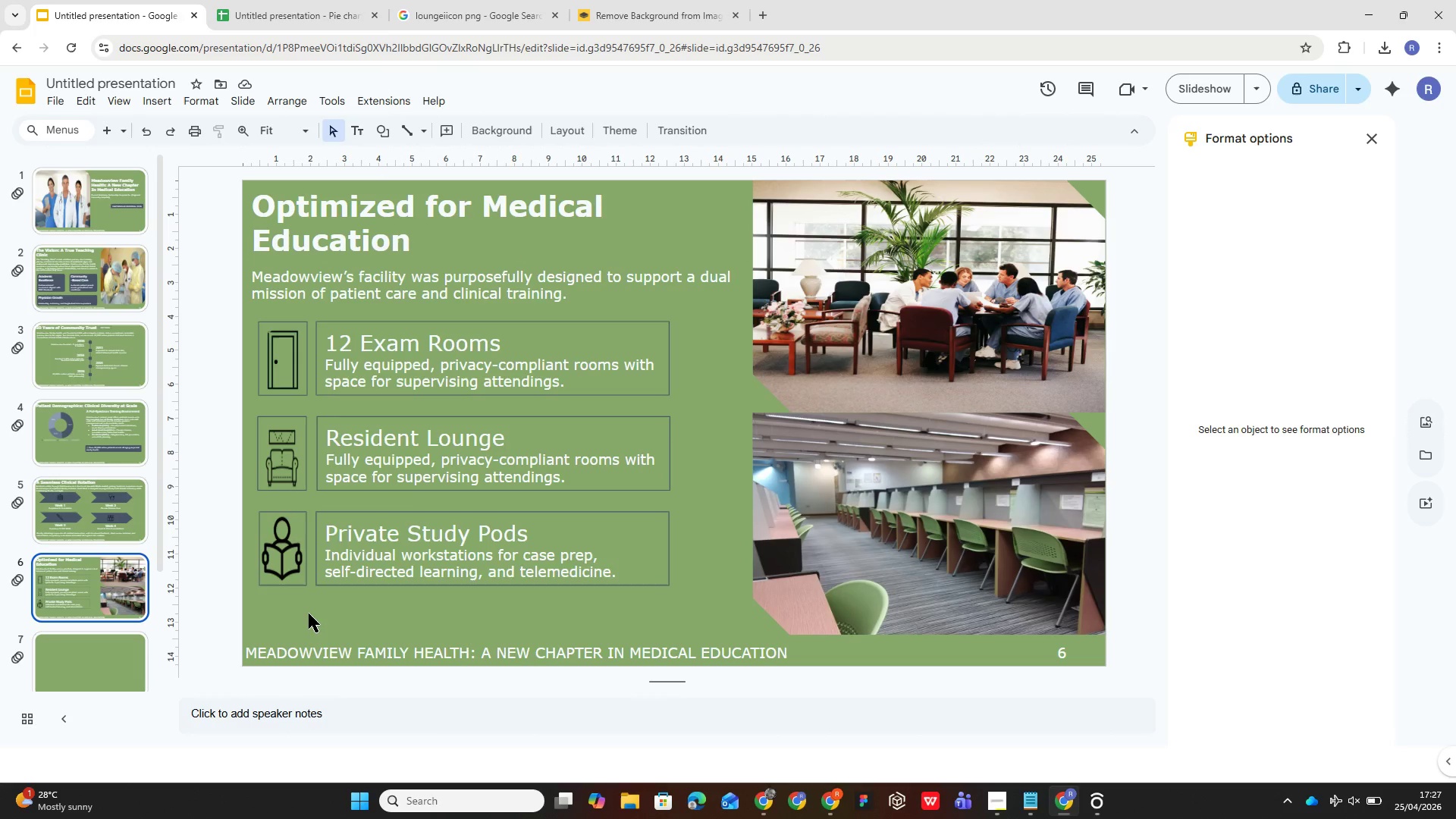 
left_click([410, 8])
 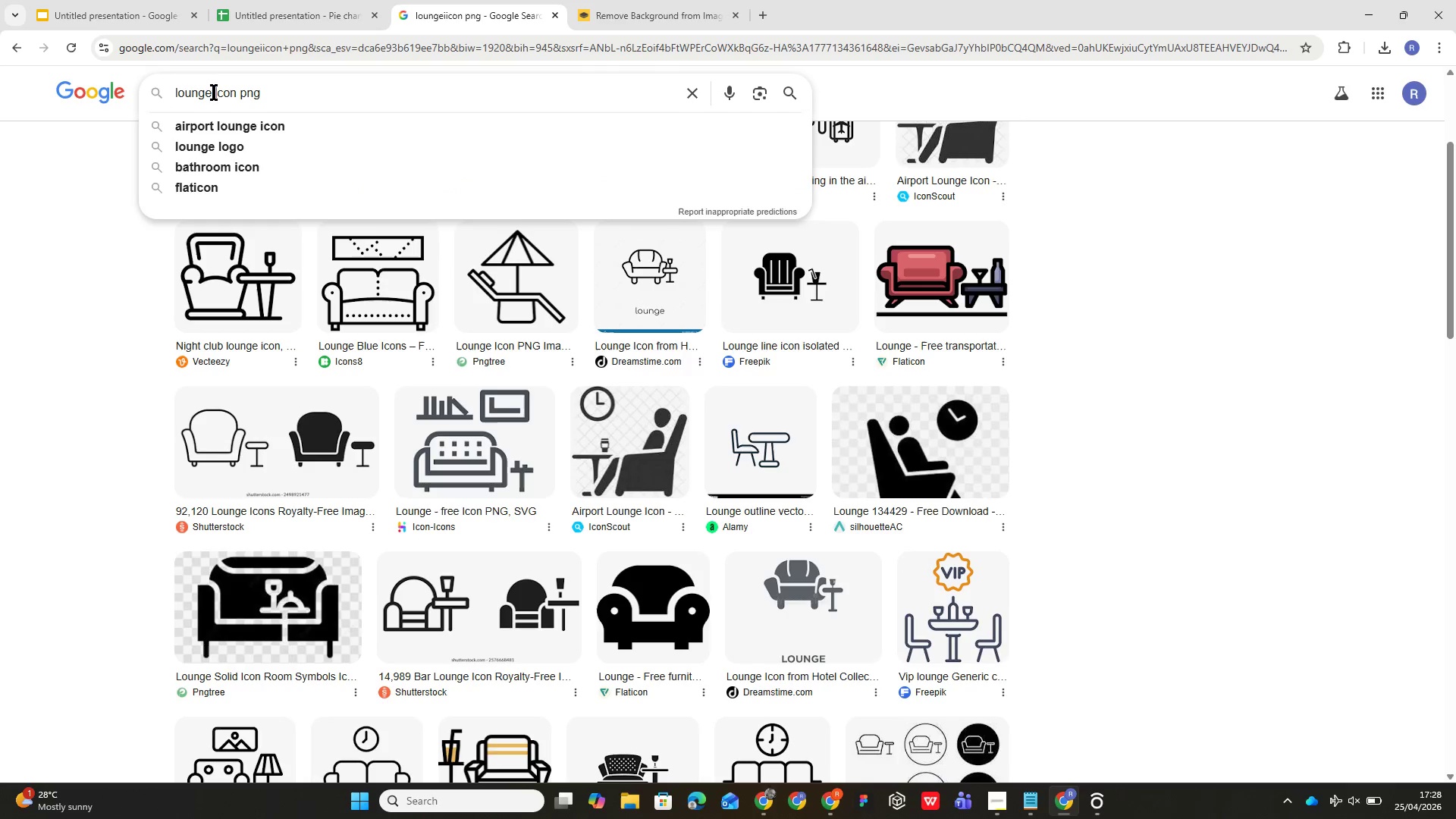 
hold_key(key=Backspace, duration=0.42)
 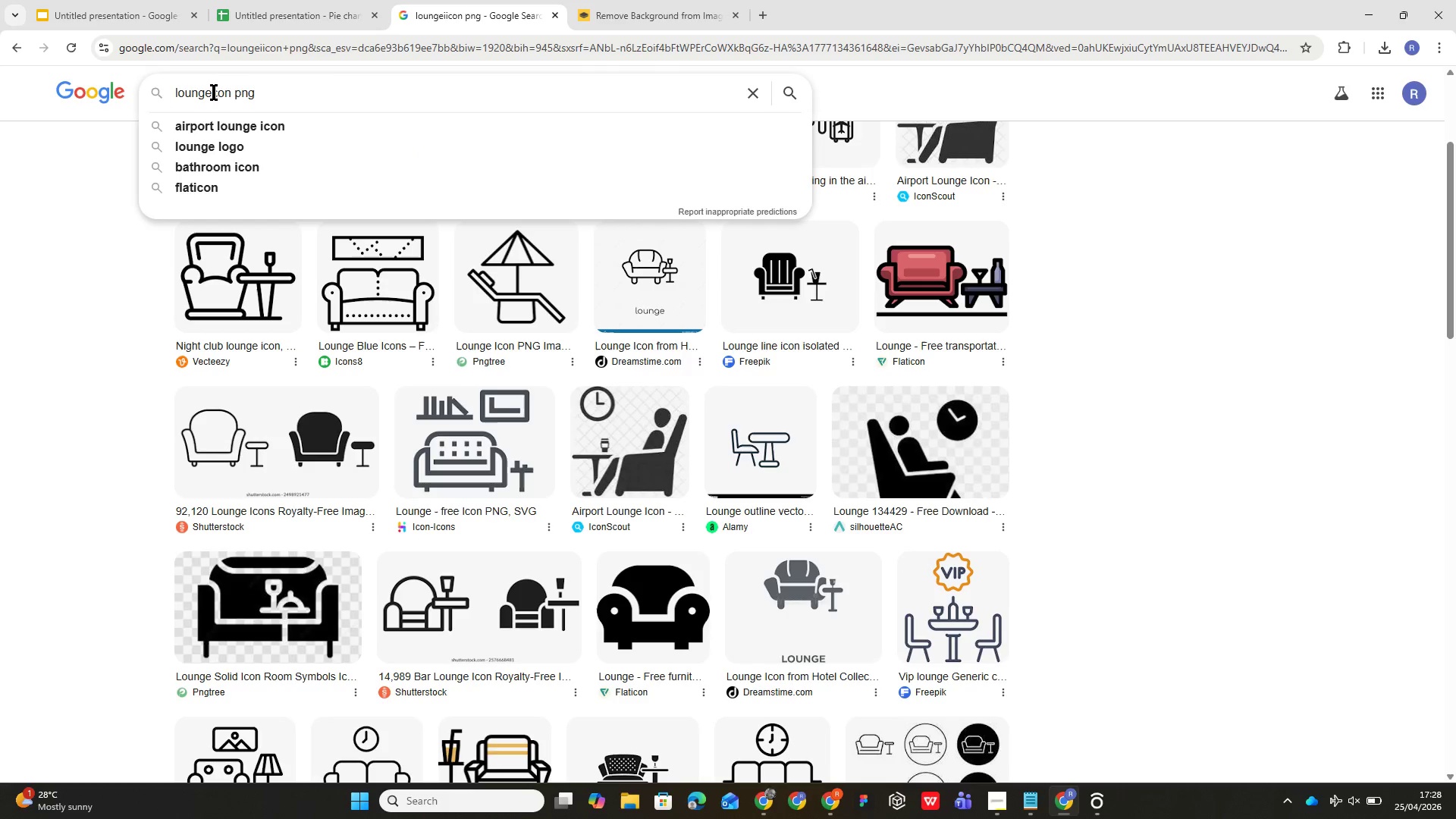 
hold_key(key=Backspace, duration=0.44)
 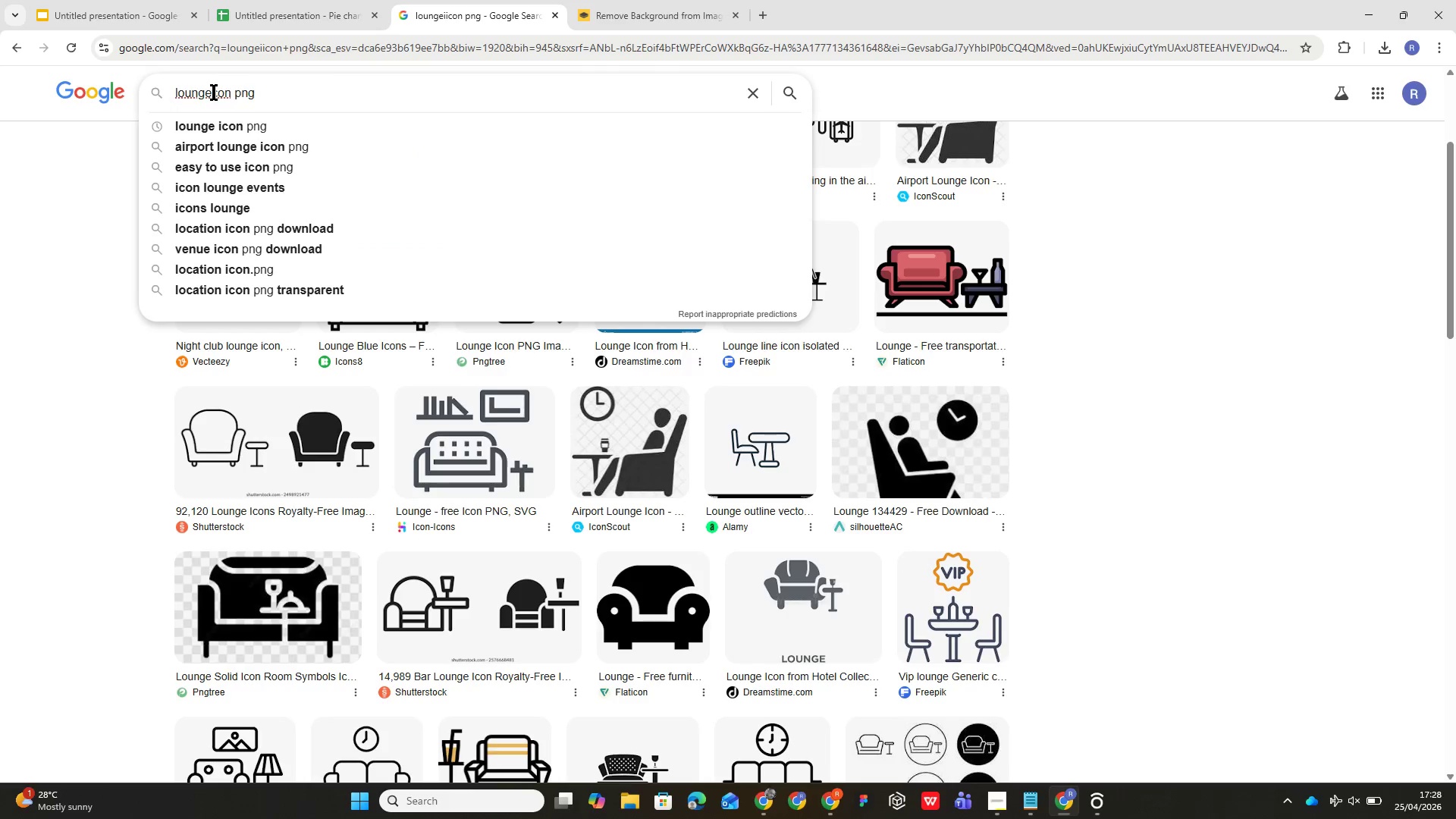 
key(Backspace)
key(Backspace)
key(Backspace)
key(Backspace)
key(Backspace)
key(Backspace)
type(study i)
 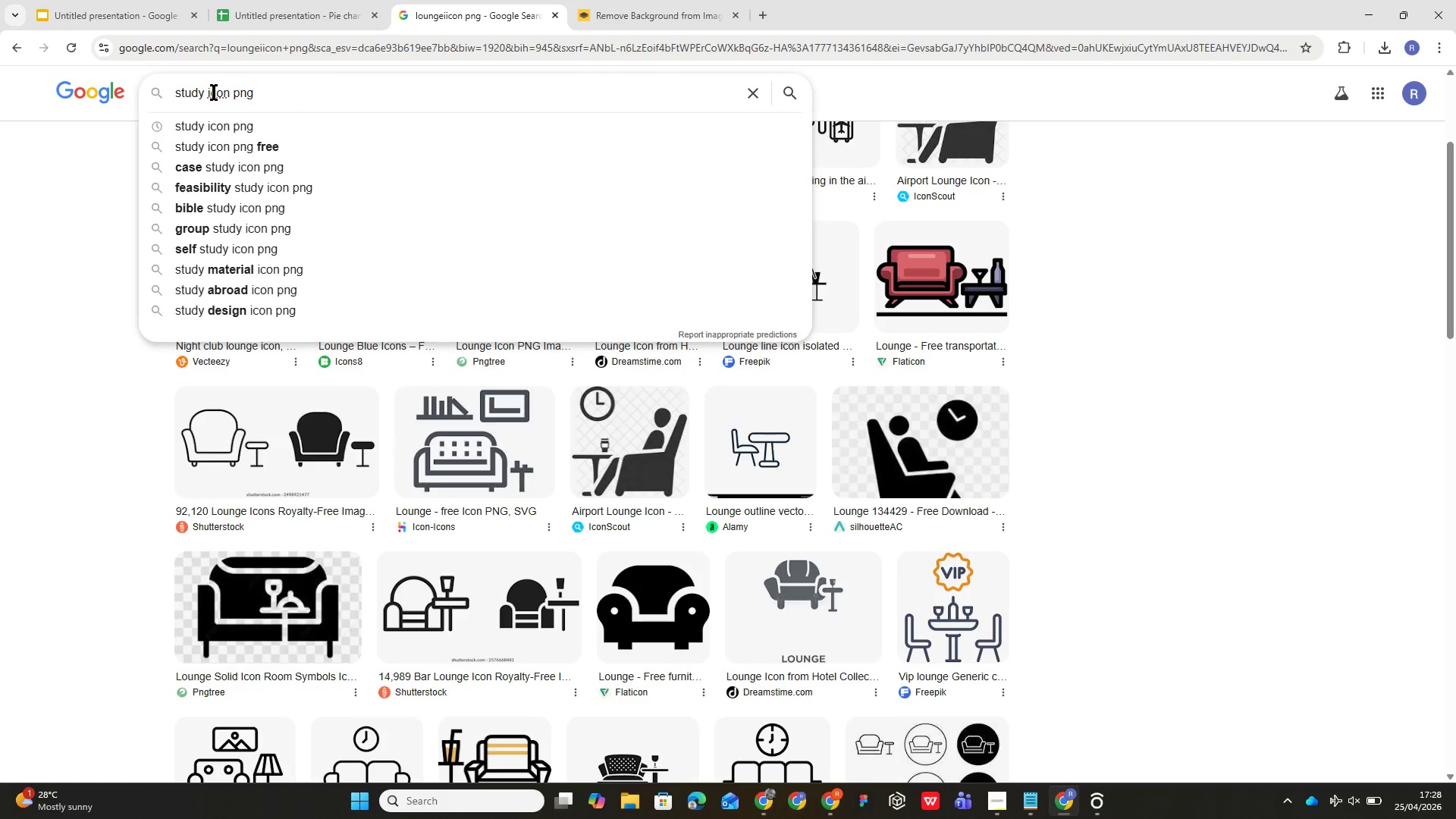 
key(Enter)
 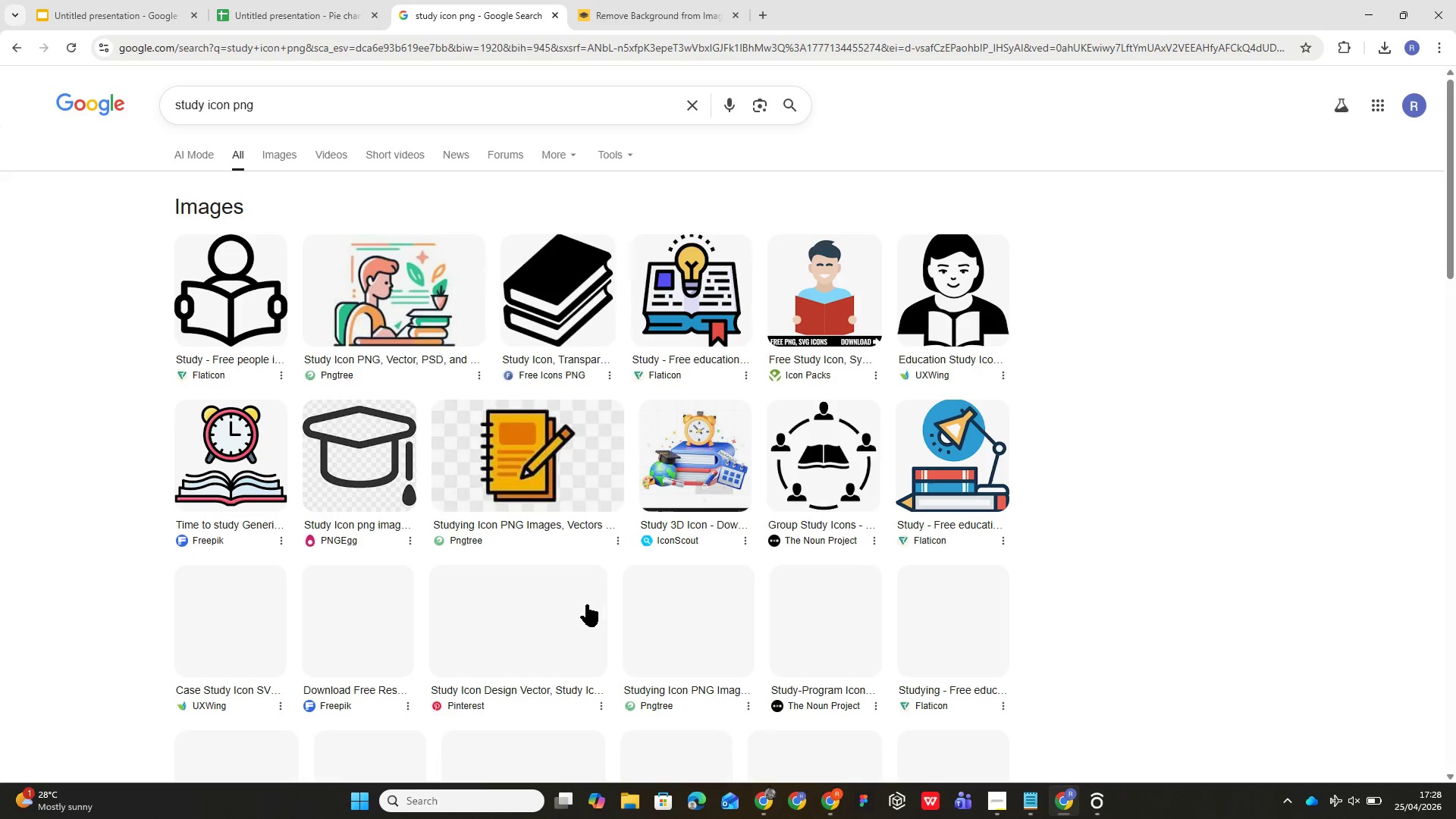 
scroll: coordinate [571, 622], scroll_direction: down, amount: 6.0
 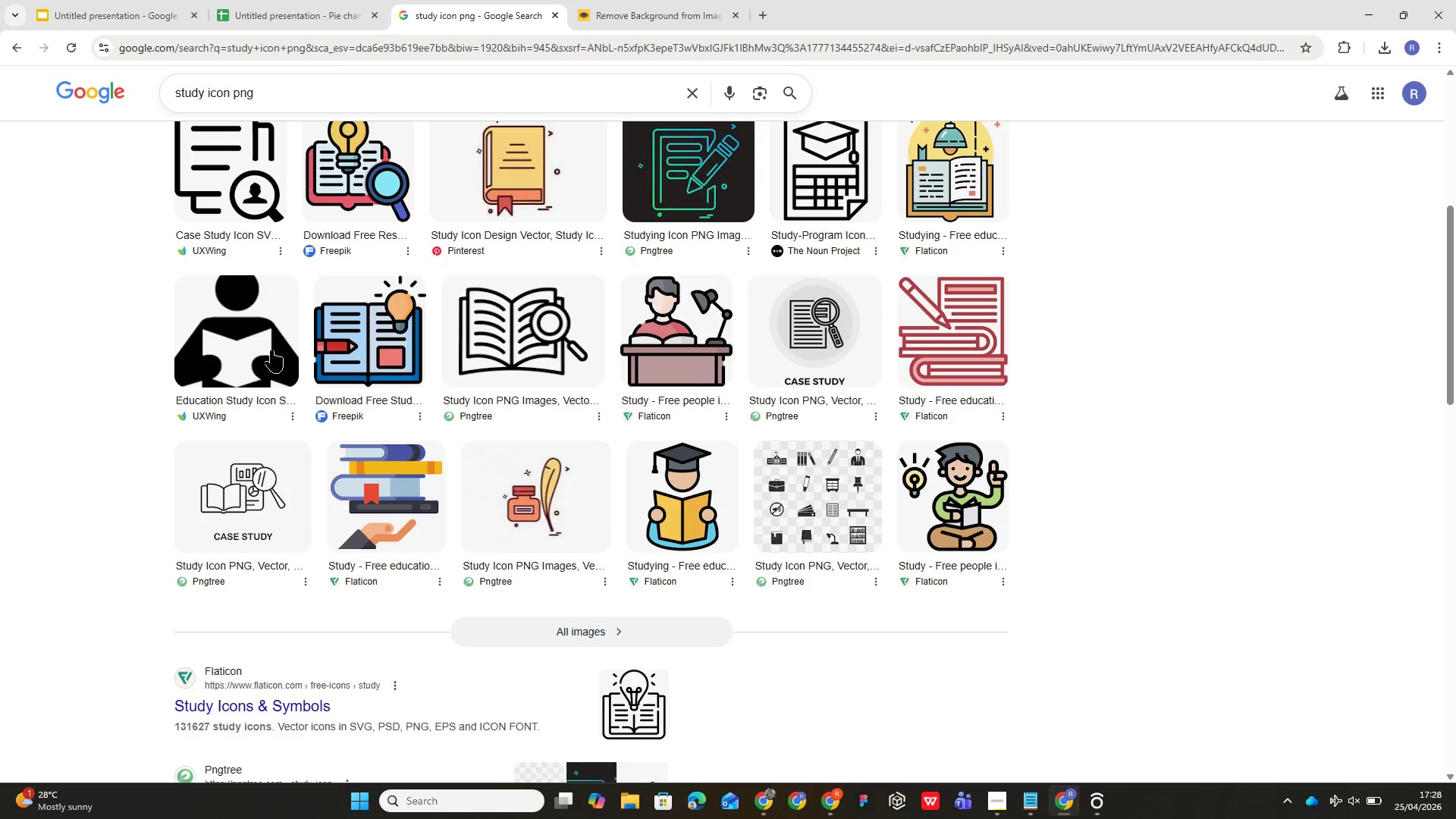 
scroll: coordinate [604, 563], scroll_direction: up, amount: 12.0
 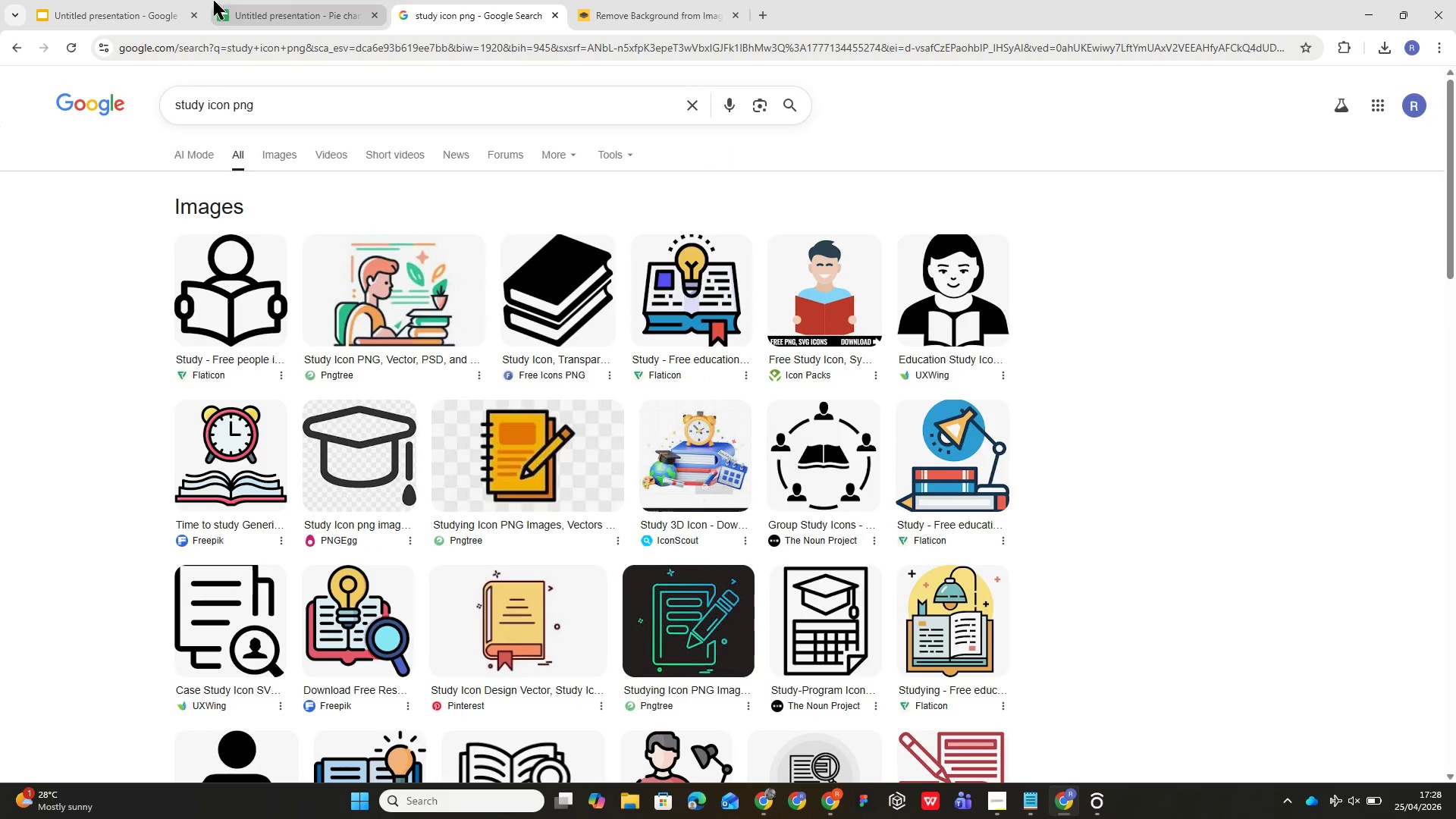 
left_click([159, 13])
 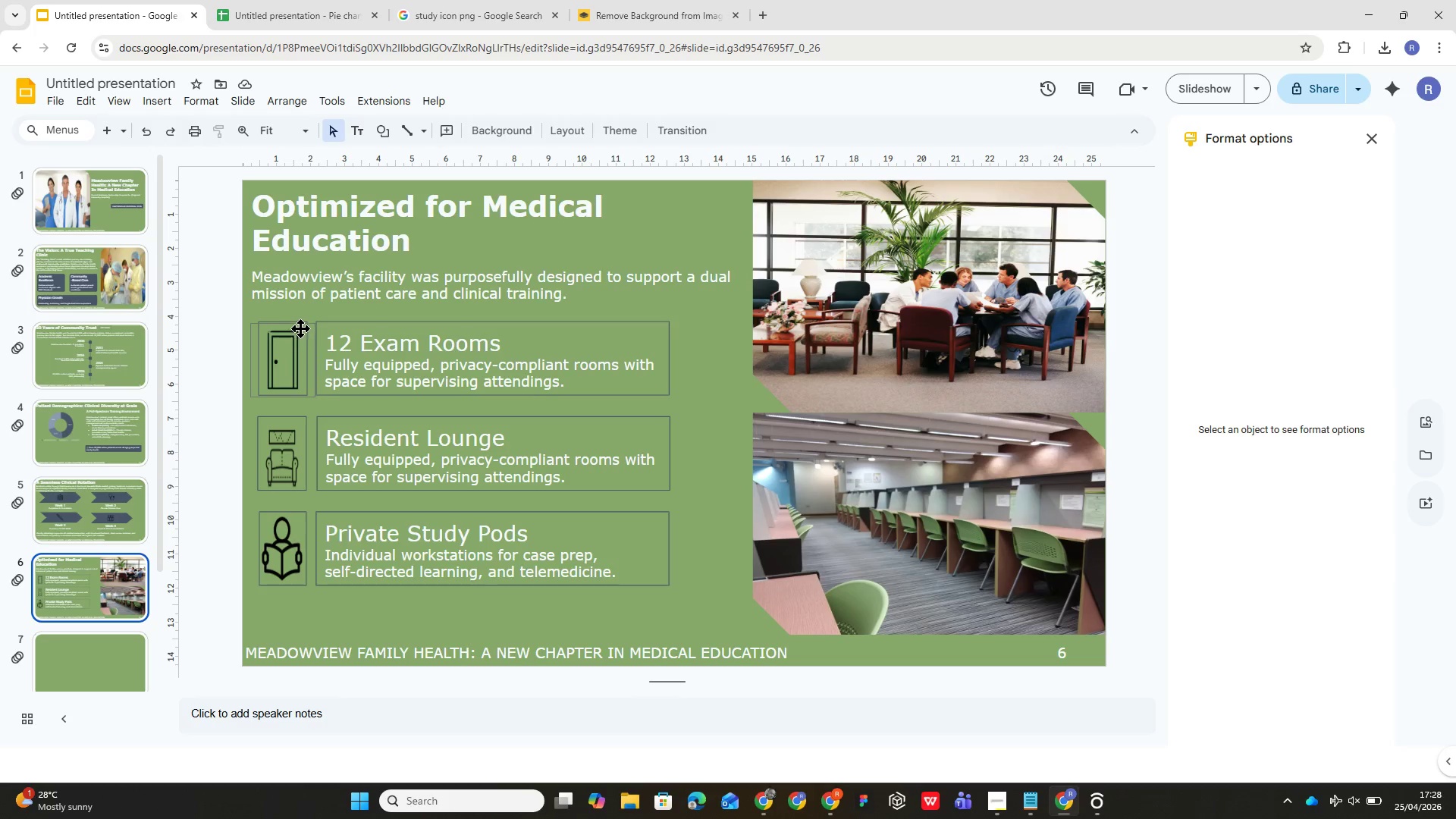 
left_click([300, 329])
 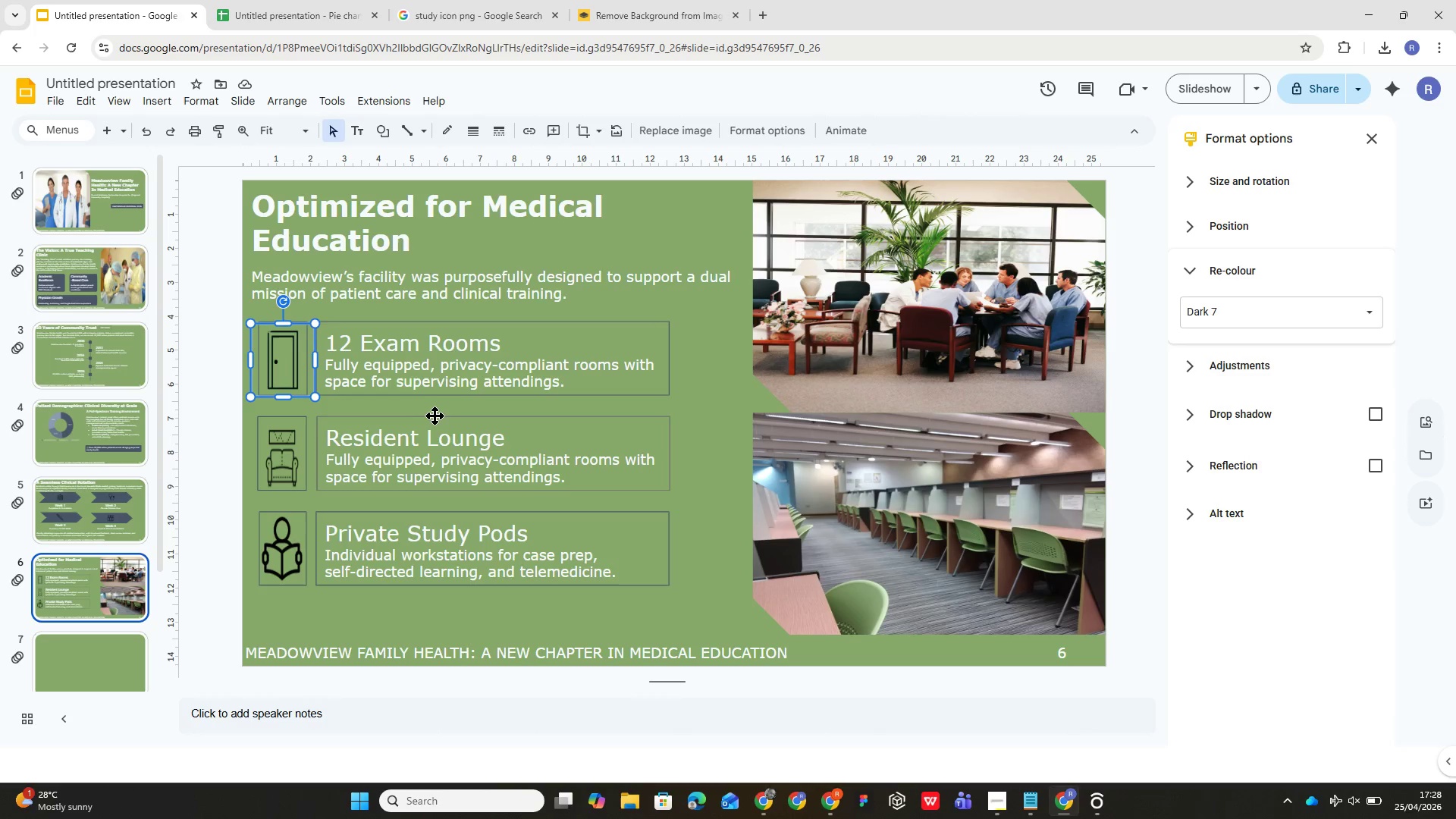 
hold_key(key=ShiftLeft, duration=1.16)
 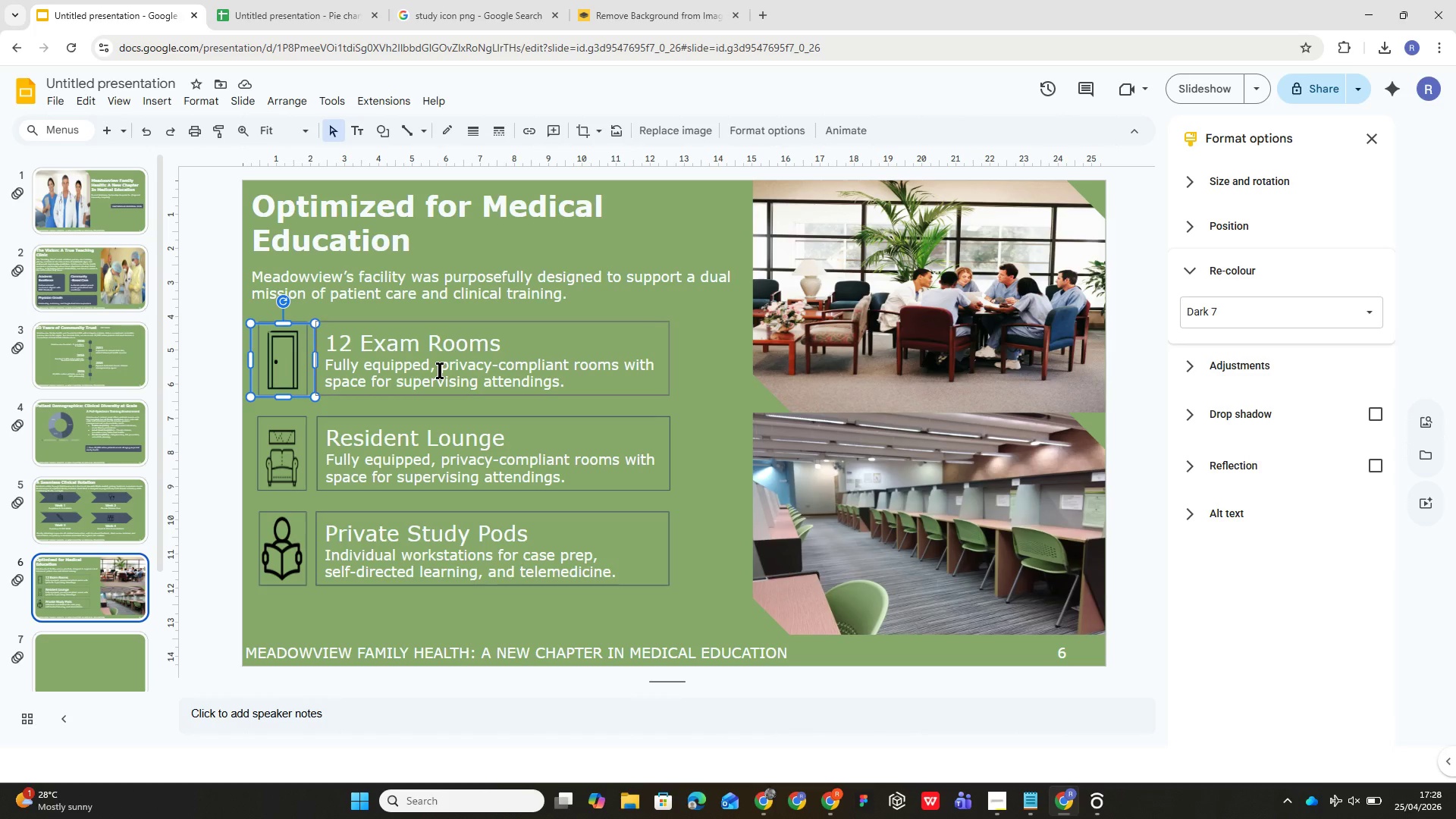 
hold_key(key=ControlLeft, duration=2.66)
left_click([440, 370])
 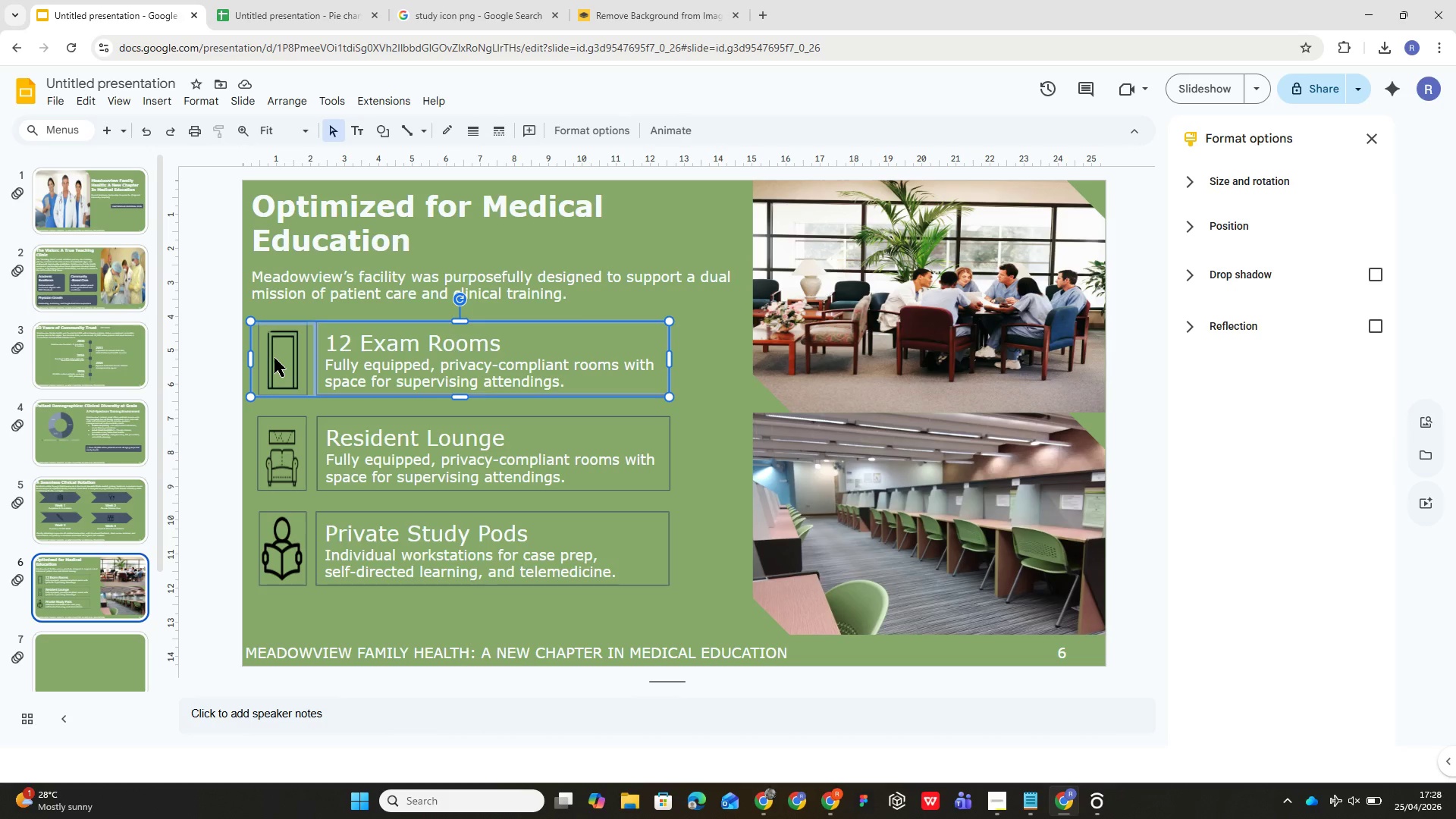 
left_click([275, 359])
 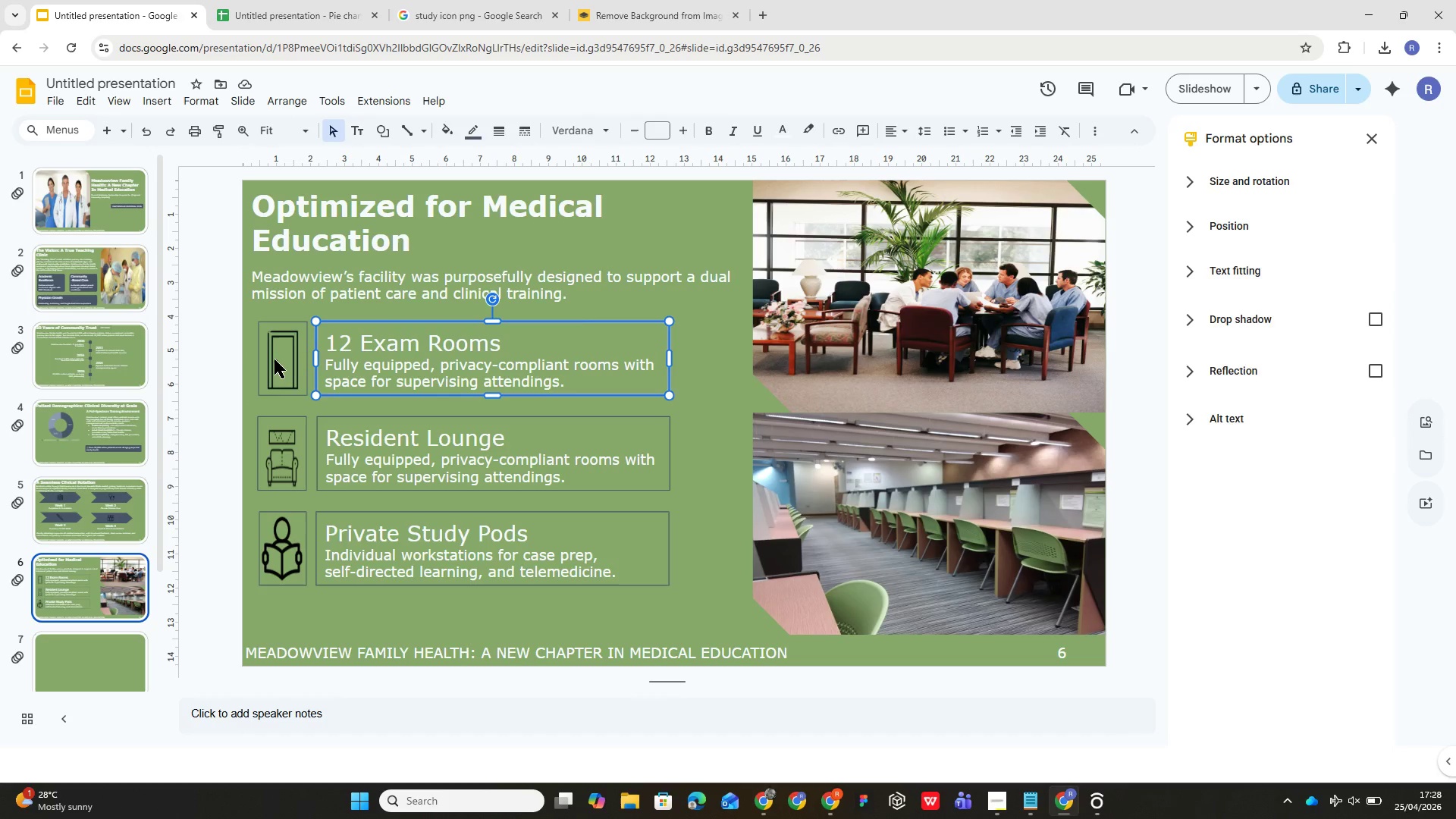 
left_click([275, 359])
 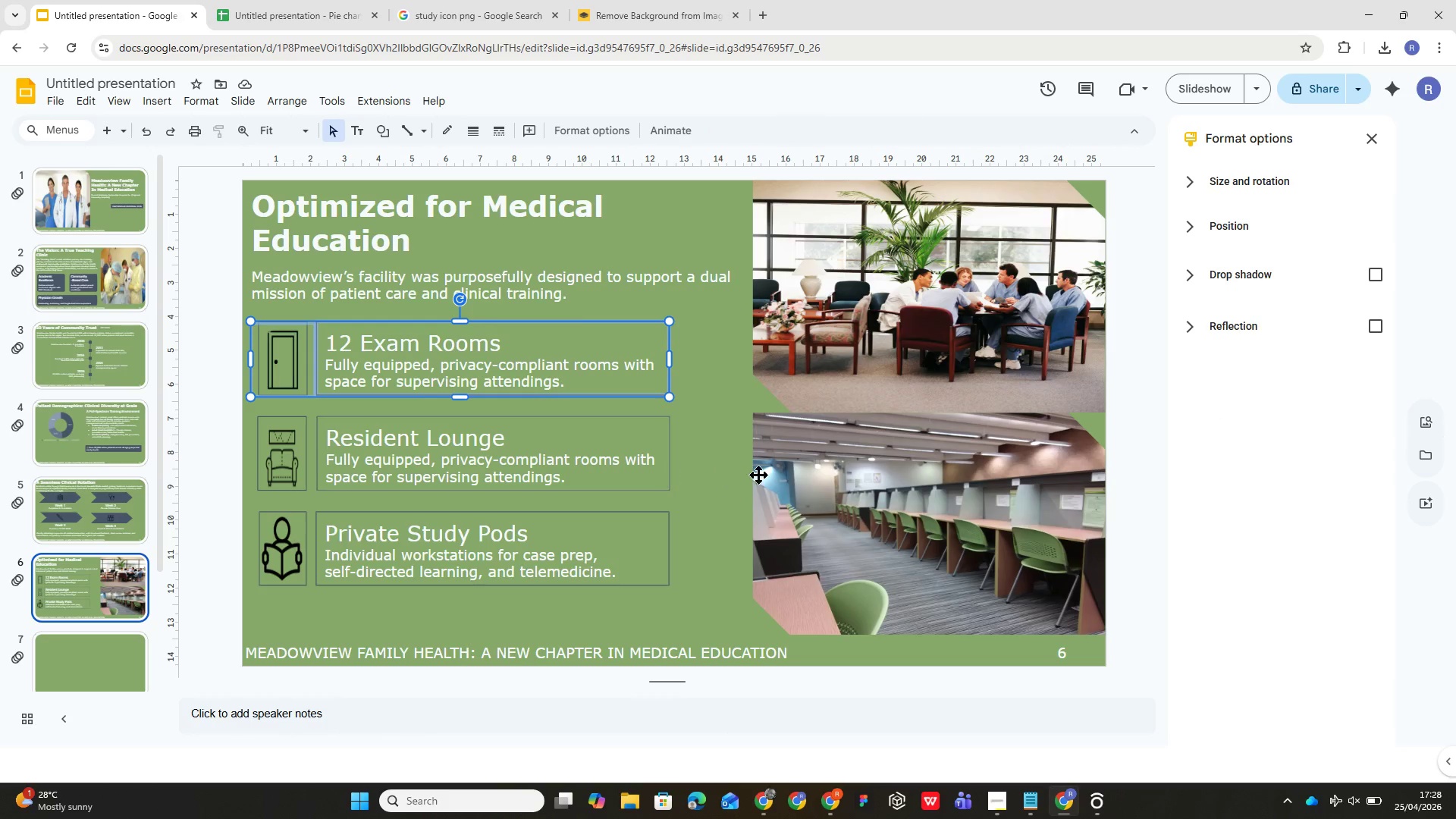 
left_click([759, 475])
 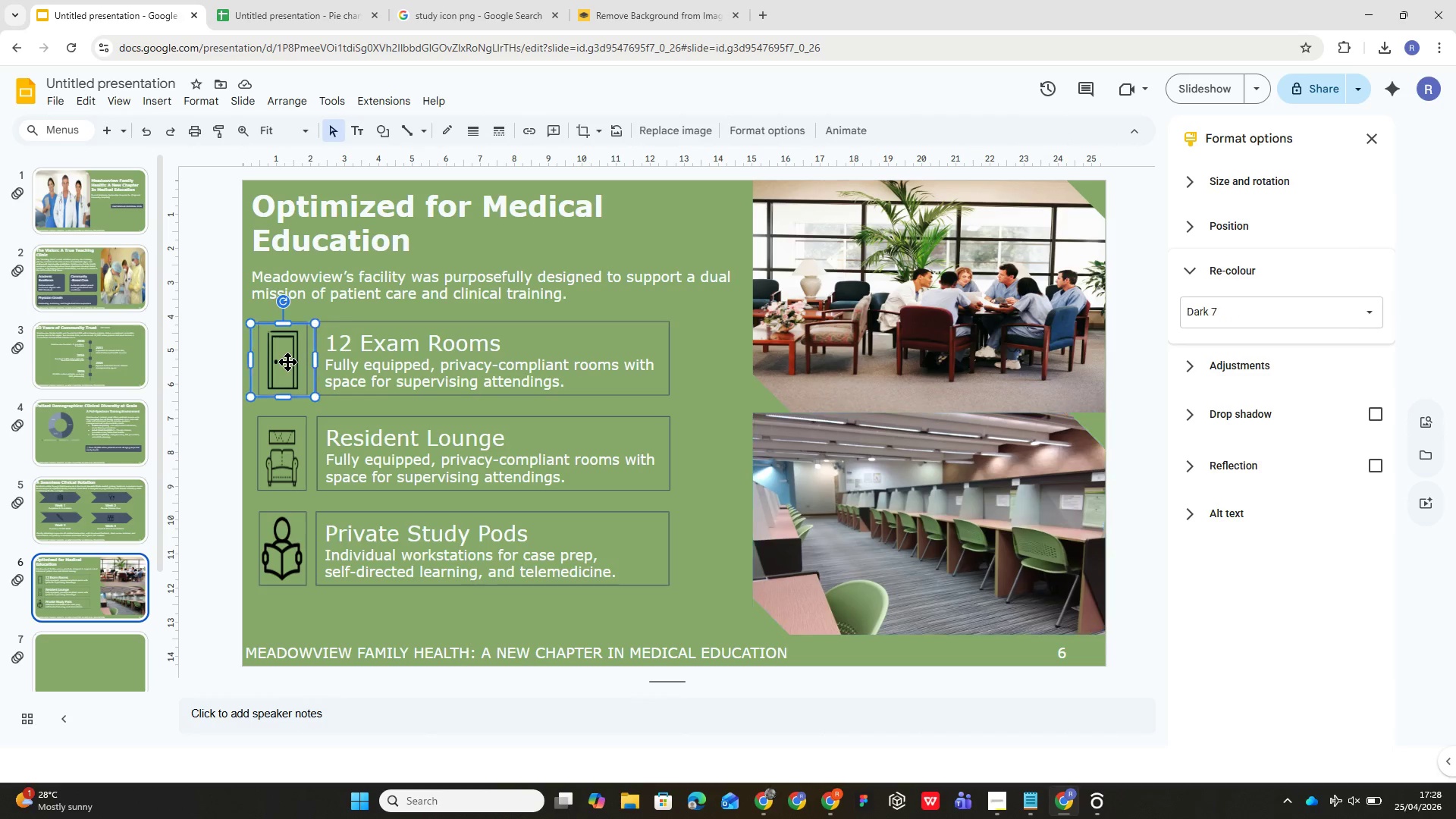 
double_click([287, 362])
 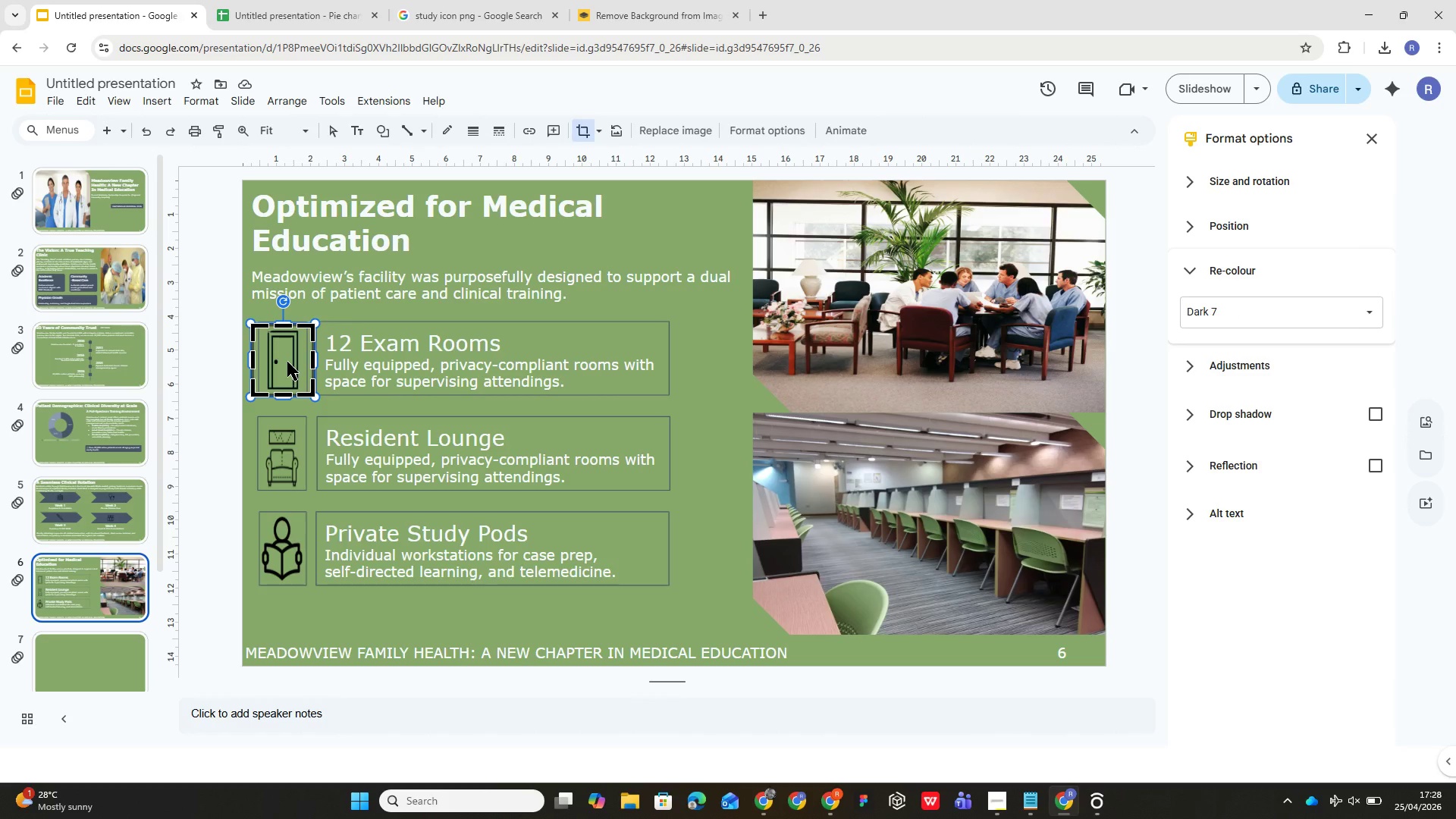 
left_click([287, 362])
 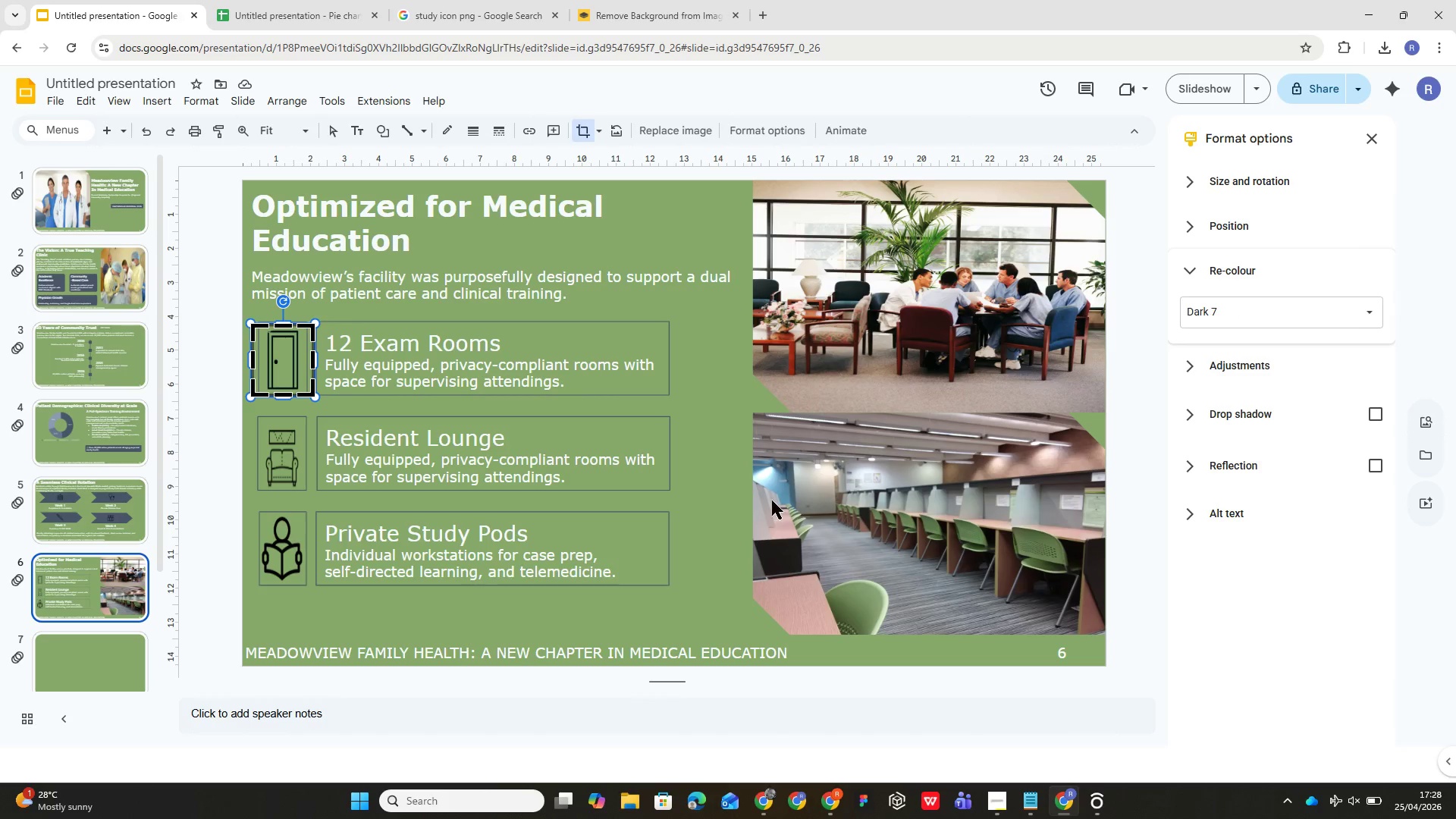 
left_click([756, 485])
 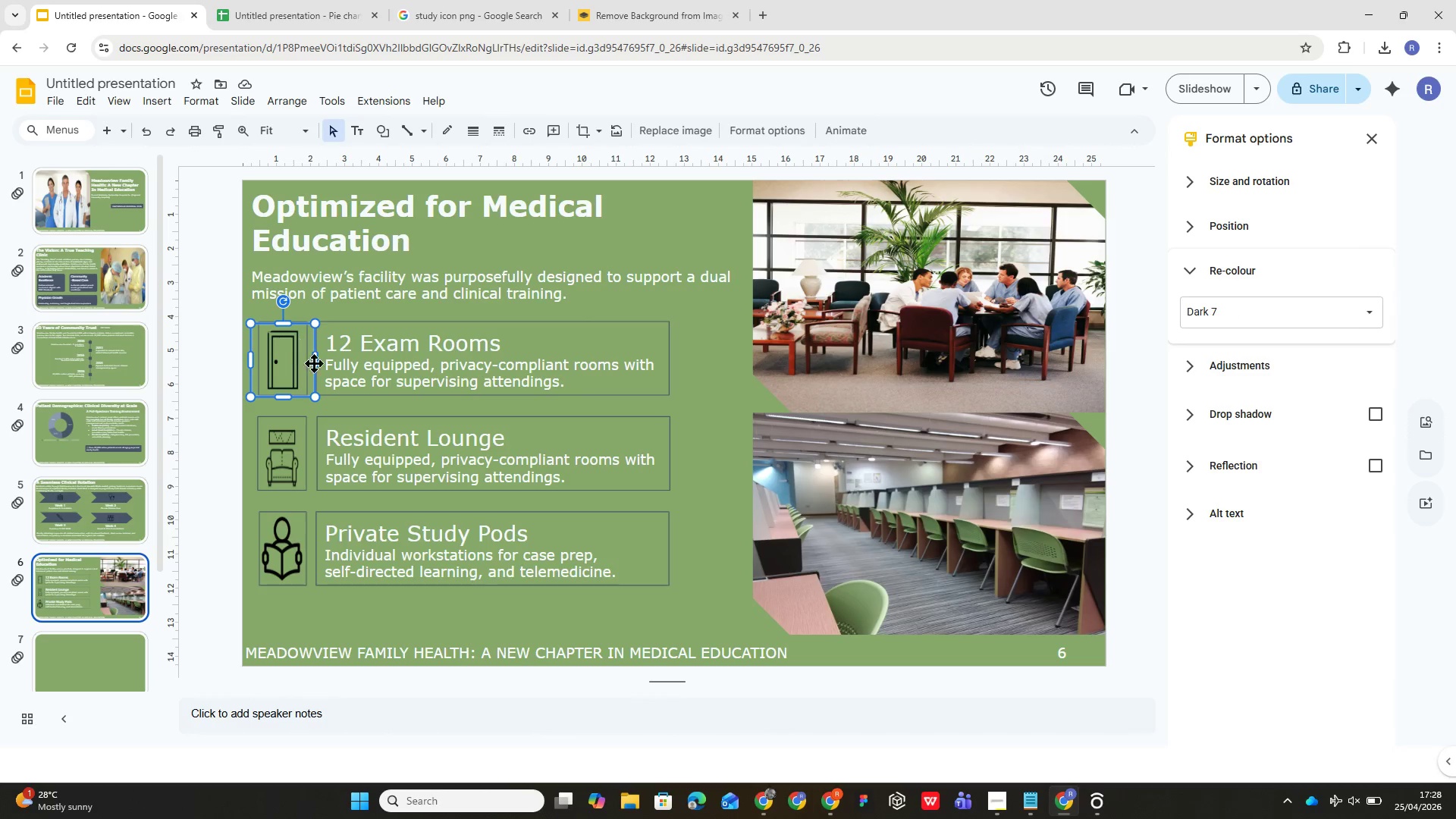 
left_click([455, 385])
 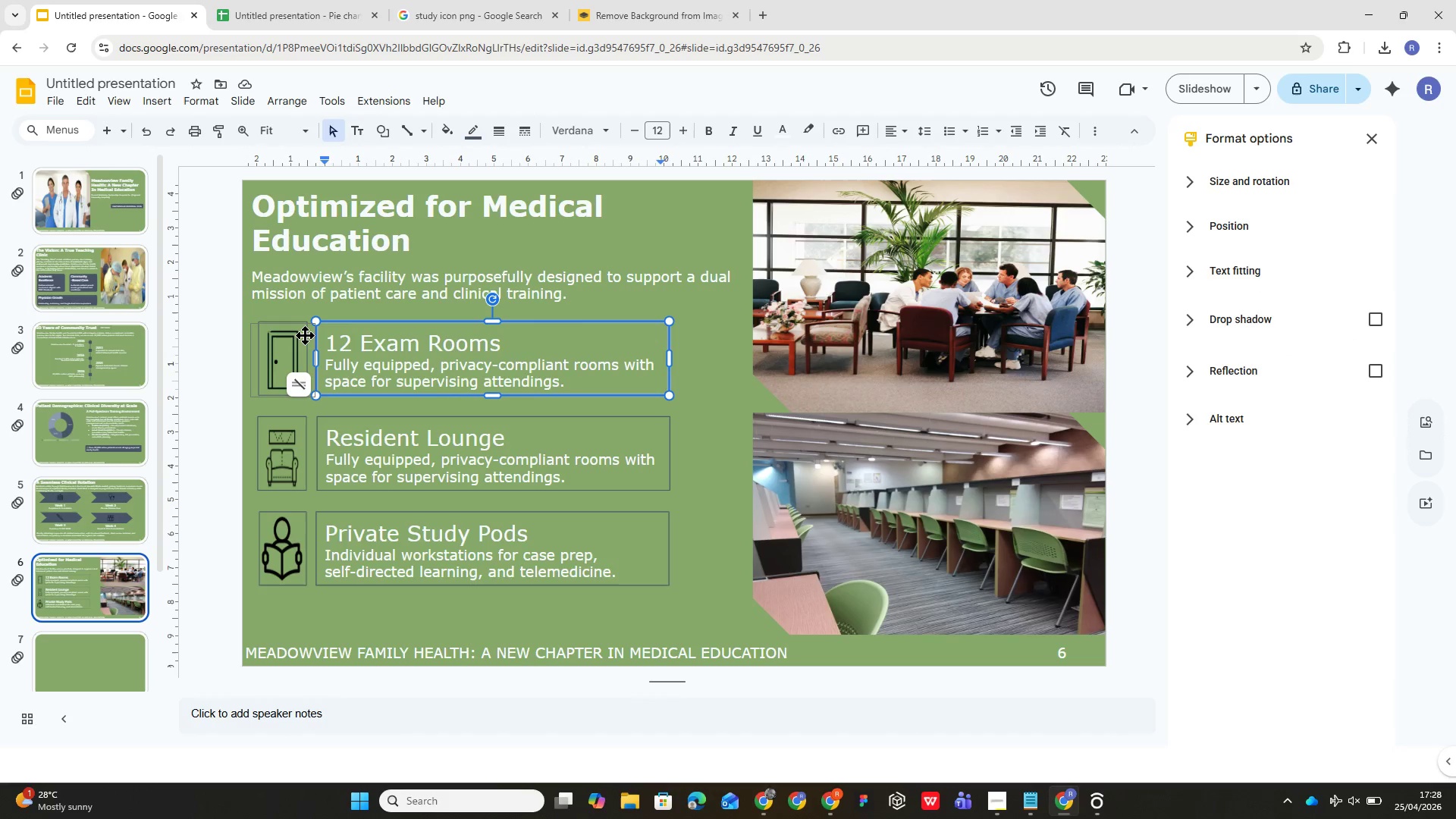 
left_click([305, 335])
 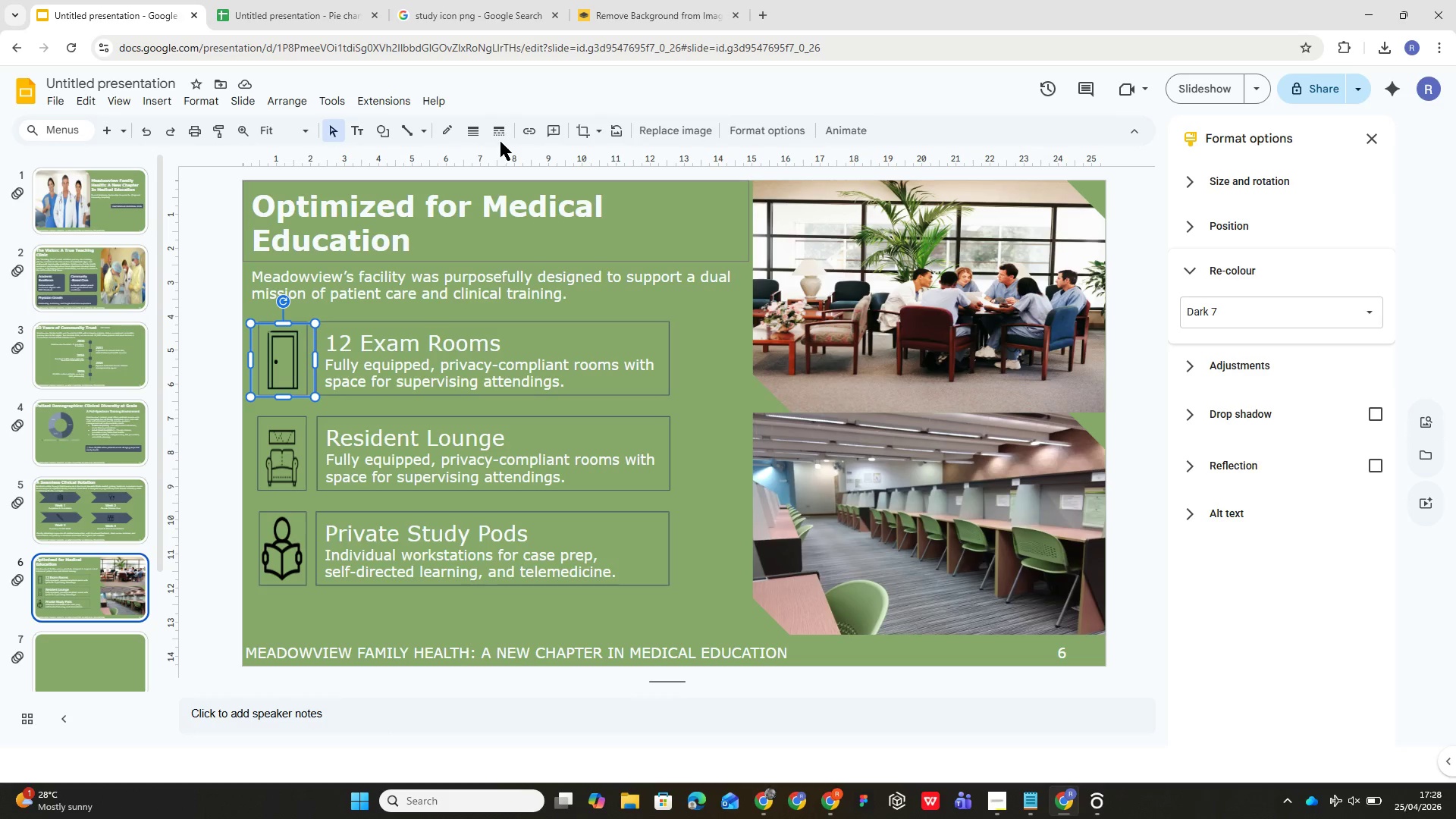 
left_click([456, 138])
 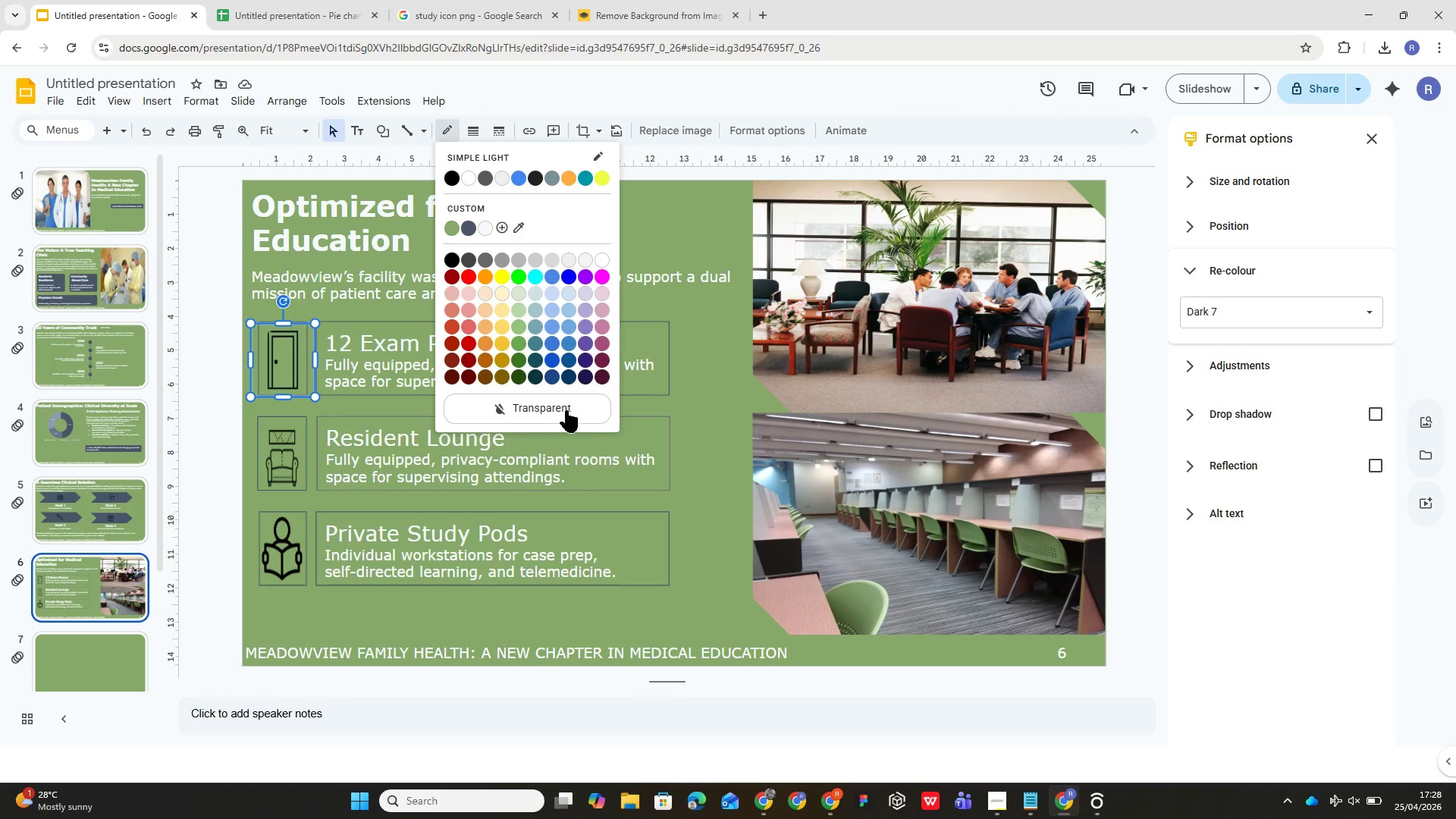 
left_click([560, 404])
 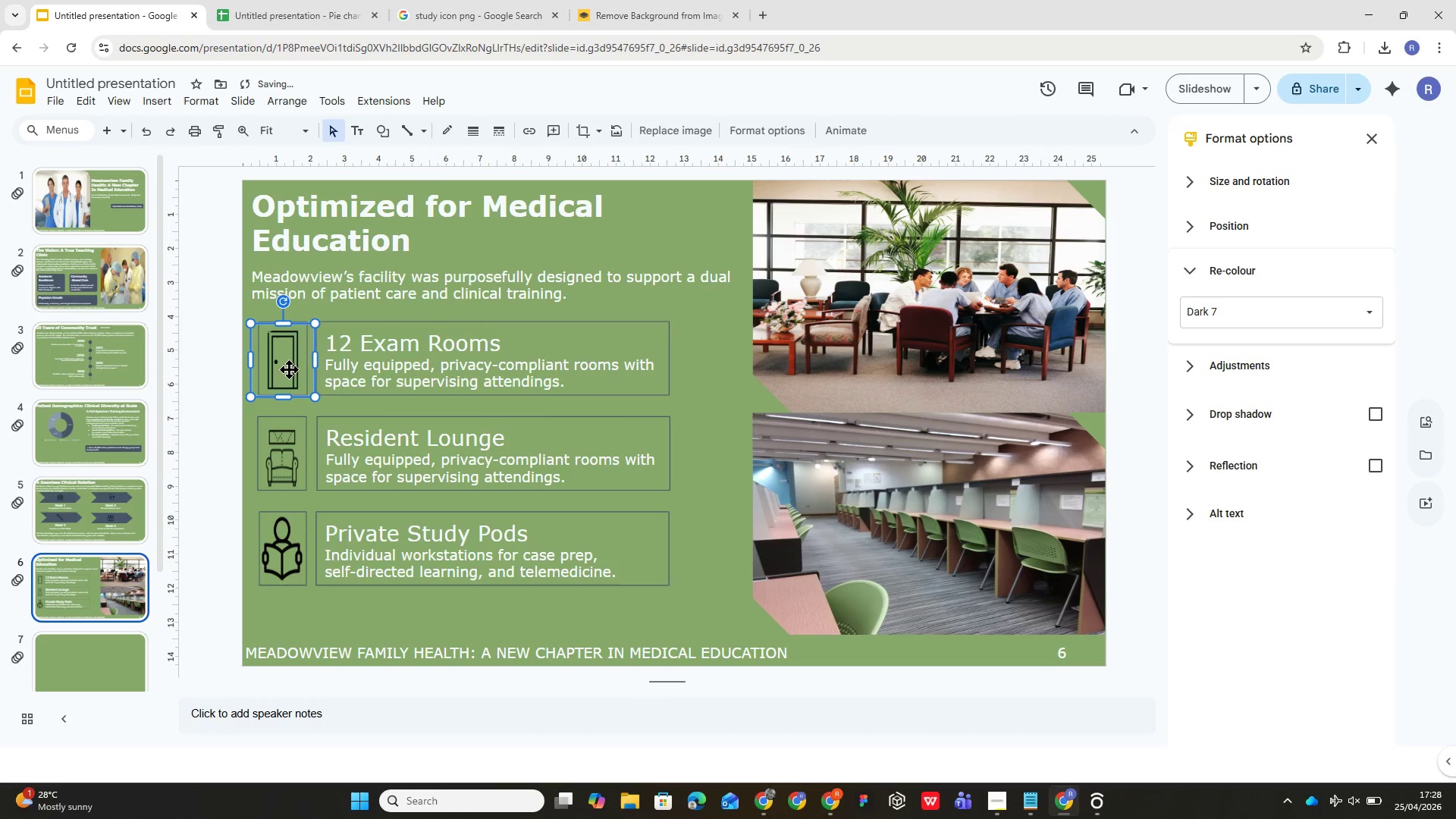 
left_click([287, 369])
 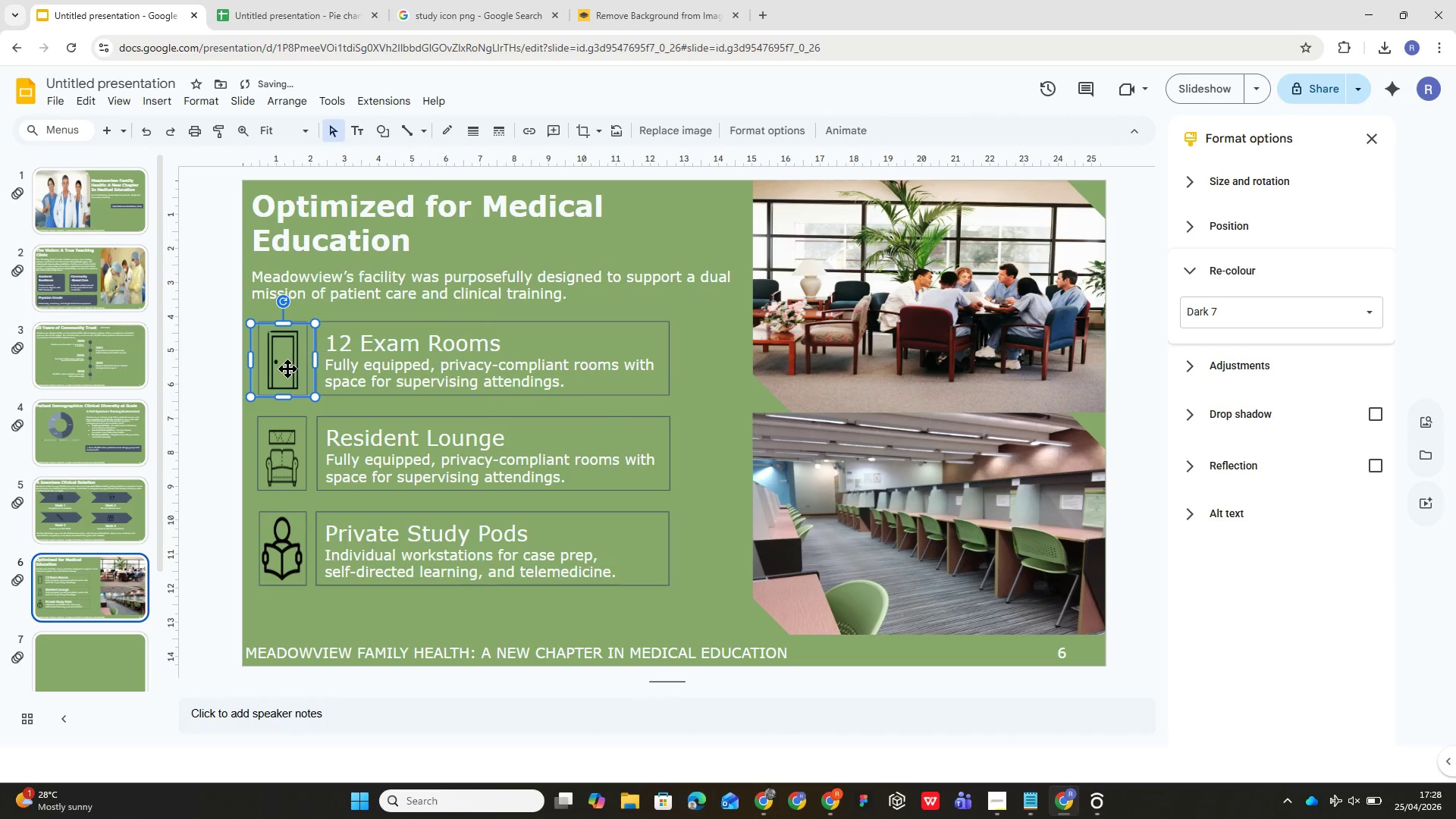 
left_click([287, 369])
 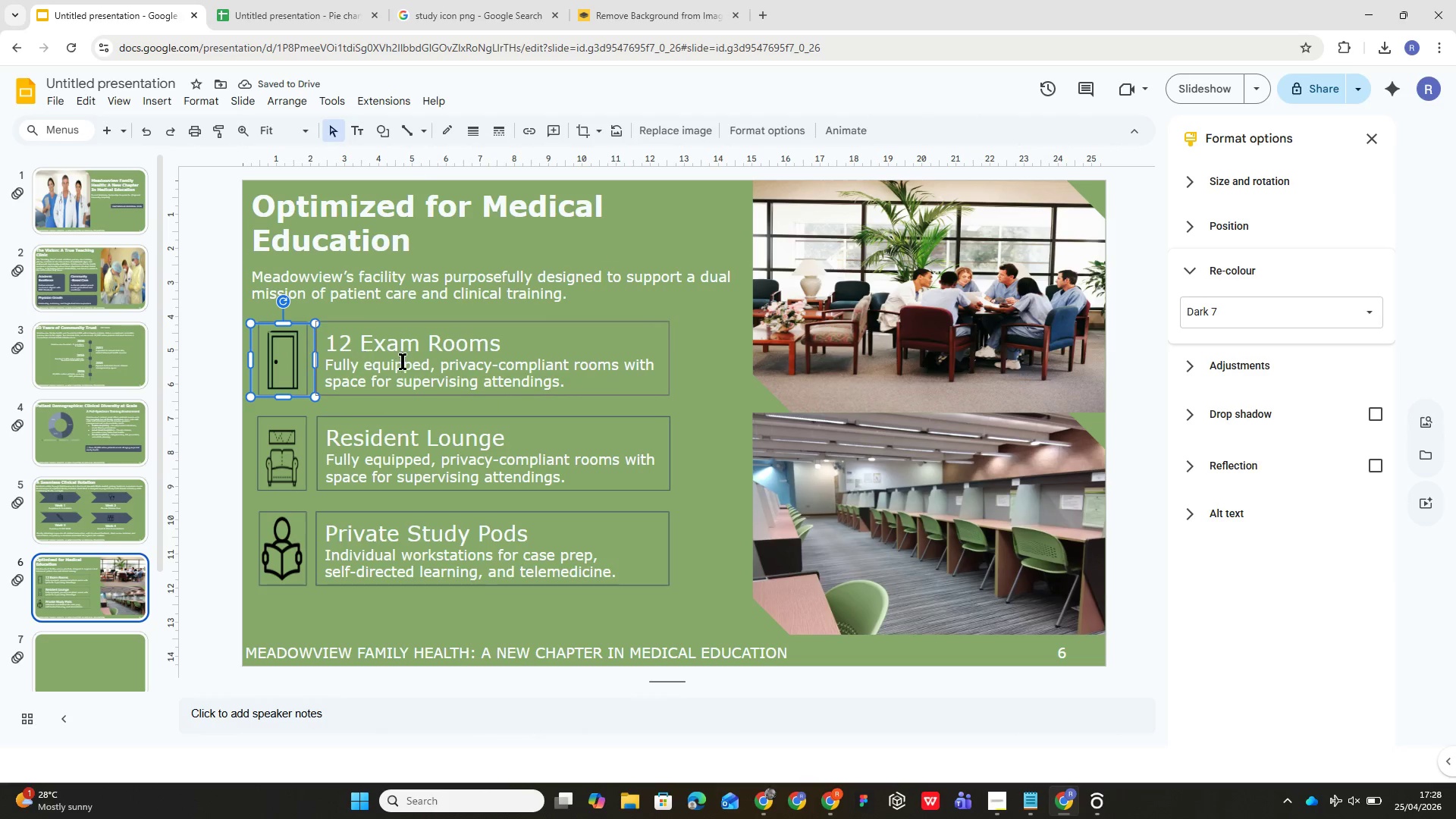 
left_click([415, 358])
 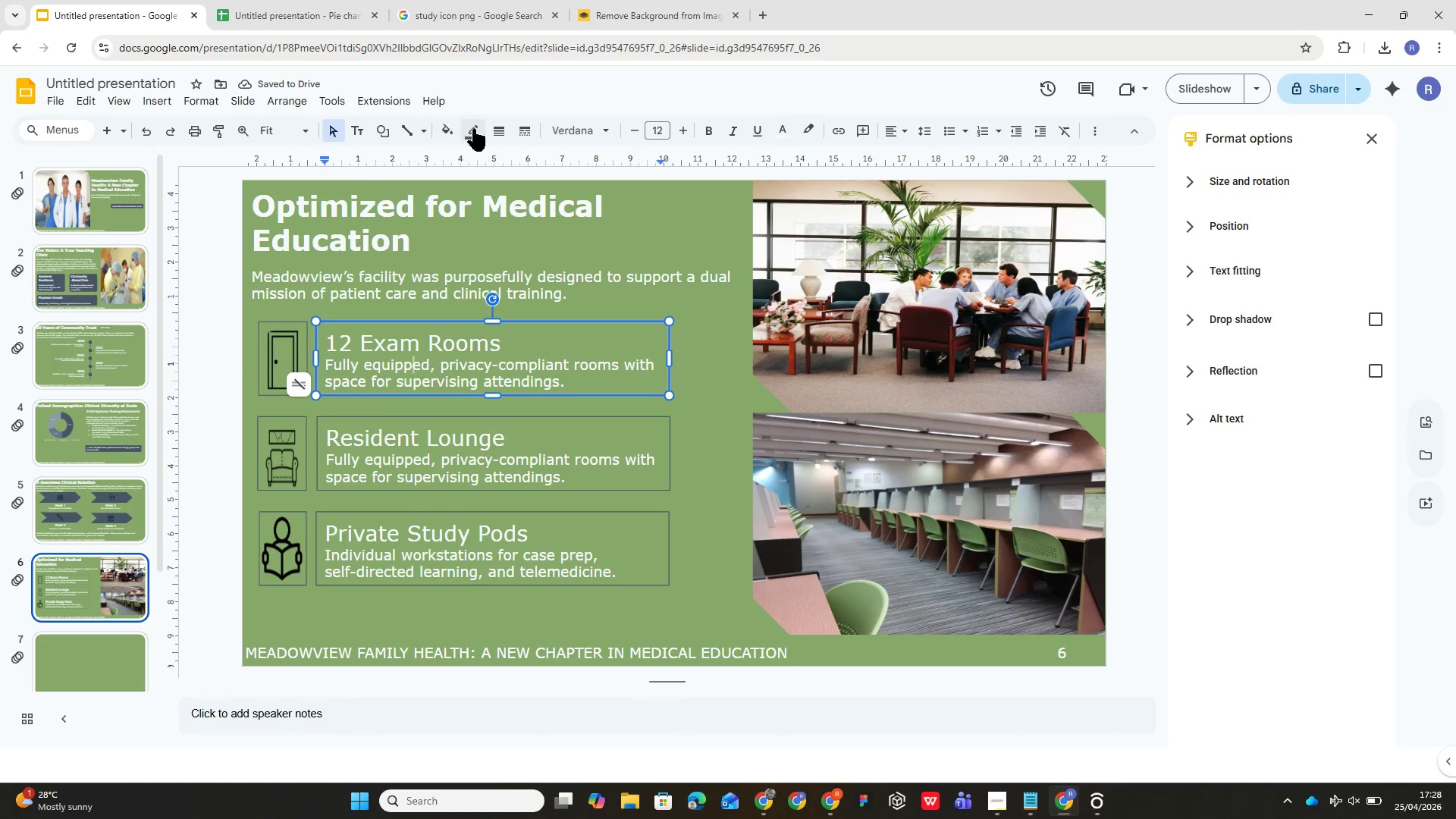 
left_click([476, 129])
 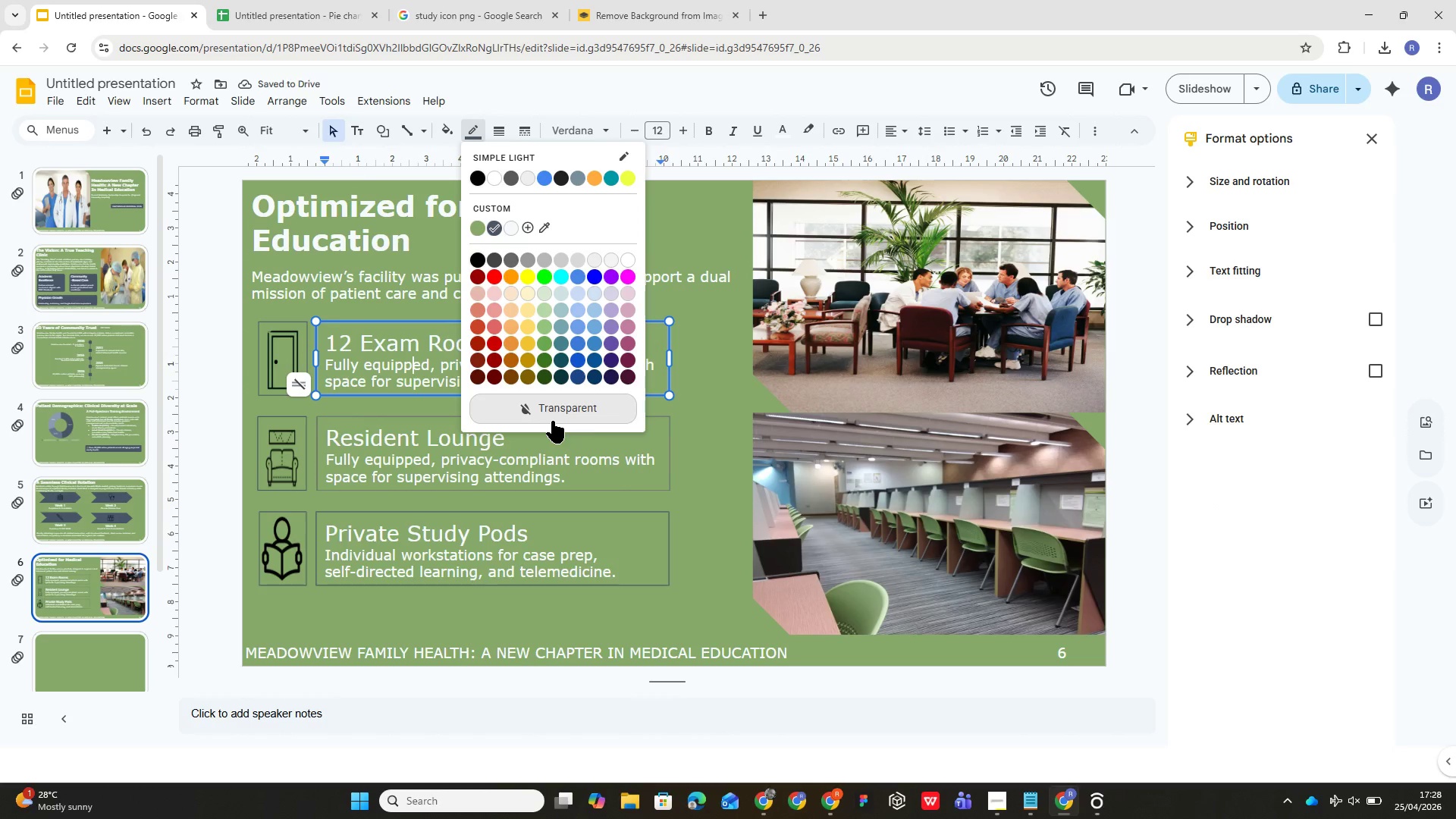 
left_click([552, 421])
 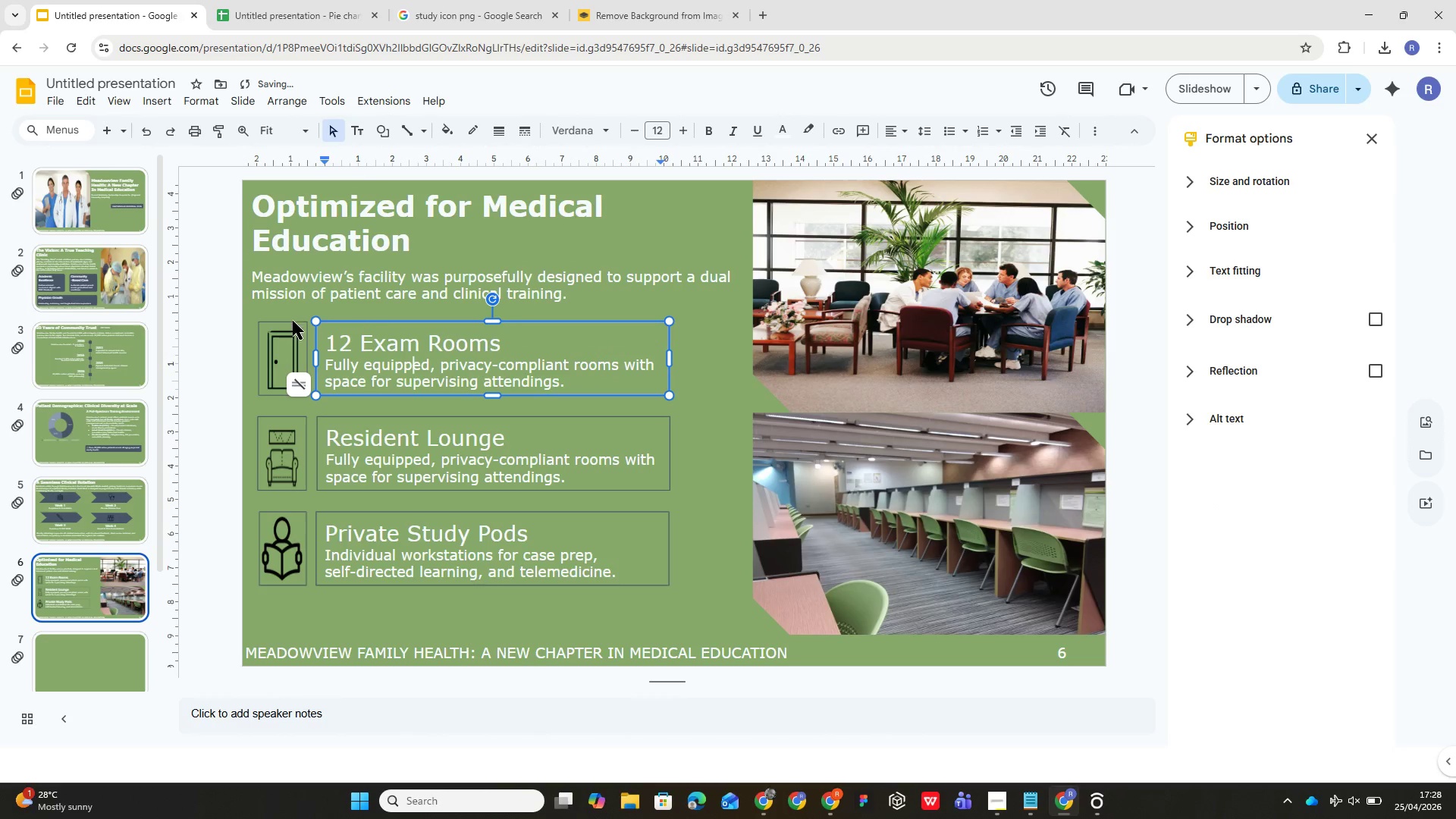 
left_click([293, 322])
 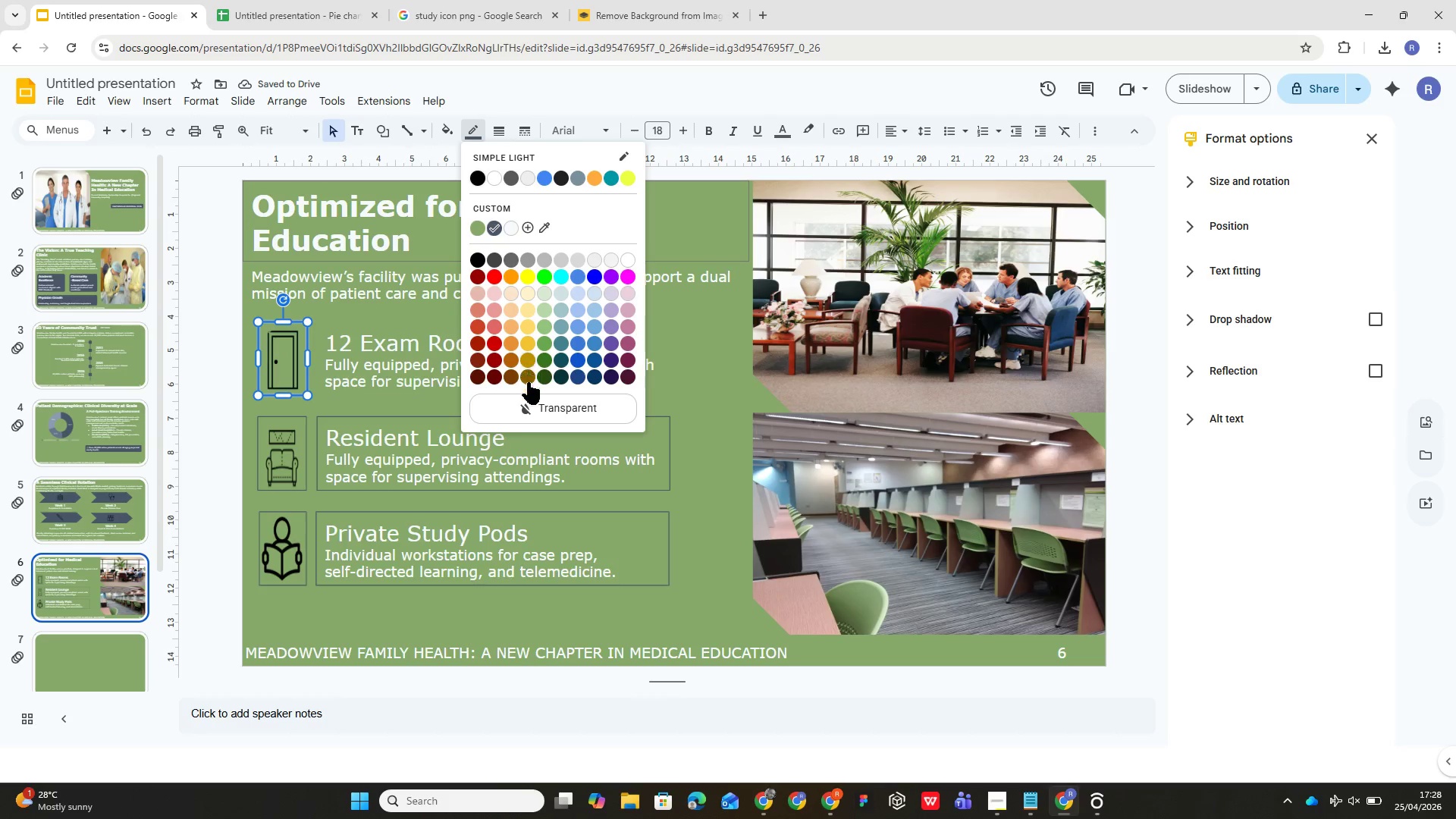 
left_click([531, 397])
 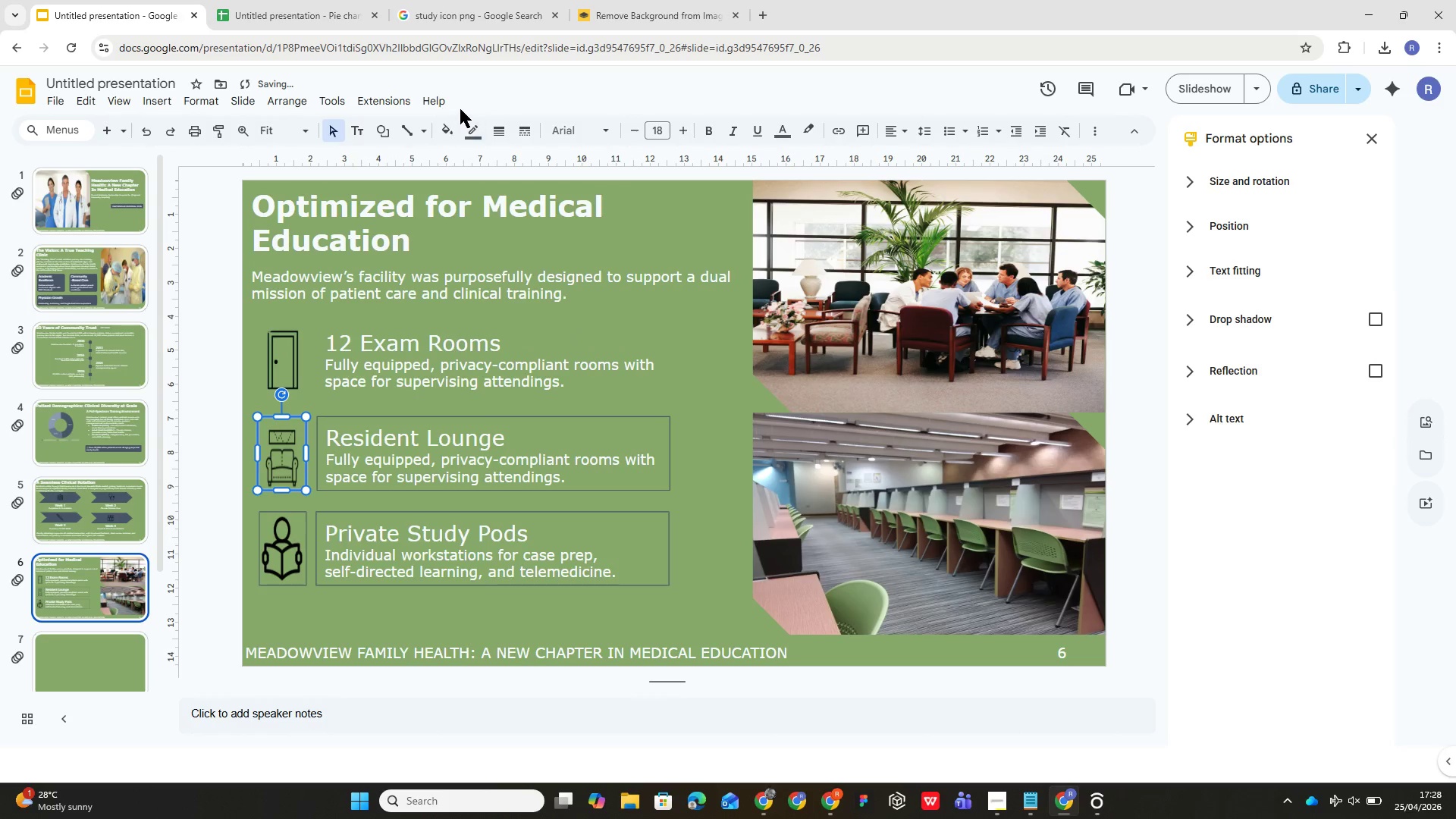 
left_click([466, 128])
 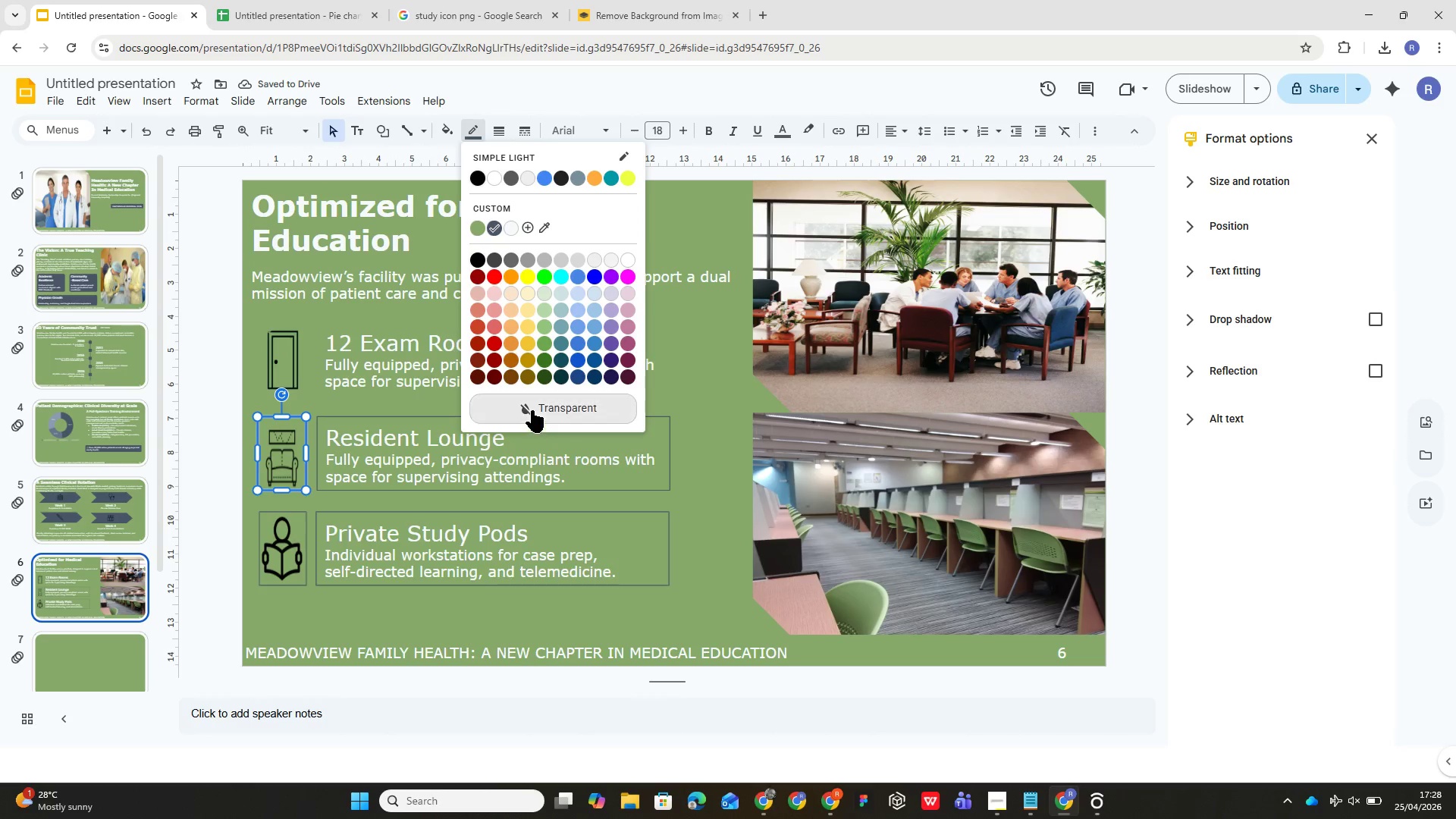 
left_click([532, 406])
 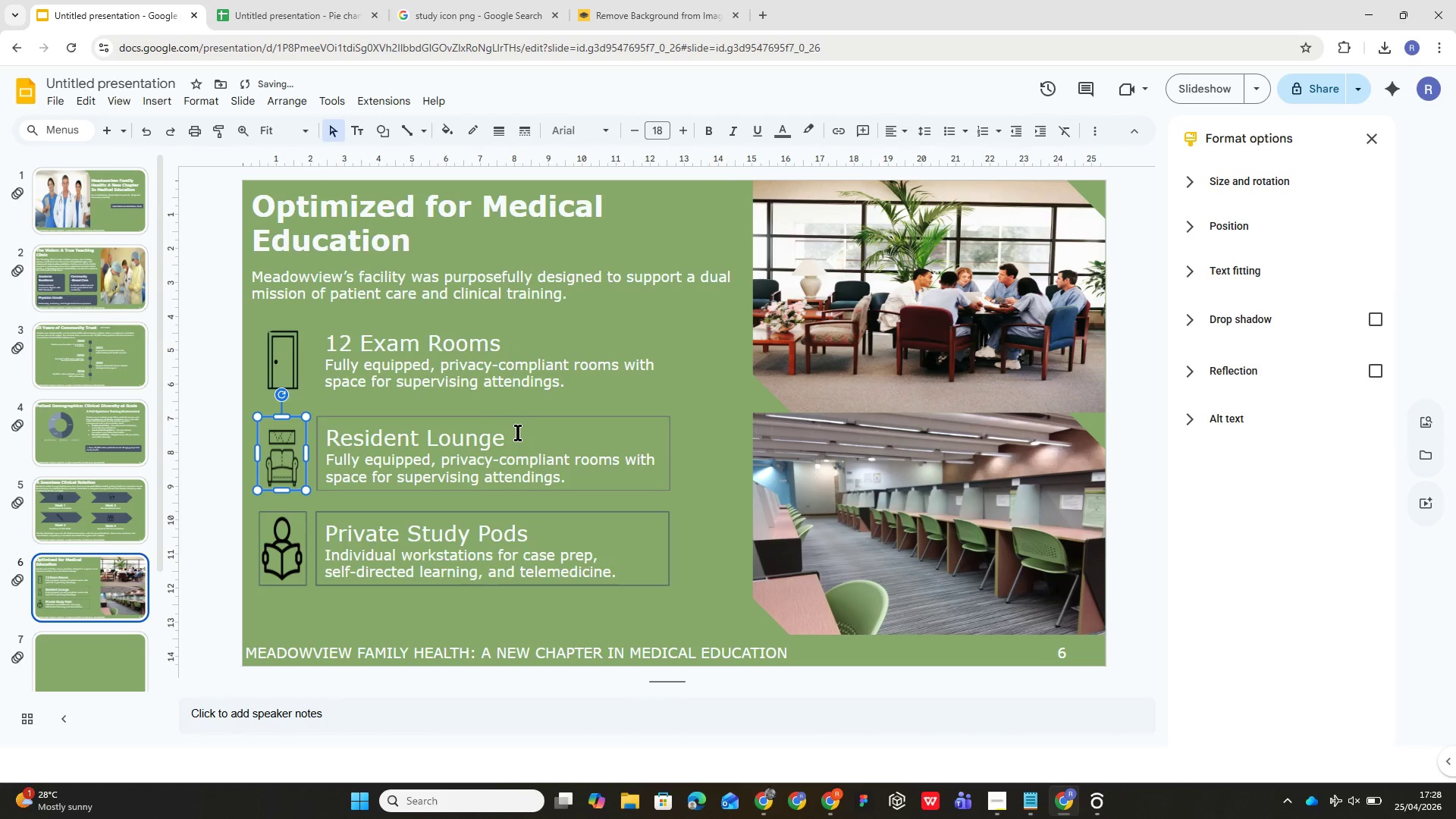 
left_click([518, 432])
 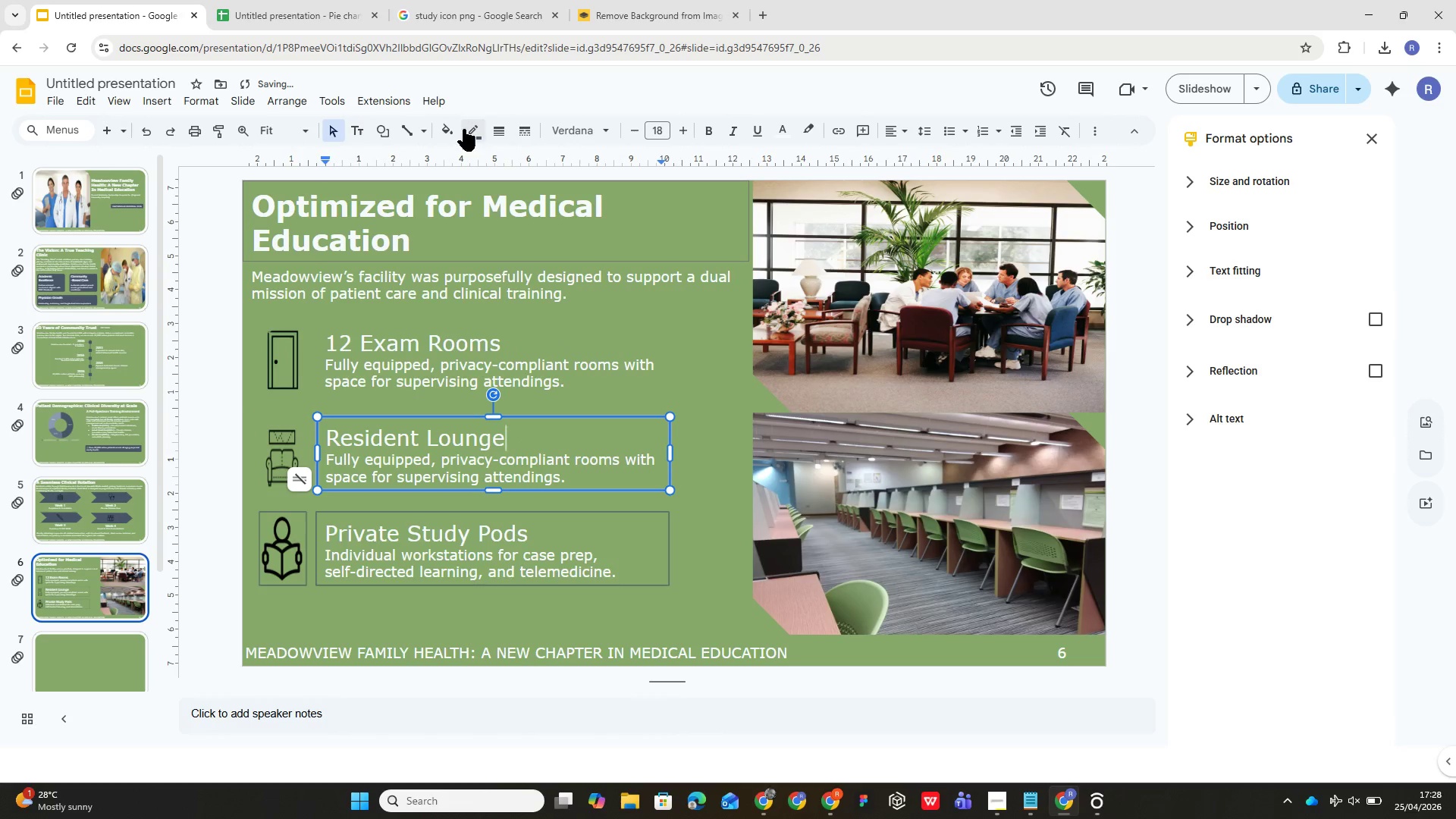 
left_click([469, 142])
 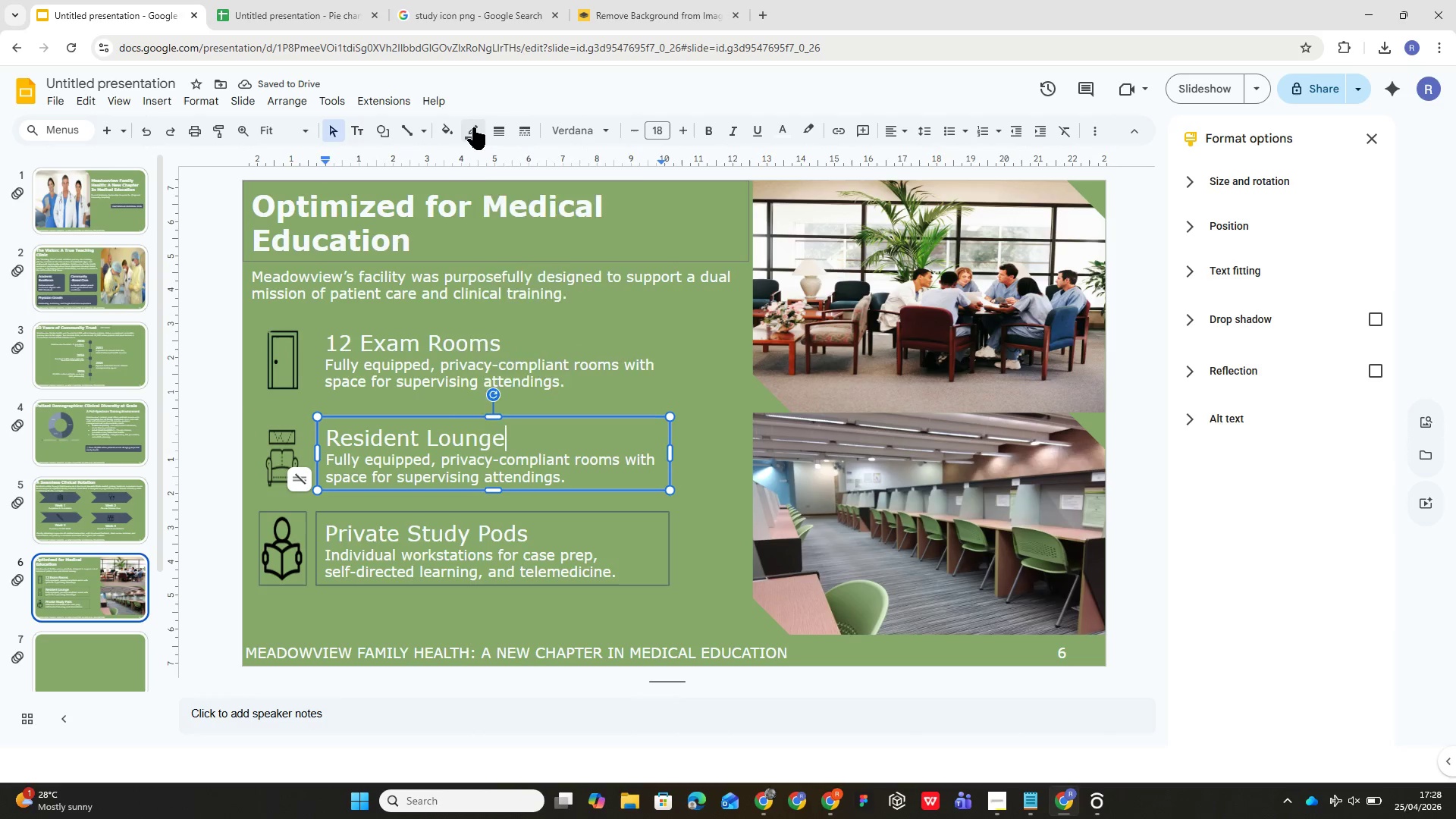 
double_click([473, 127])
 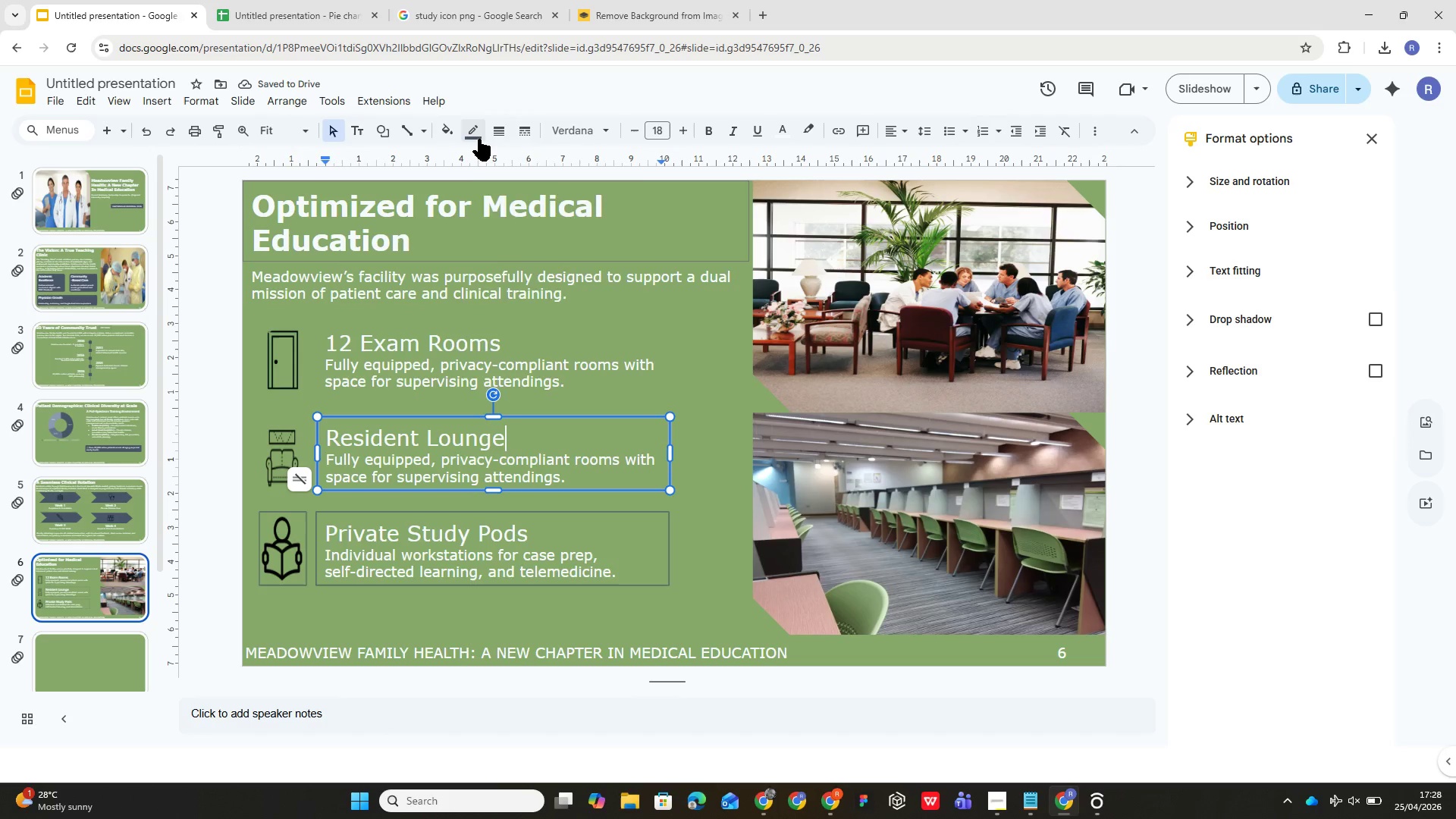 
left_click([477, 135])
 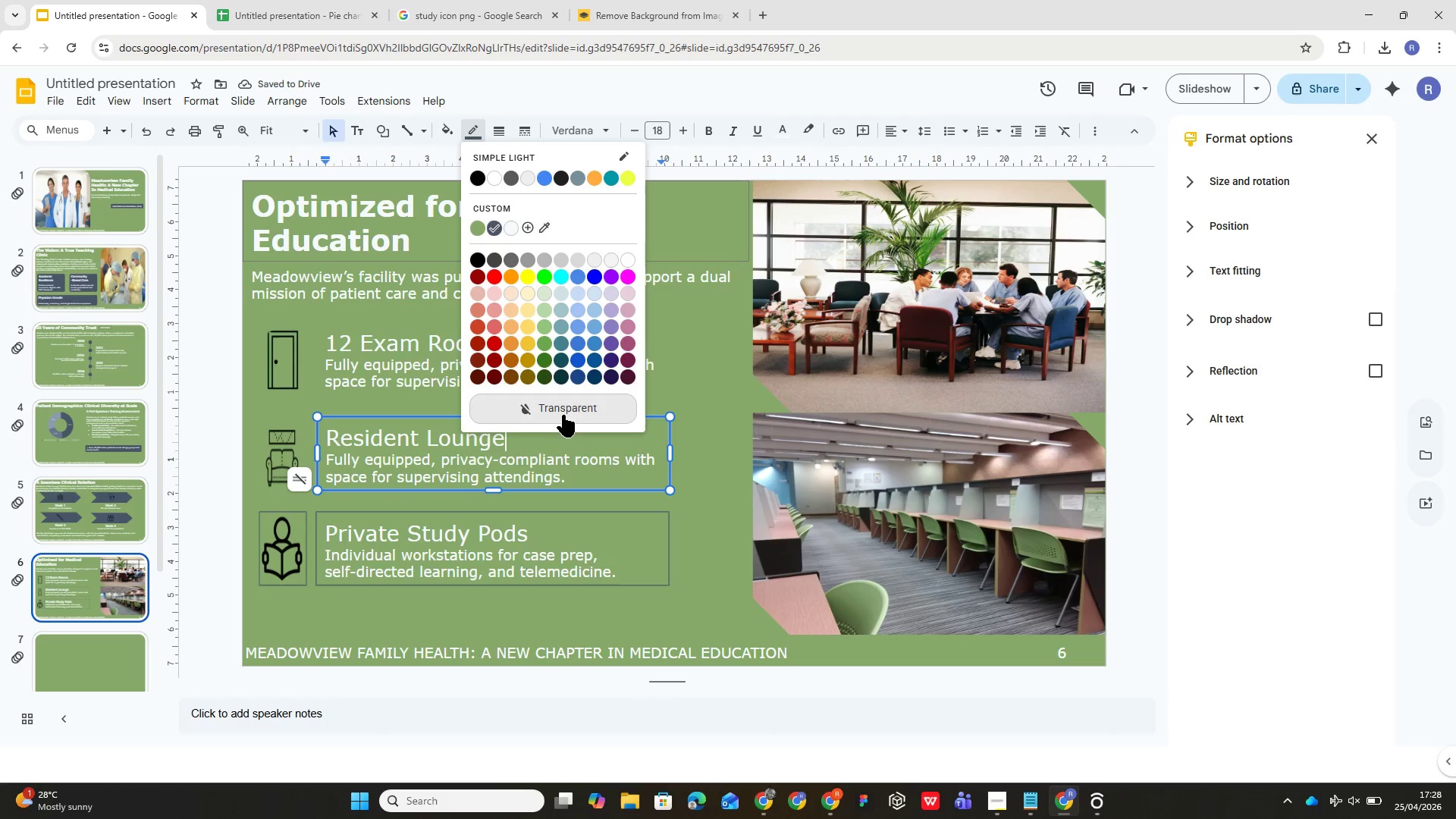 
left_click([563, 416])
 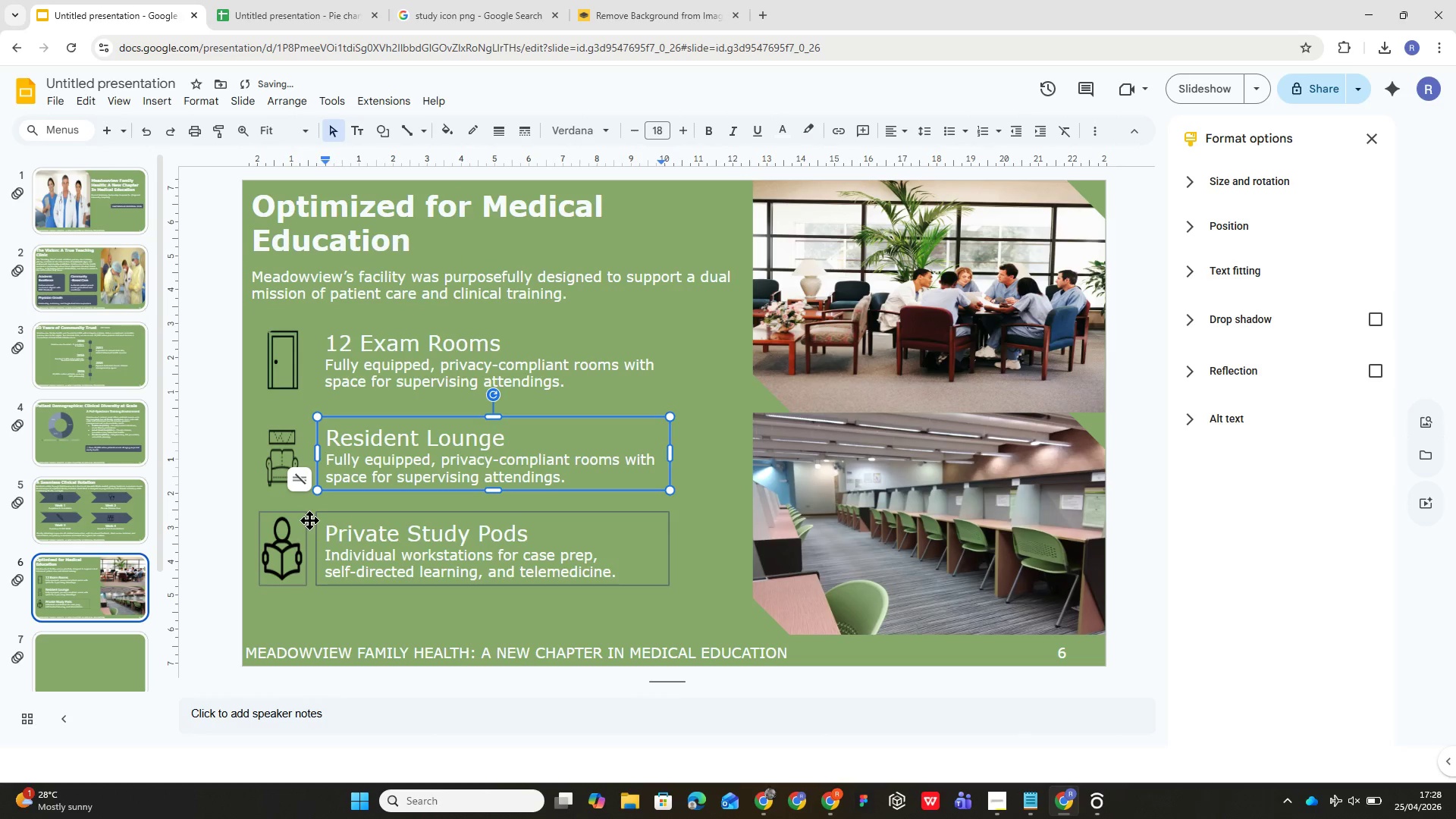 
left_click([303, 524])
 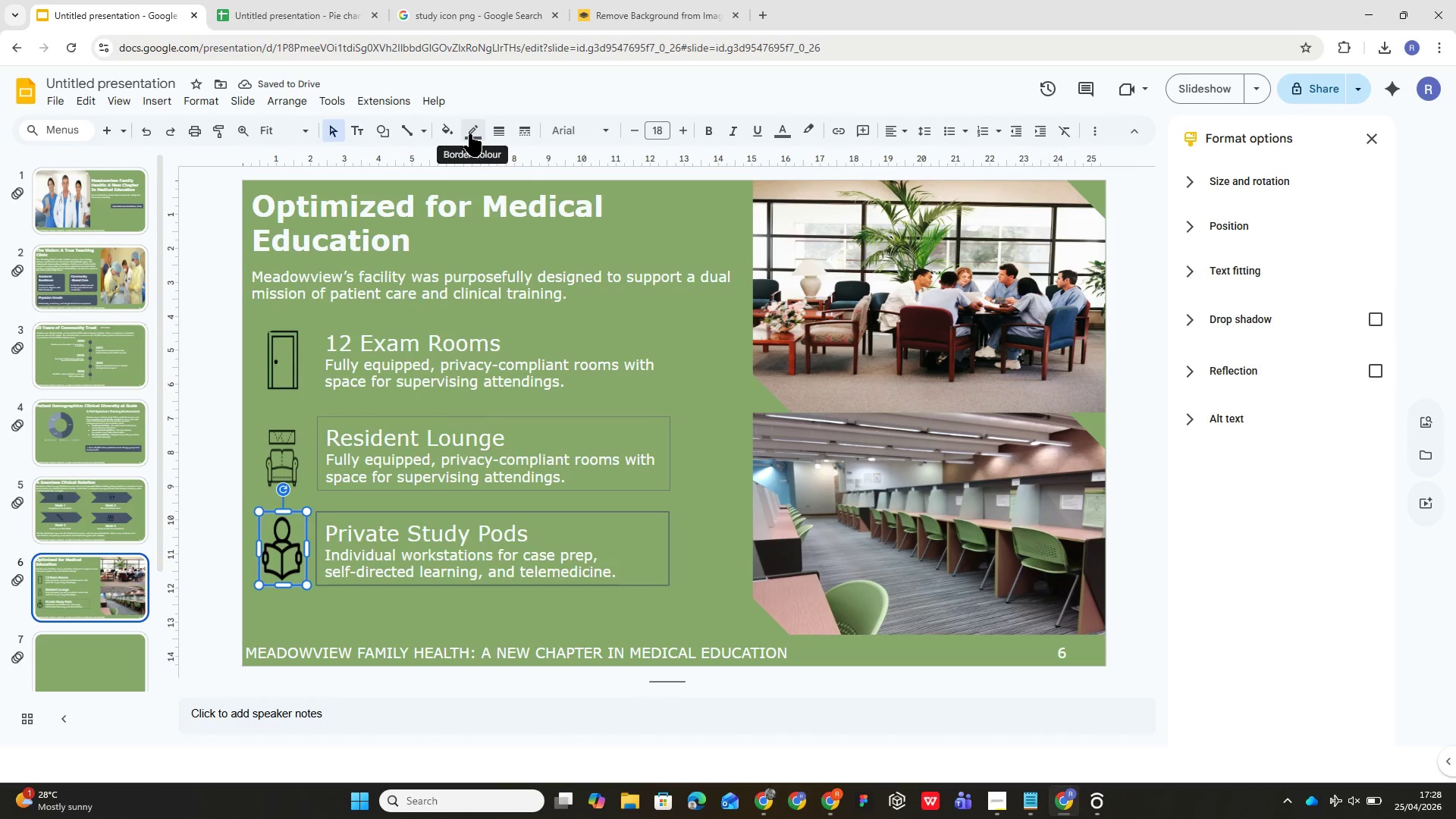 
left_click([469, 134])
 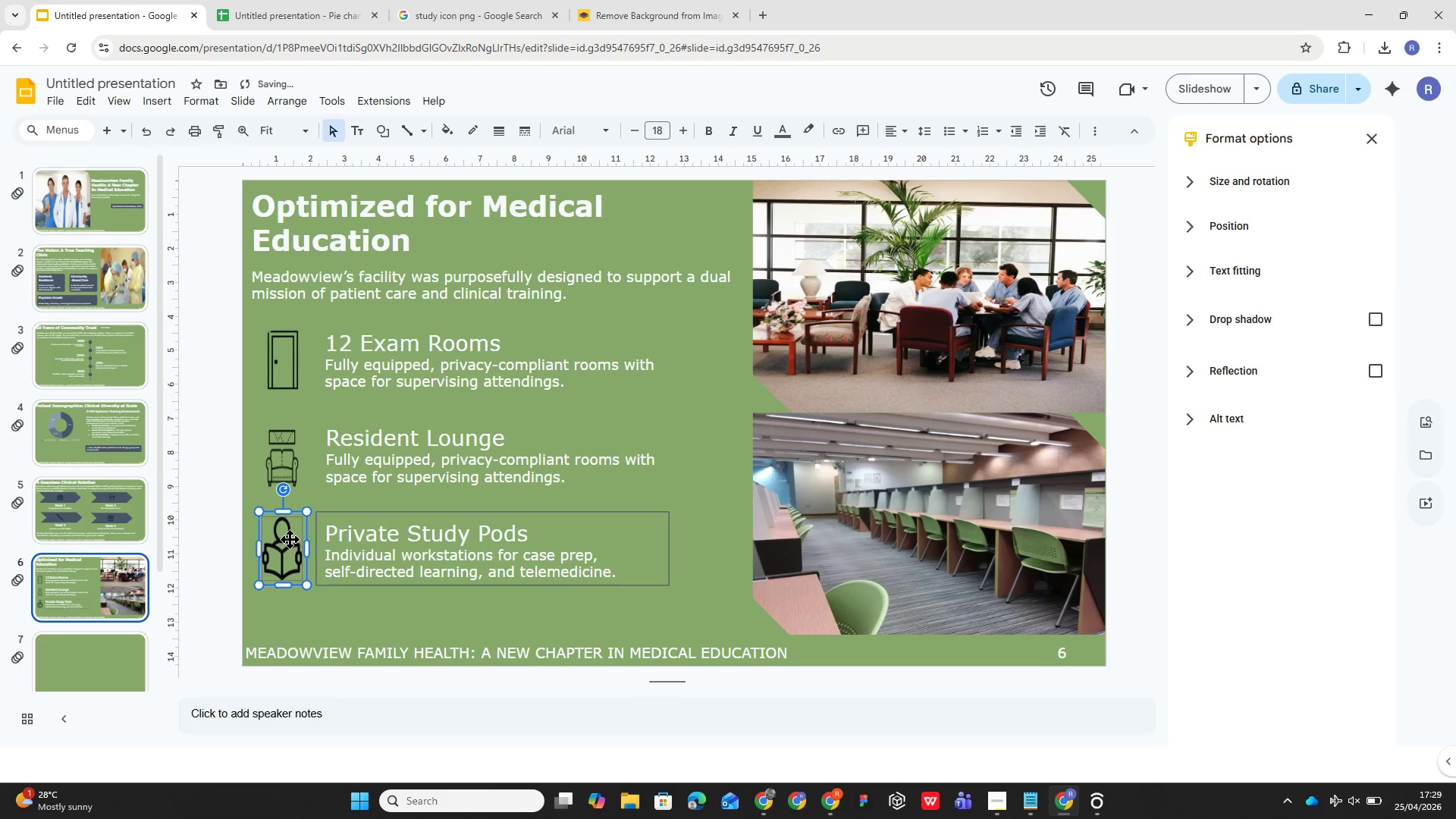 
wait(6.45)
 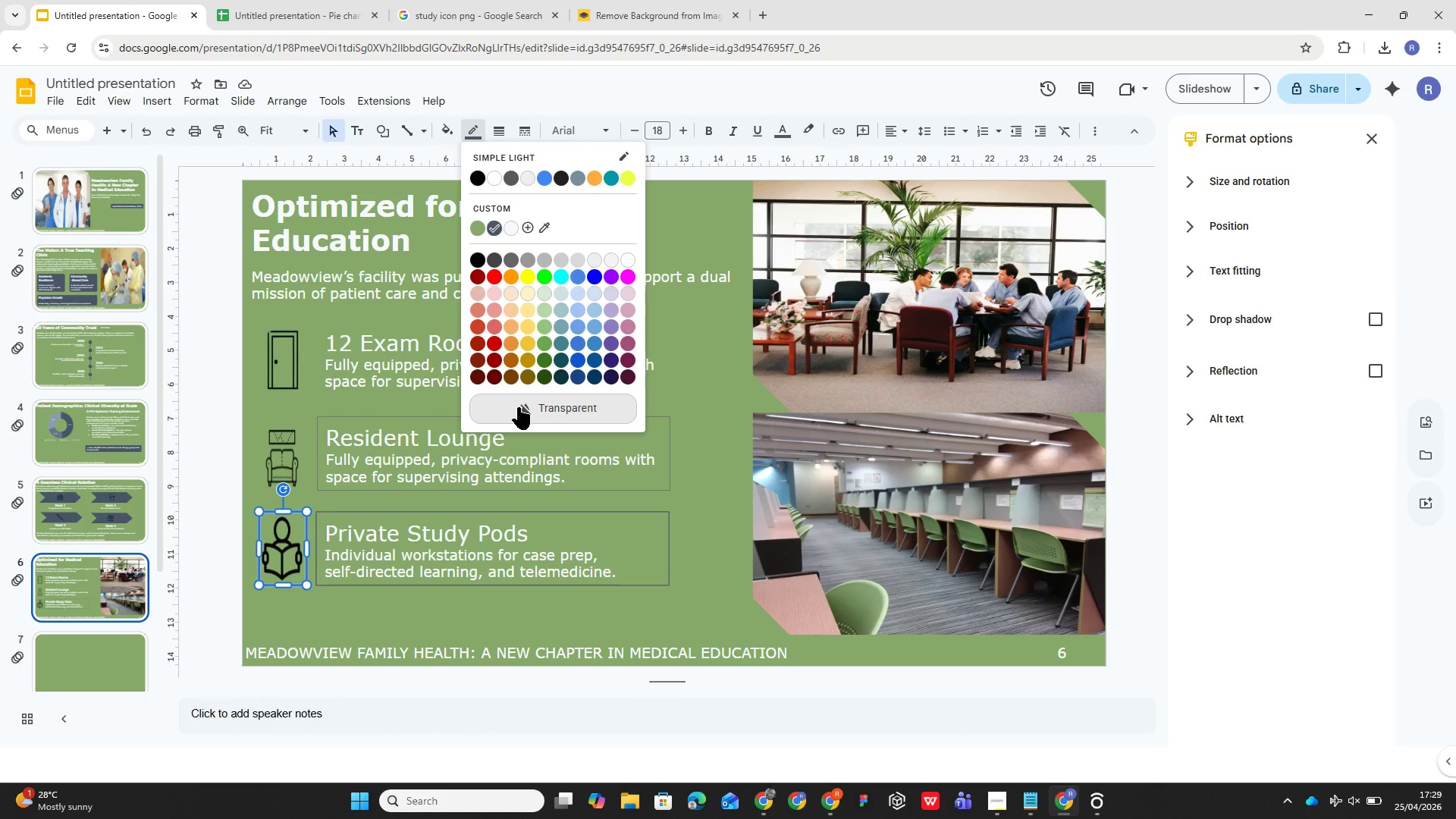 
key(Delete)
 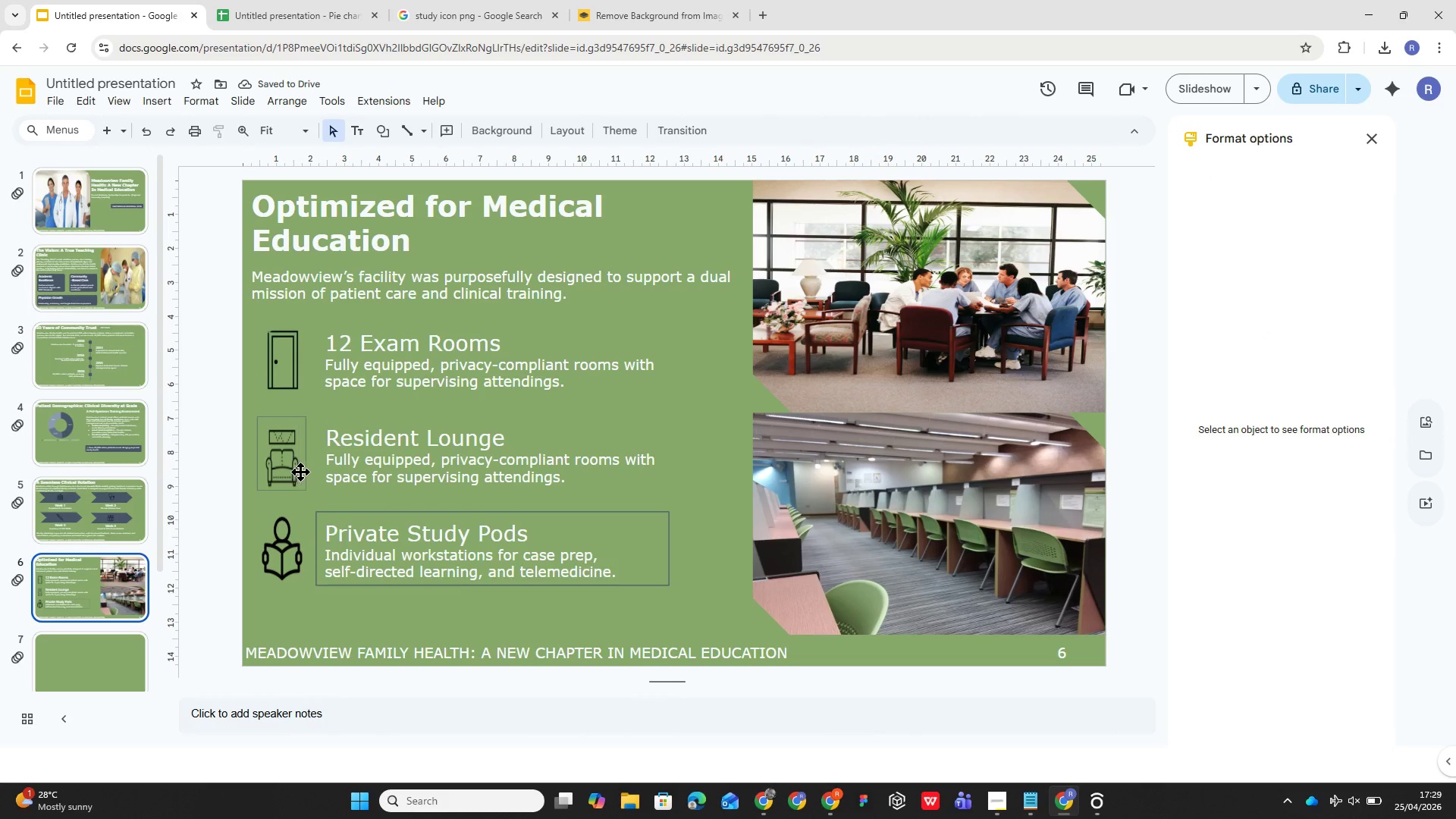 
left_click([298, 471])
 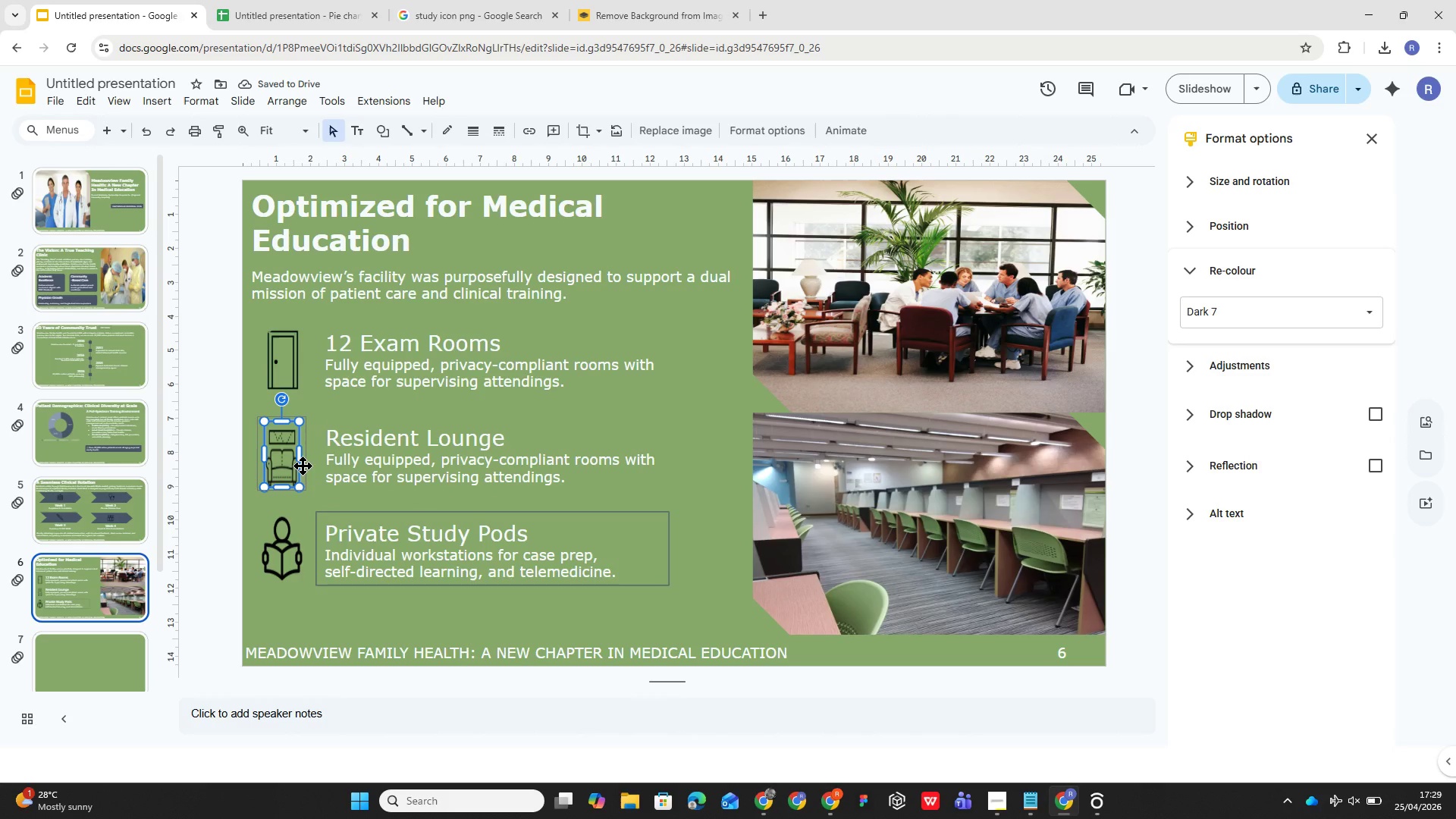 
left_click([303, 466])
 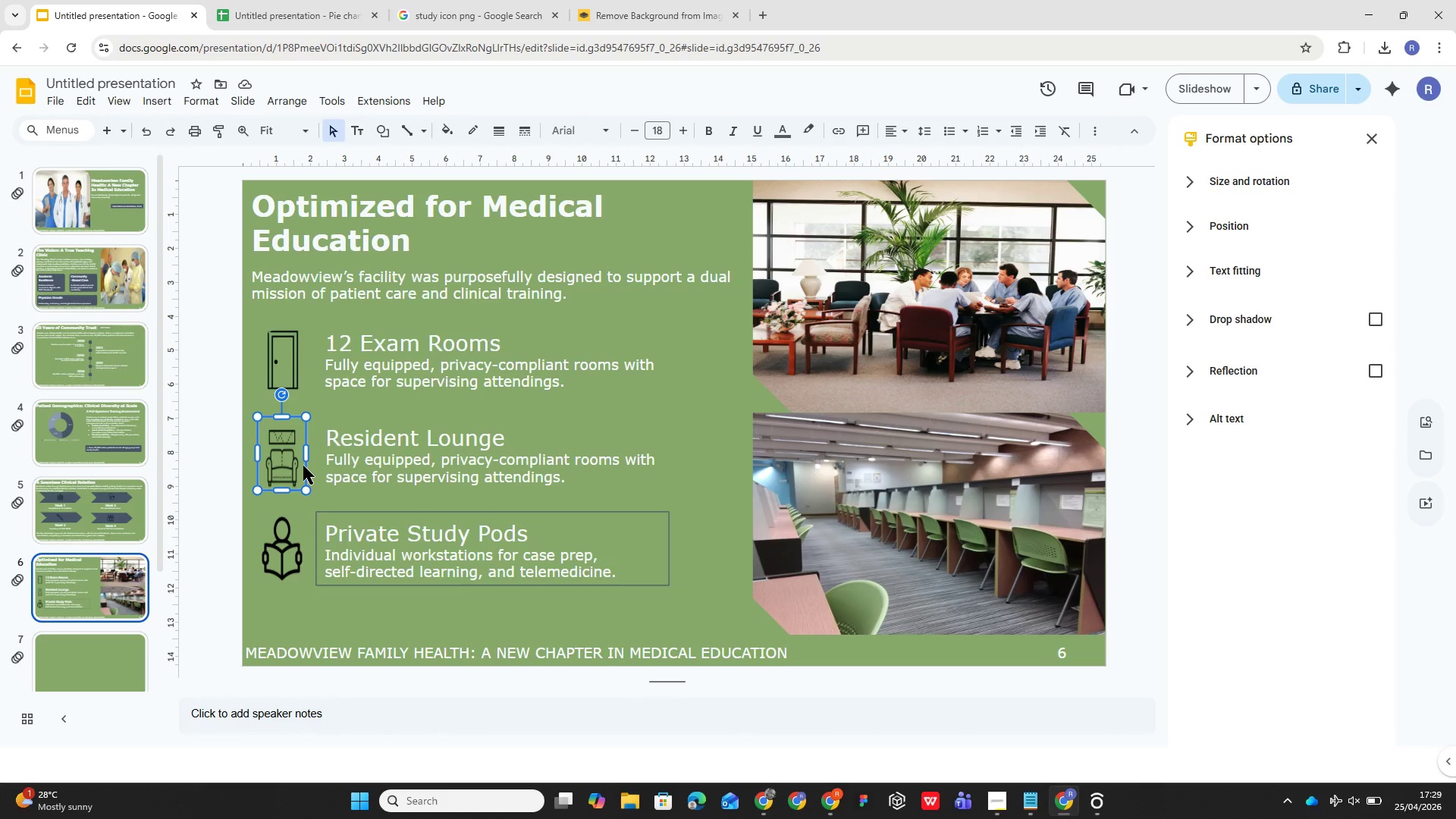 
key(Delete)
 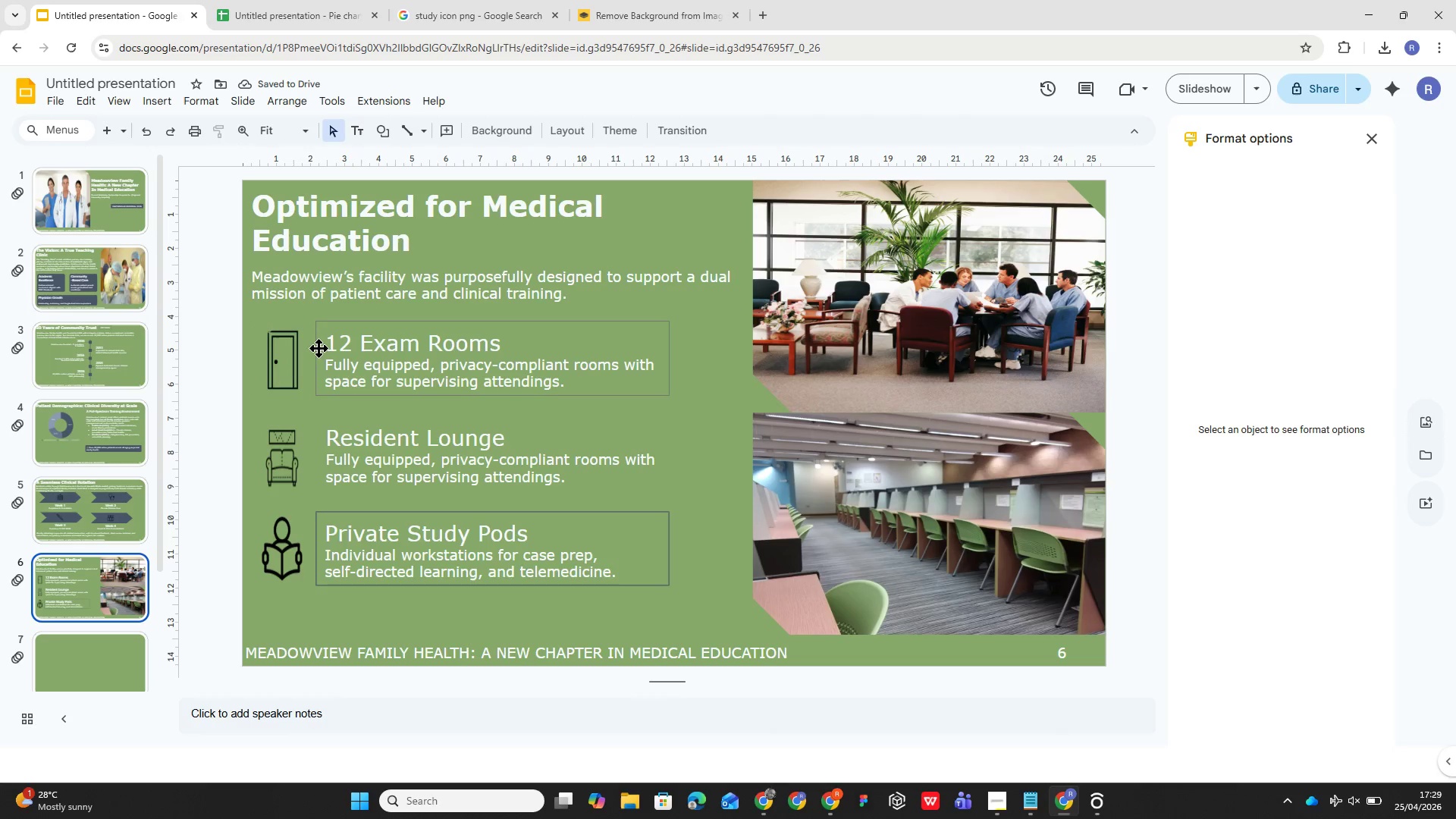 
wait(5.02)
 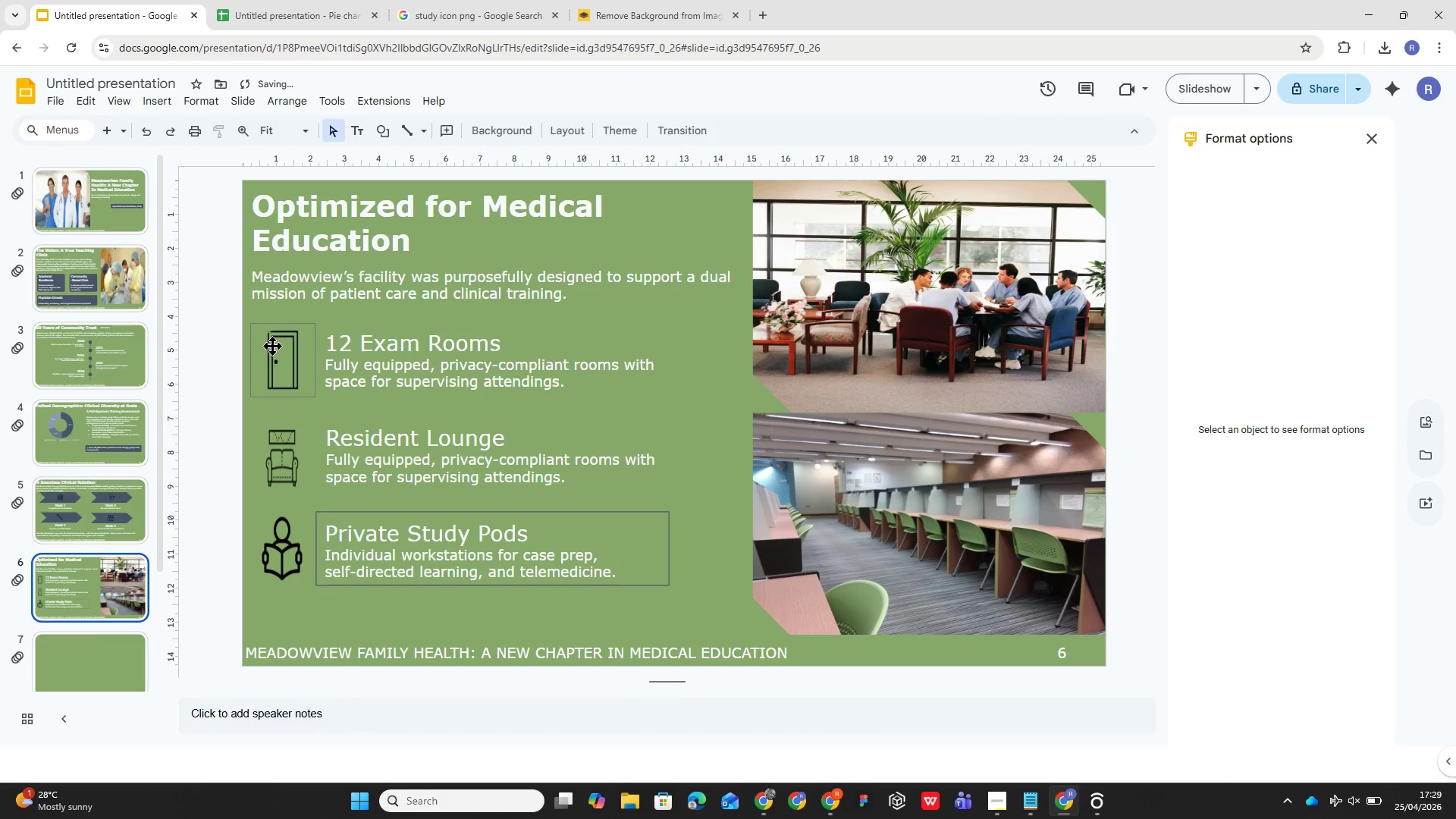 
left_click([284, 356])
 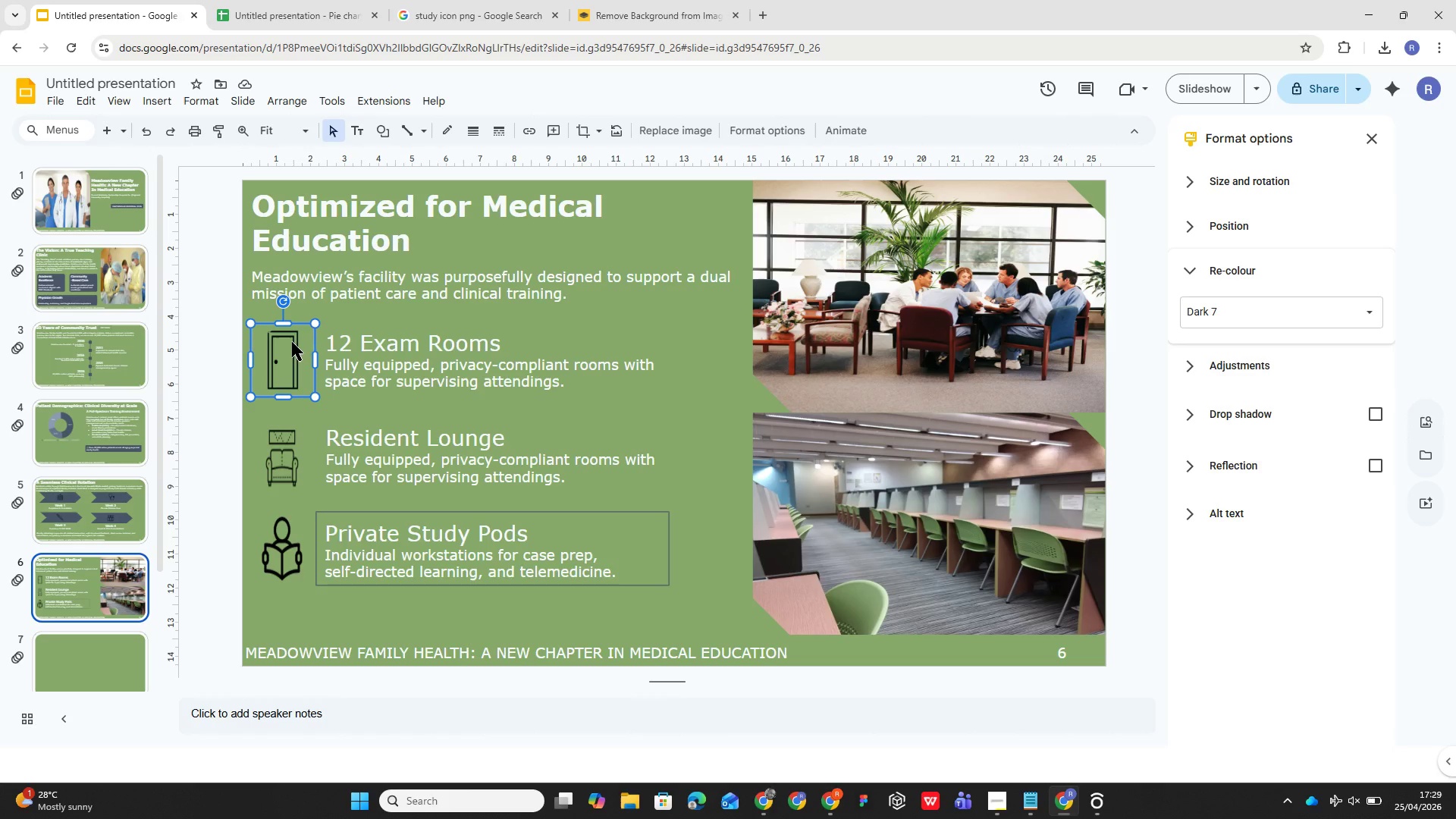 
double_click([292, 342])
 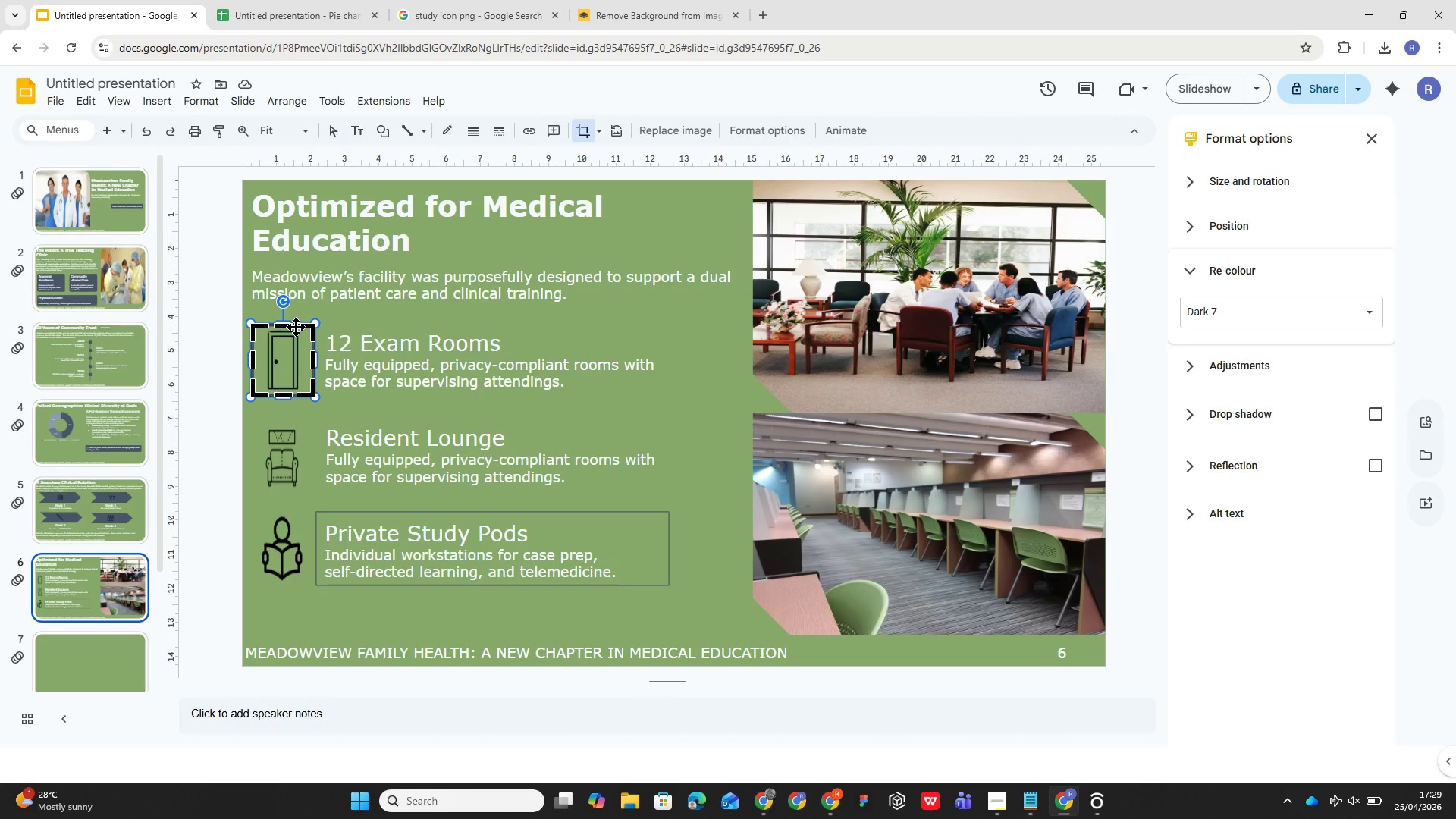 
left_click([296, 327])
 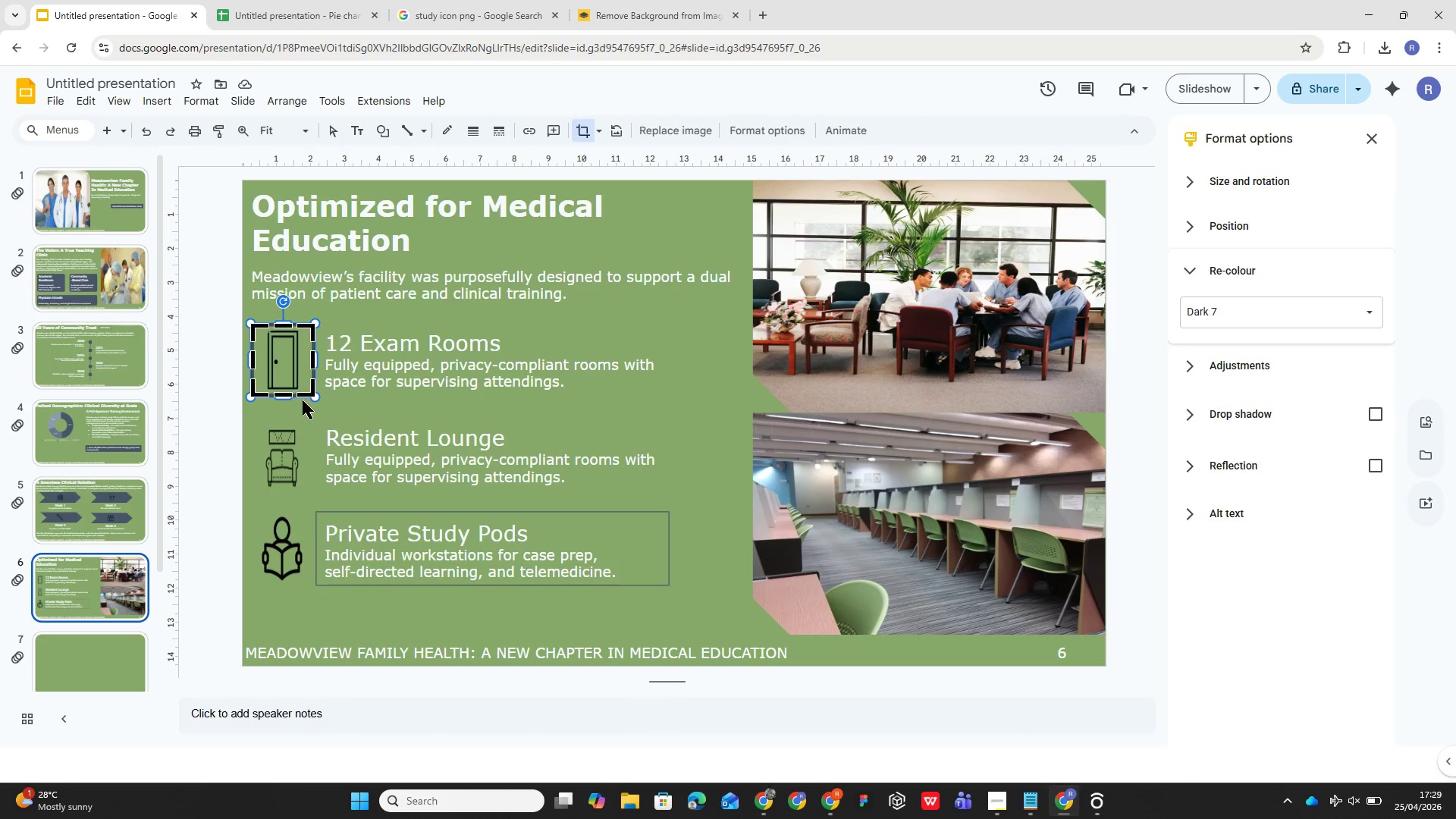 
left_click([303, 400])
 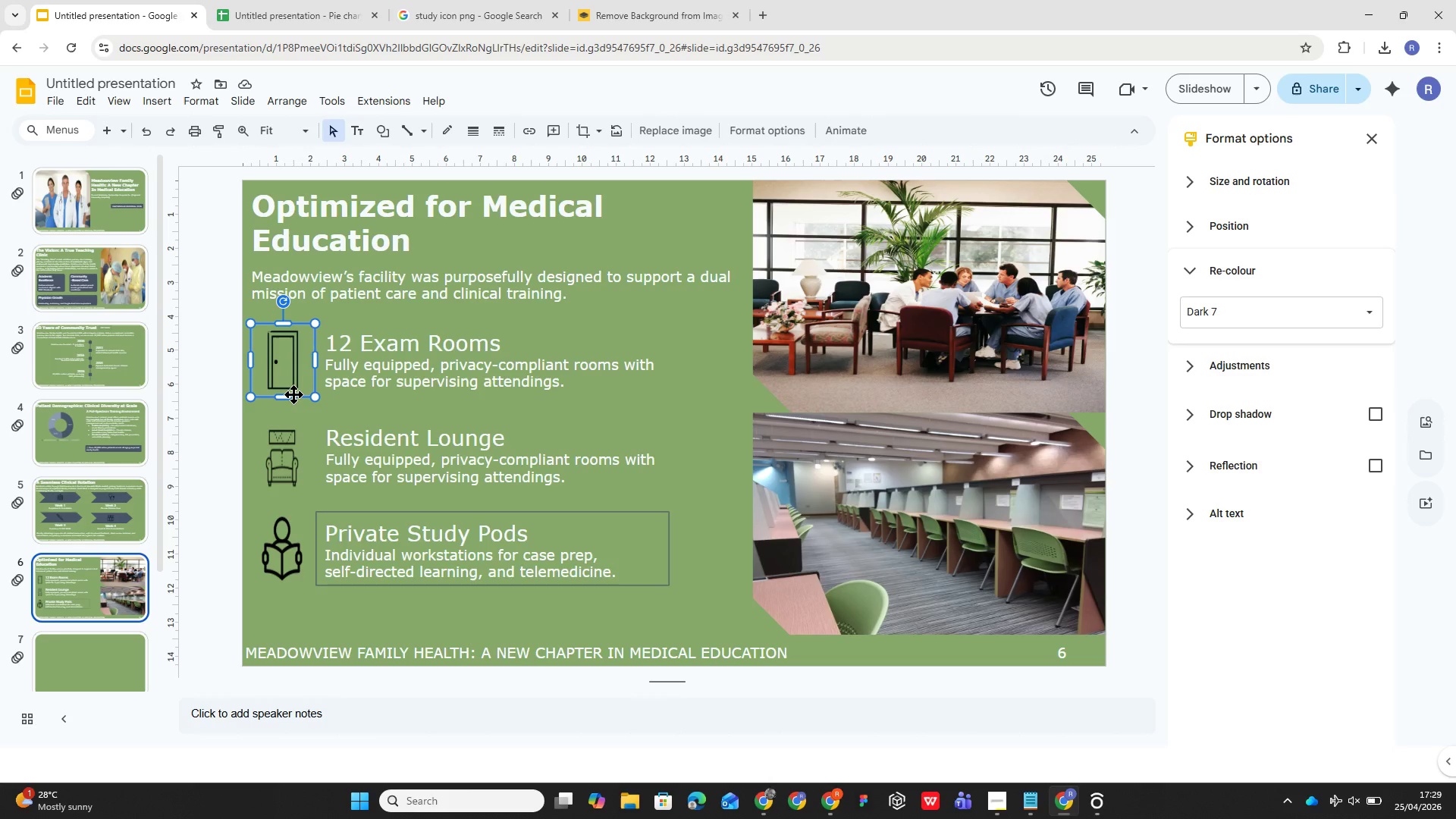 
key(Delete)
 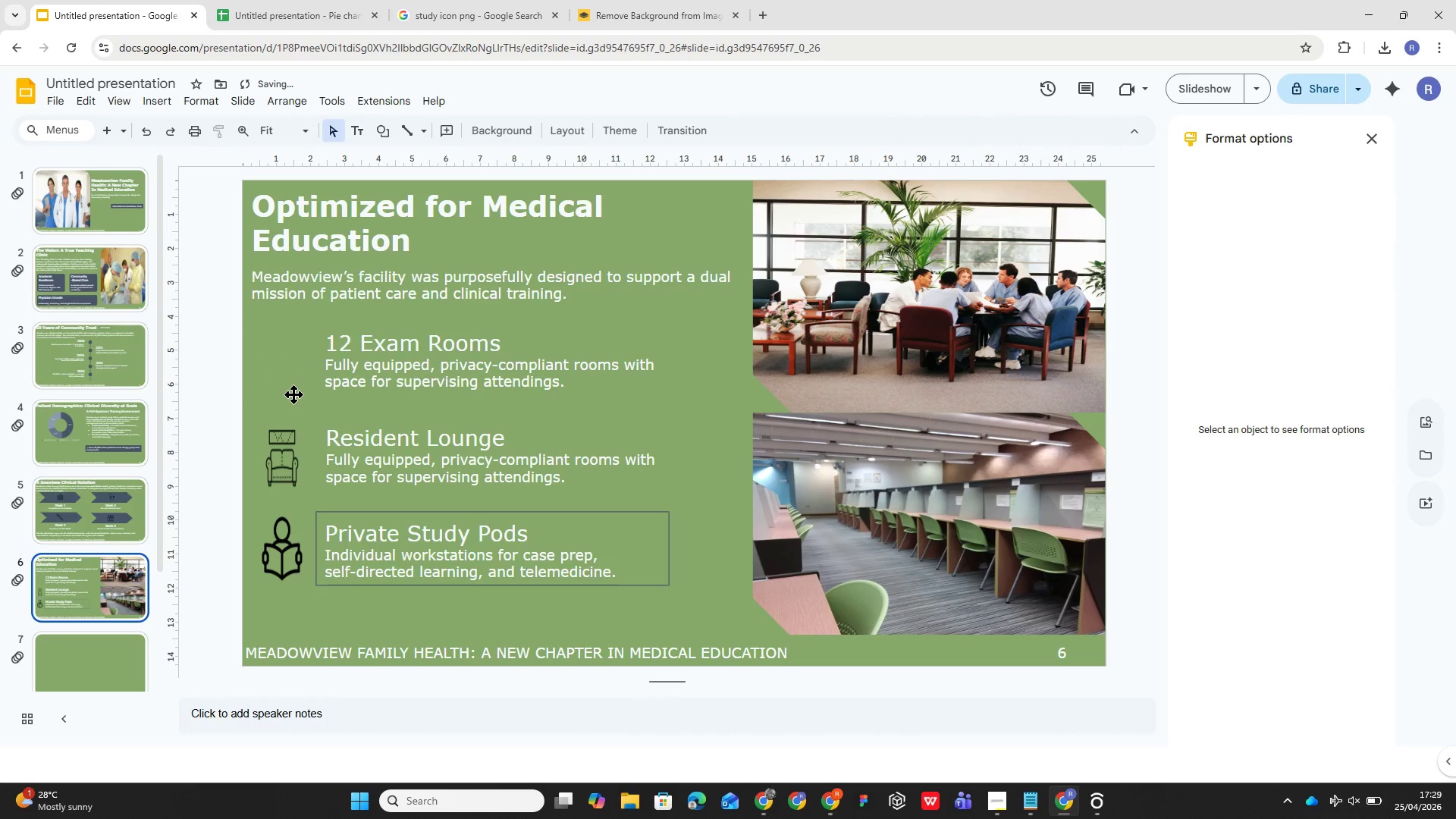 
key(Control+Z)
 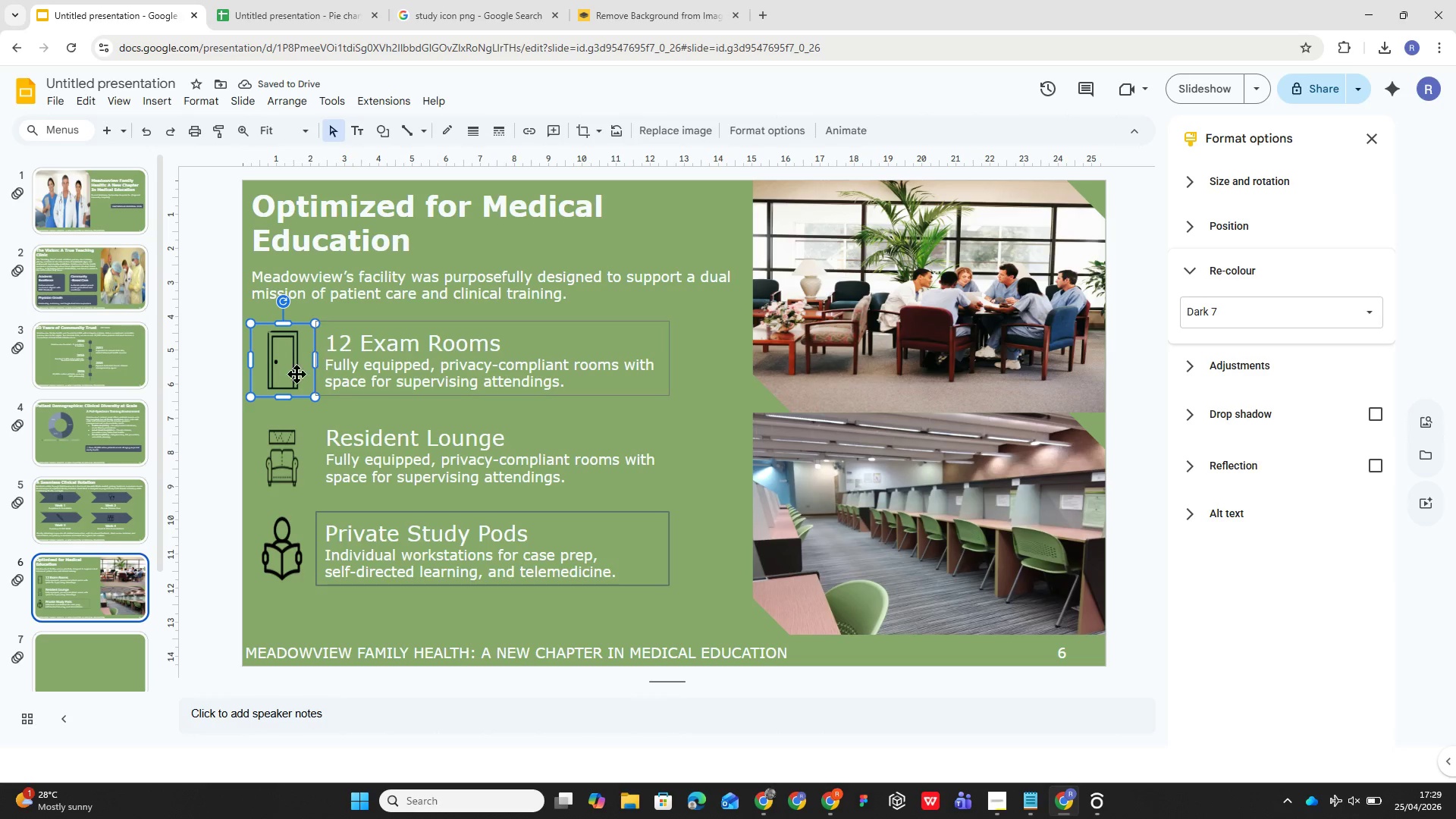 
wait(9.34)
 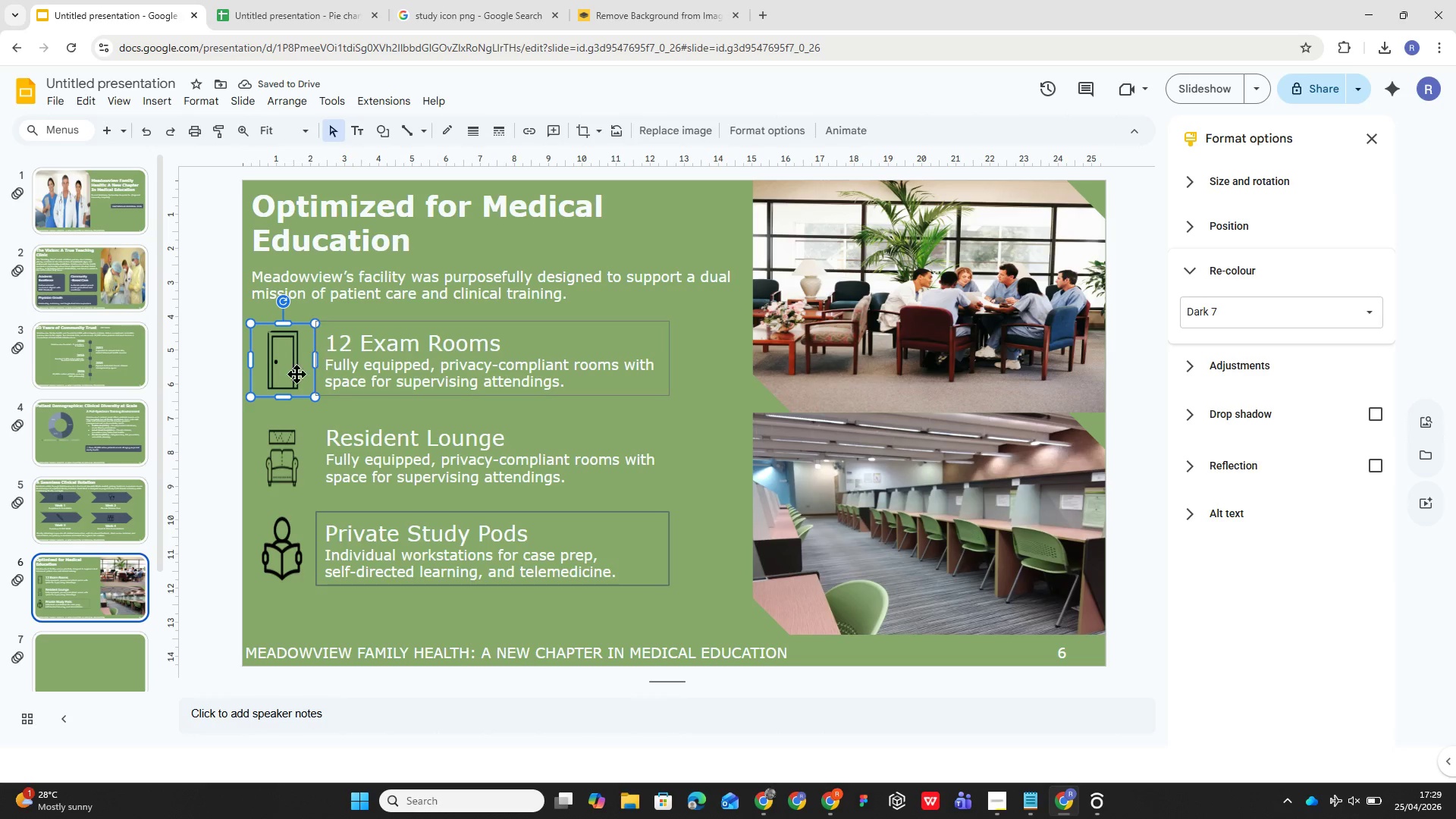 
key(Delete)
 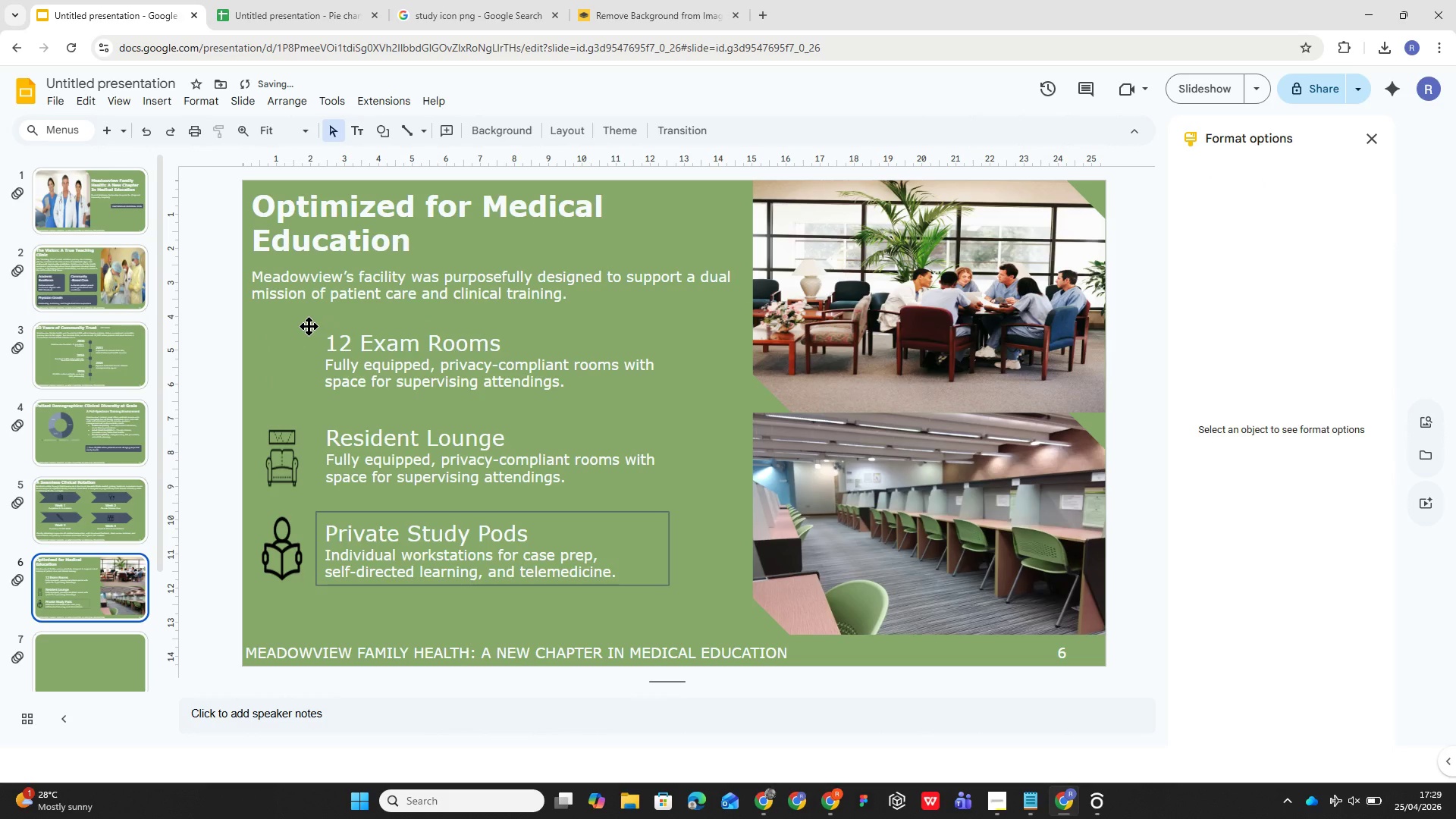 
key(Control+Z)
 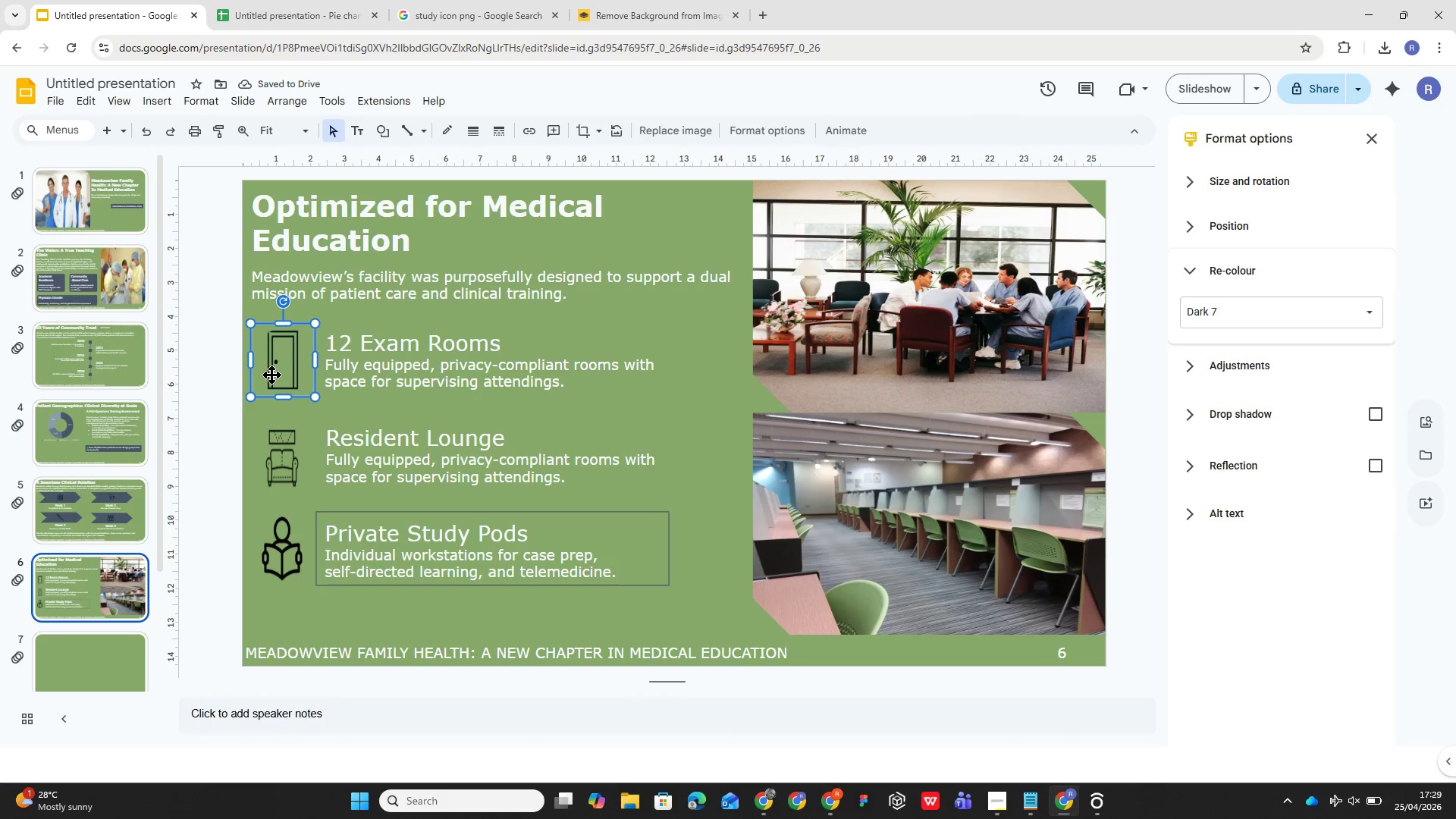 
left_click([268, 355])
 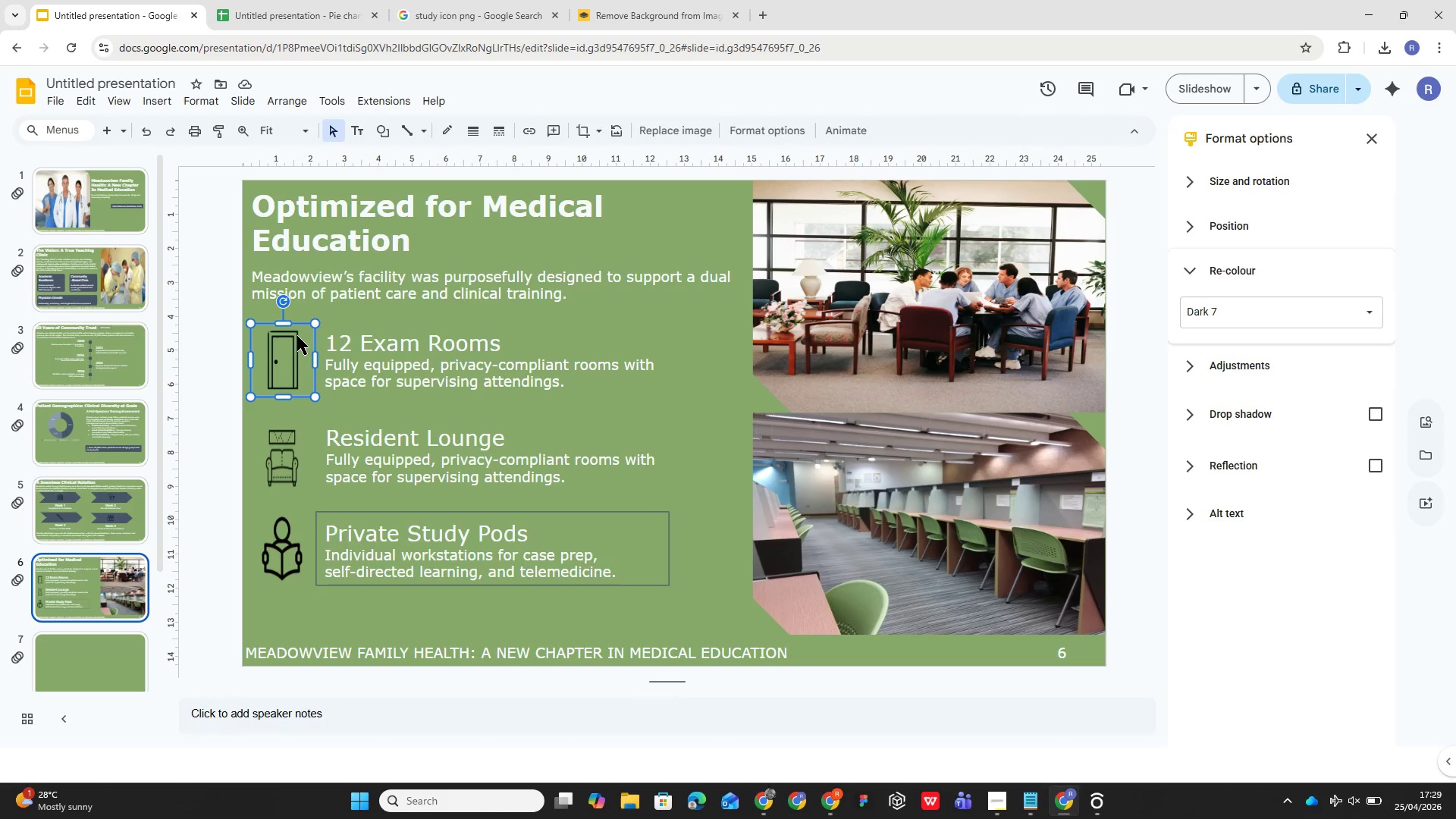 
left_click([303, 346])
 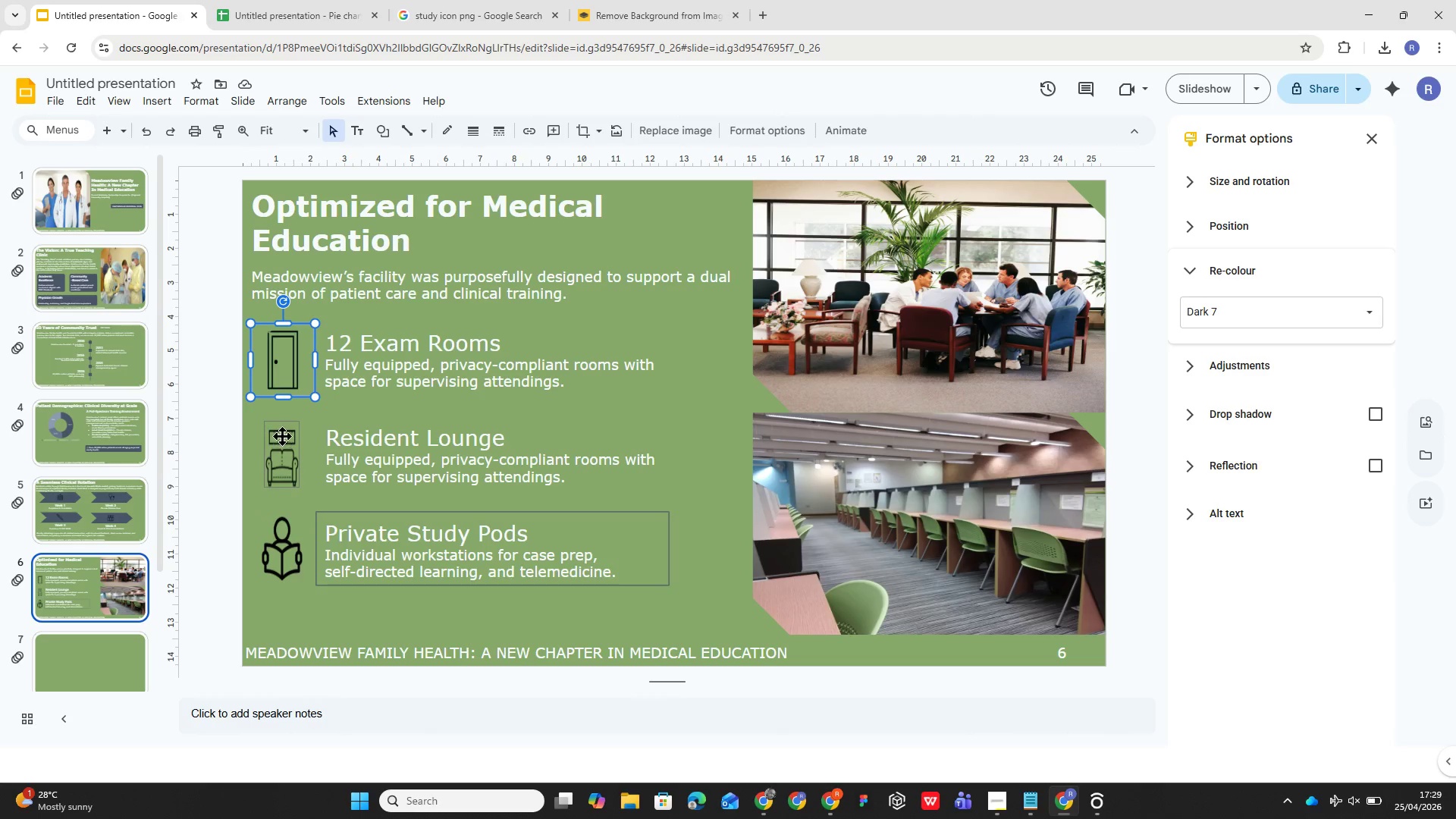 
wait(9.95)
 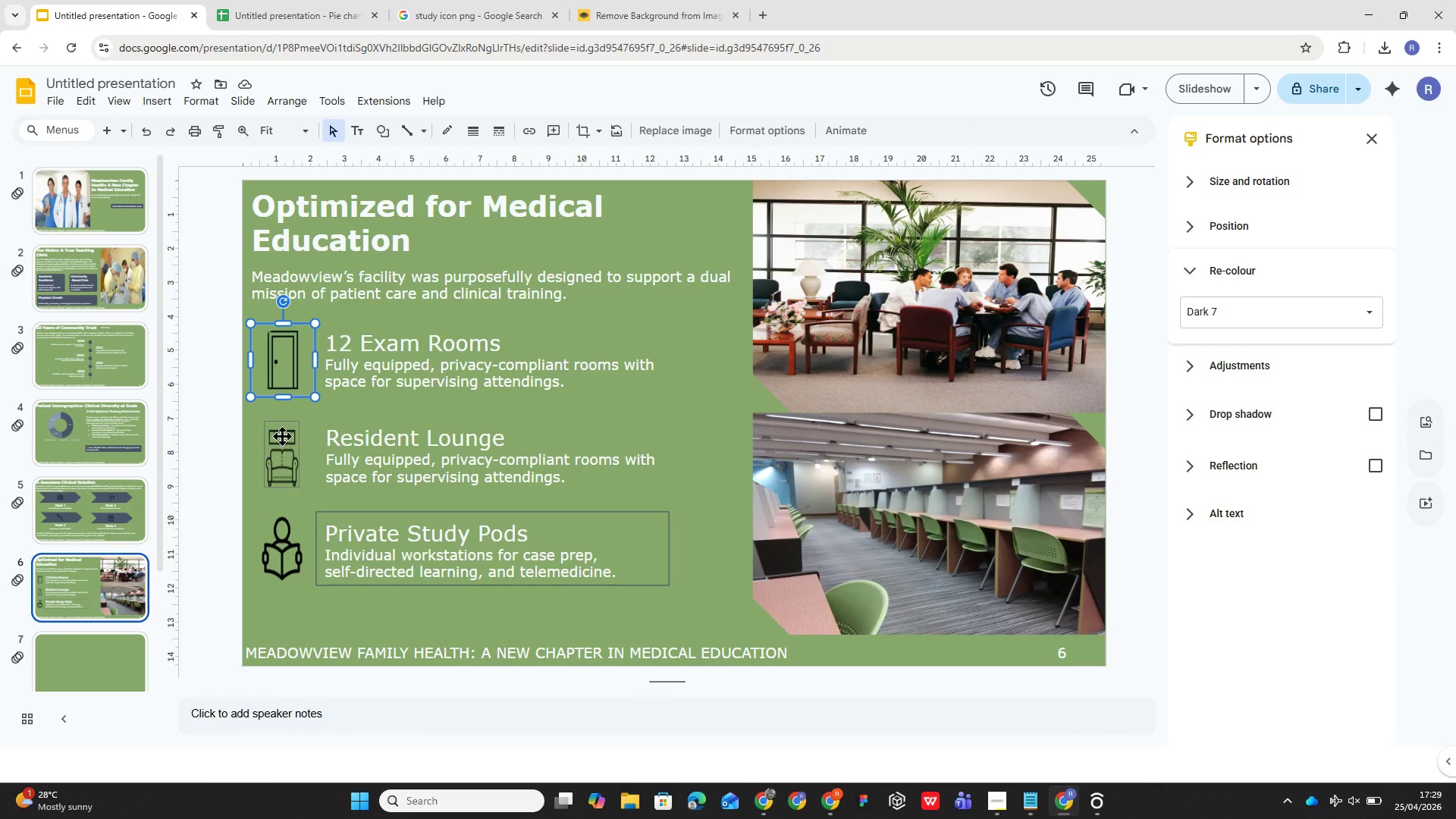 
left_click([294, 375])
 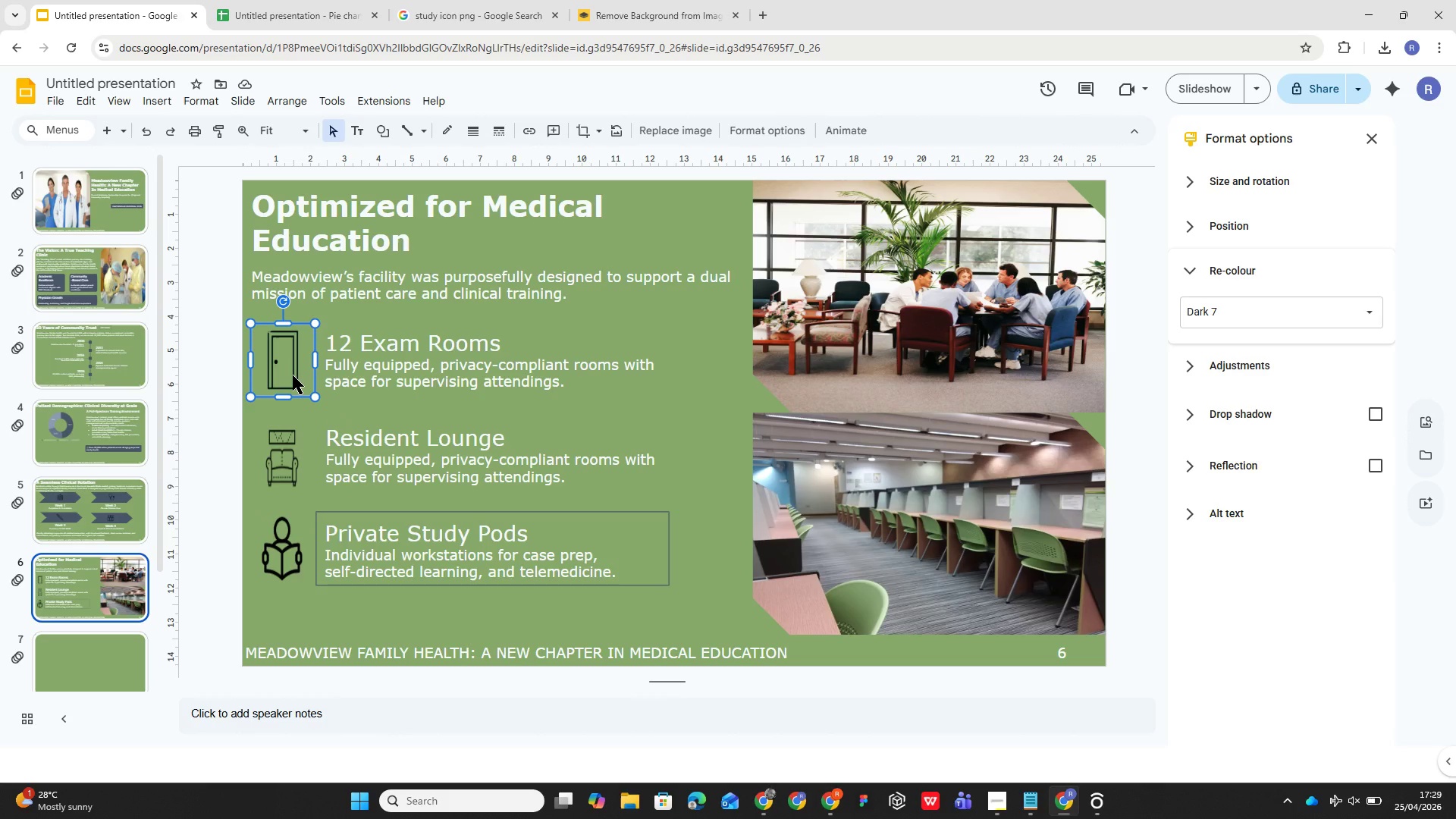 
left_click_drag(start_coordinate=[293, 375], to_coordinate=[315, 402])
 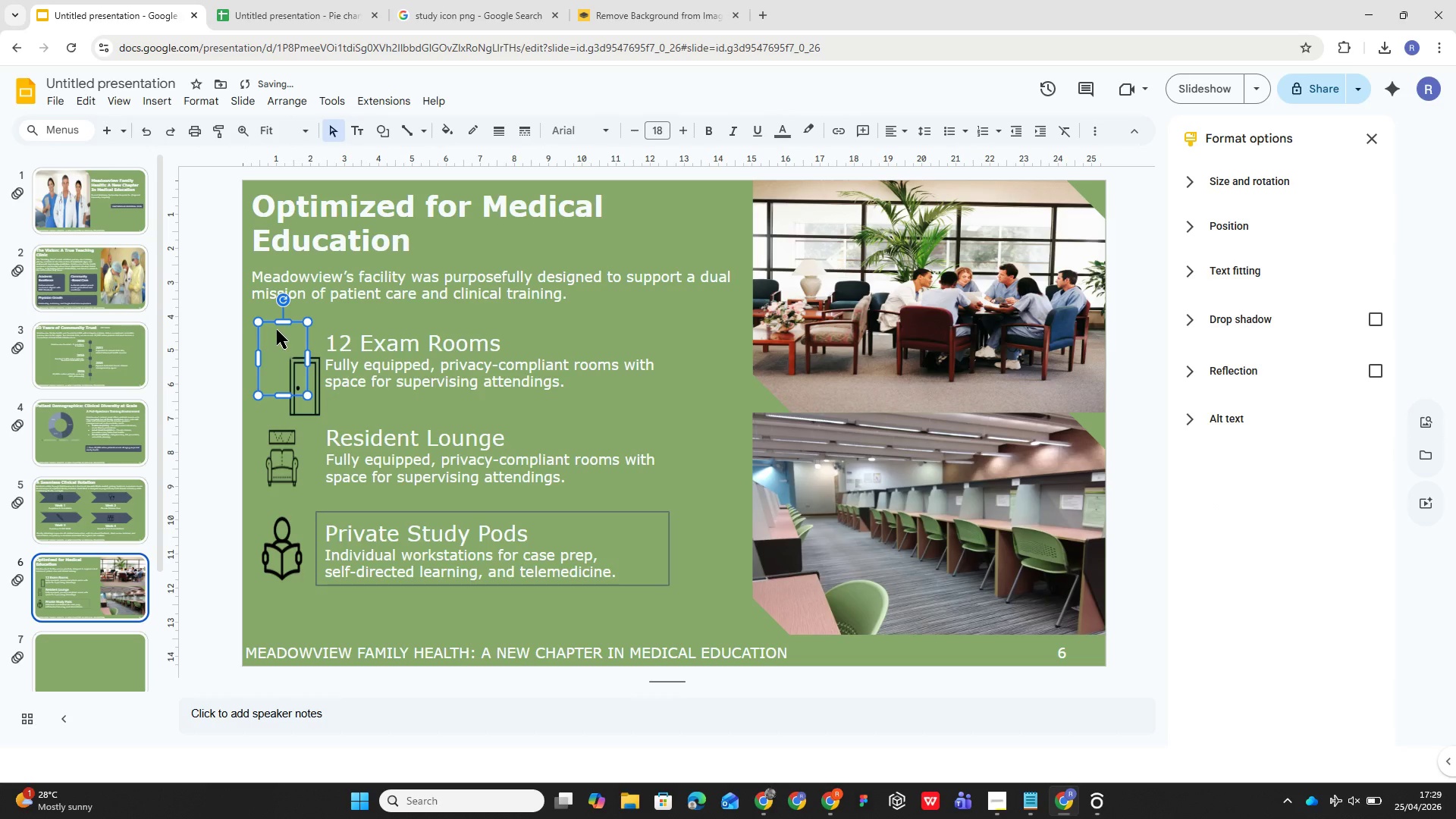 
key(Delete)
 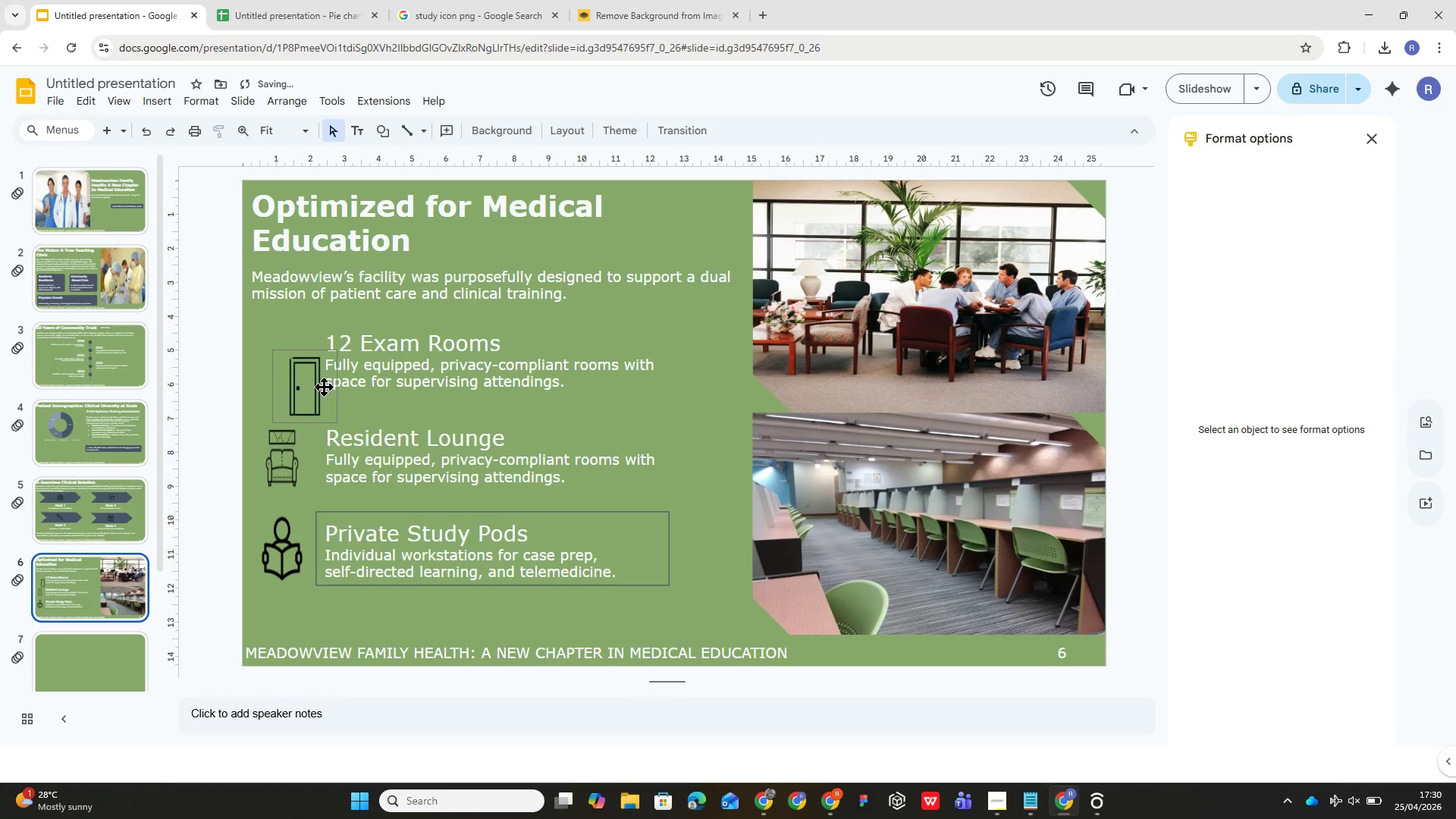 
left_click_drag(start_coordinate=[309, 387], to_coordinate=[284, 359])
 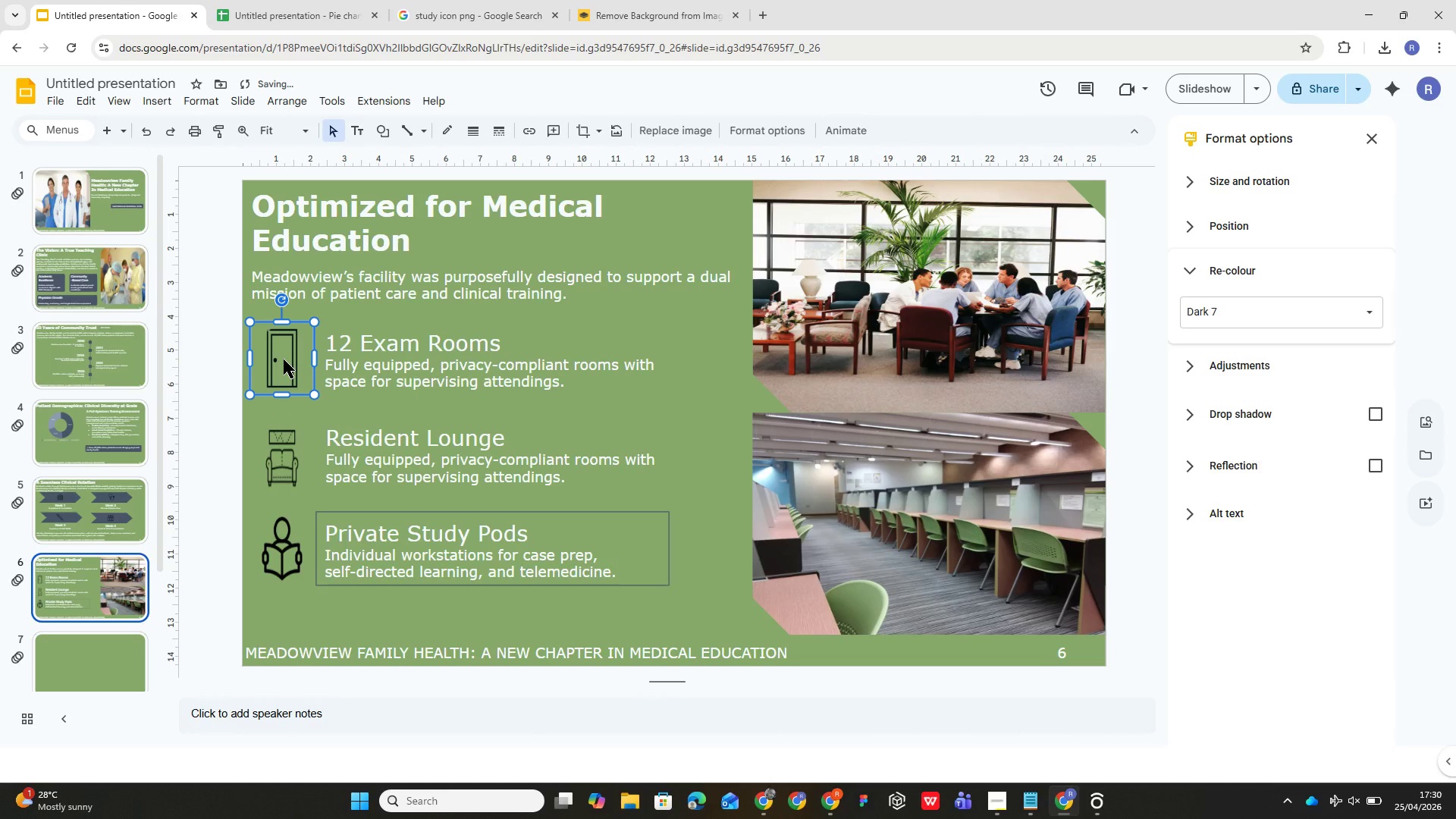 
left_click_drag(start_coordinate=[284, 359], to_coordinate=[284, 372])
 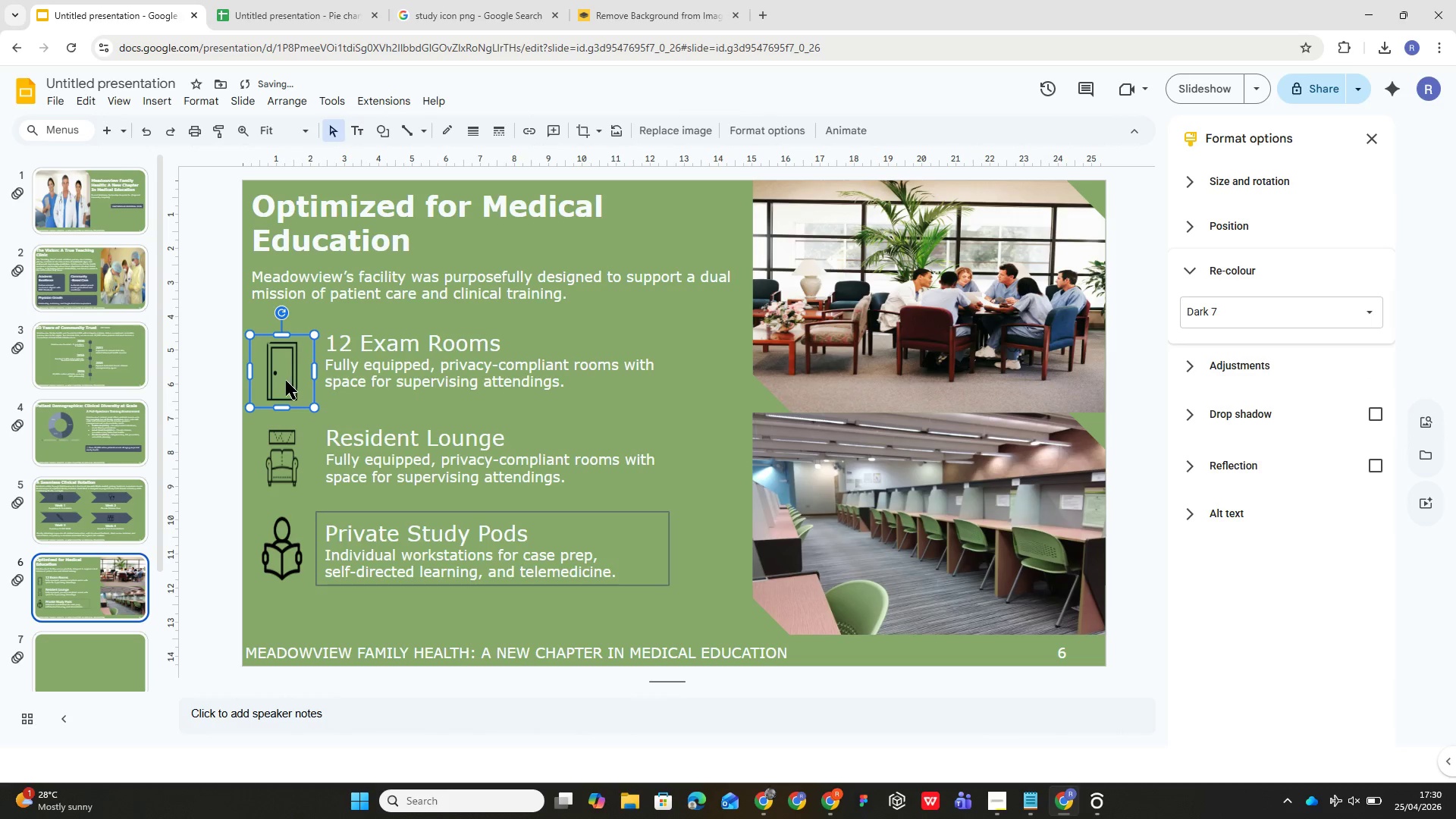 
left_click_drag(start_coordinate=[286, 375], to_coordinate=[285, 363])
 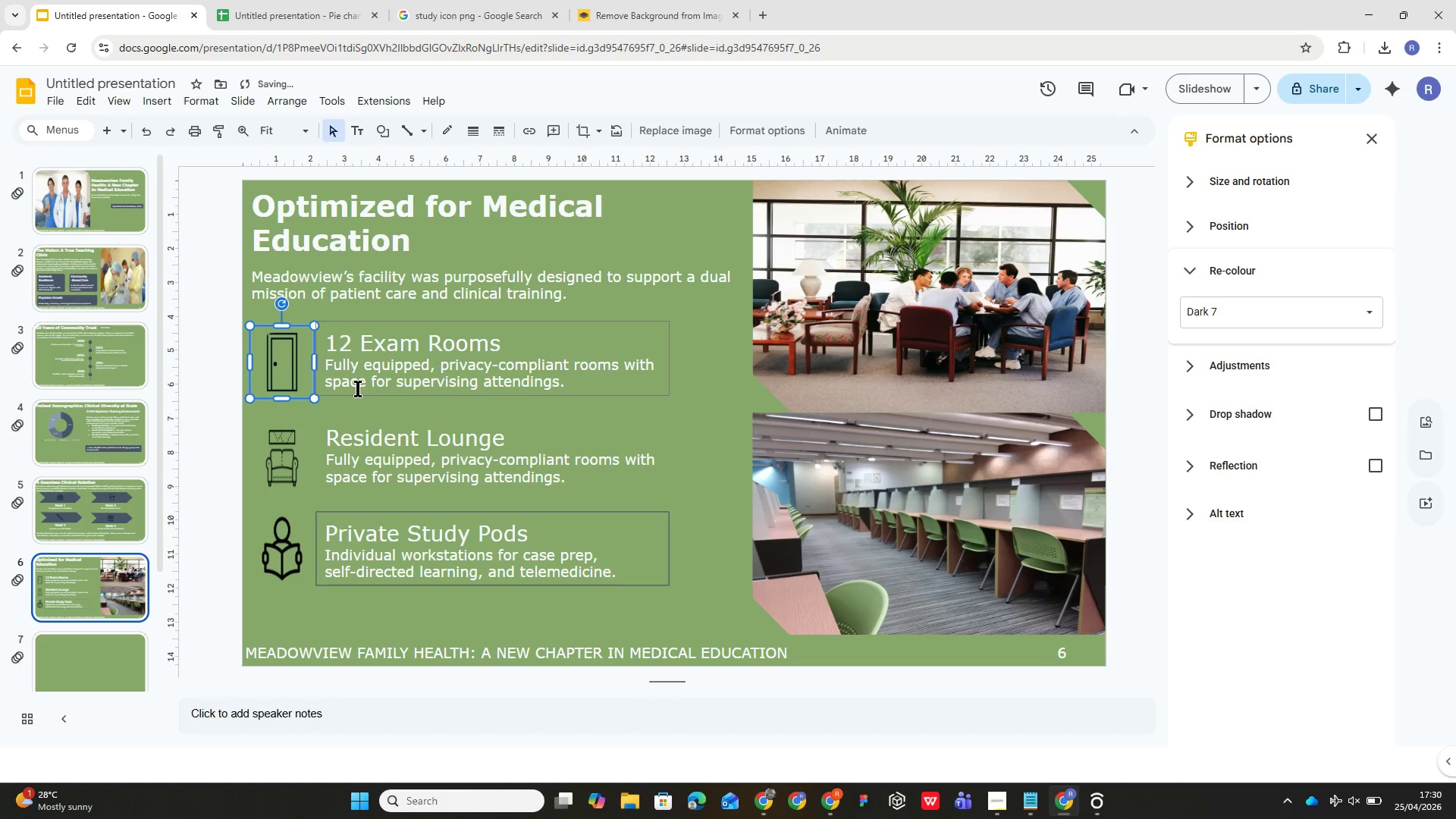 
left_click([415, 410])
 